 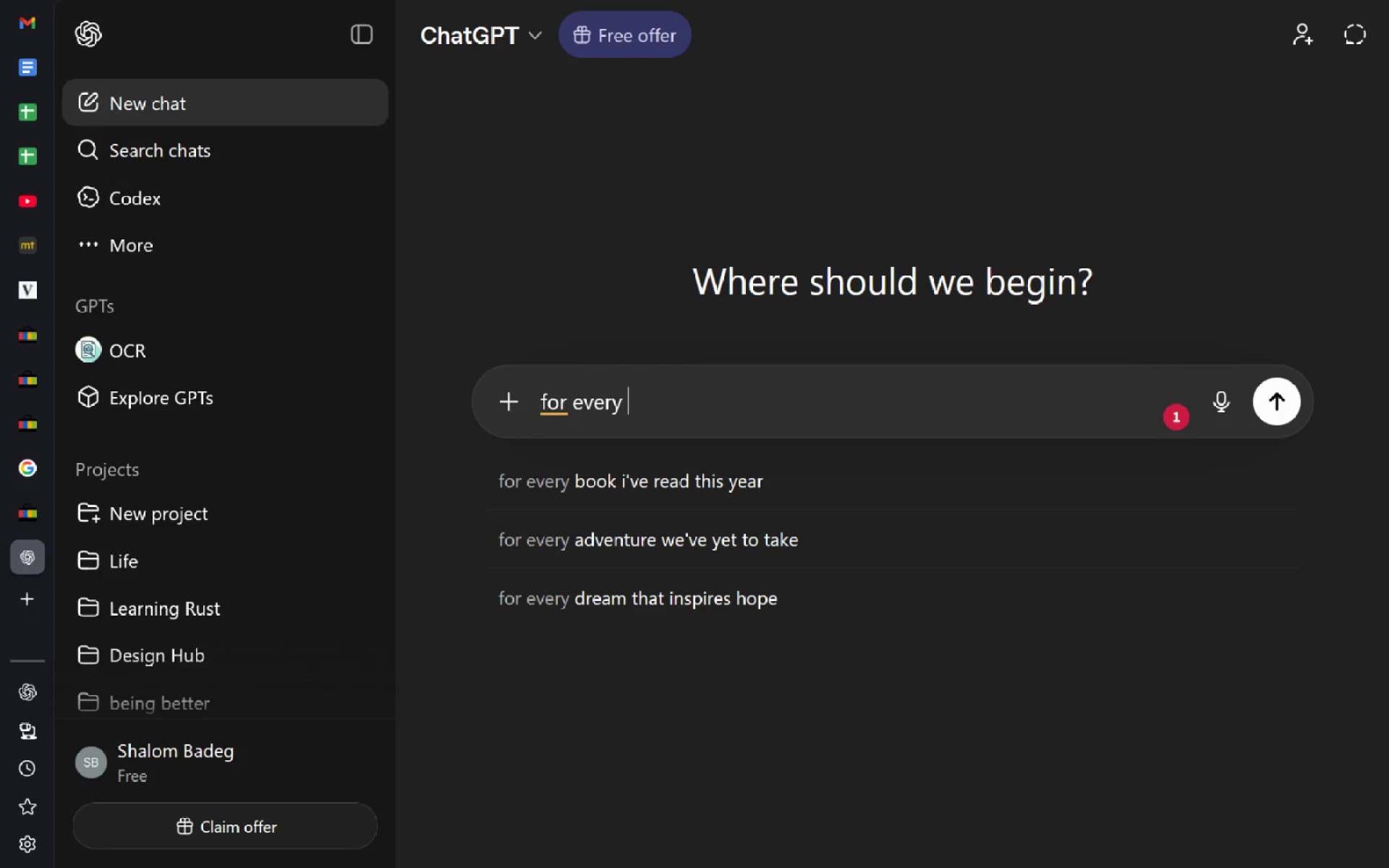 
key(Control+ControlLeft)
 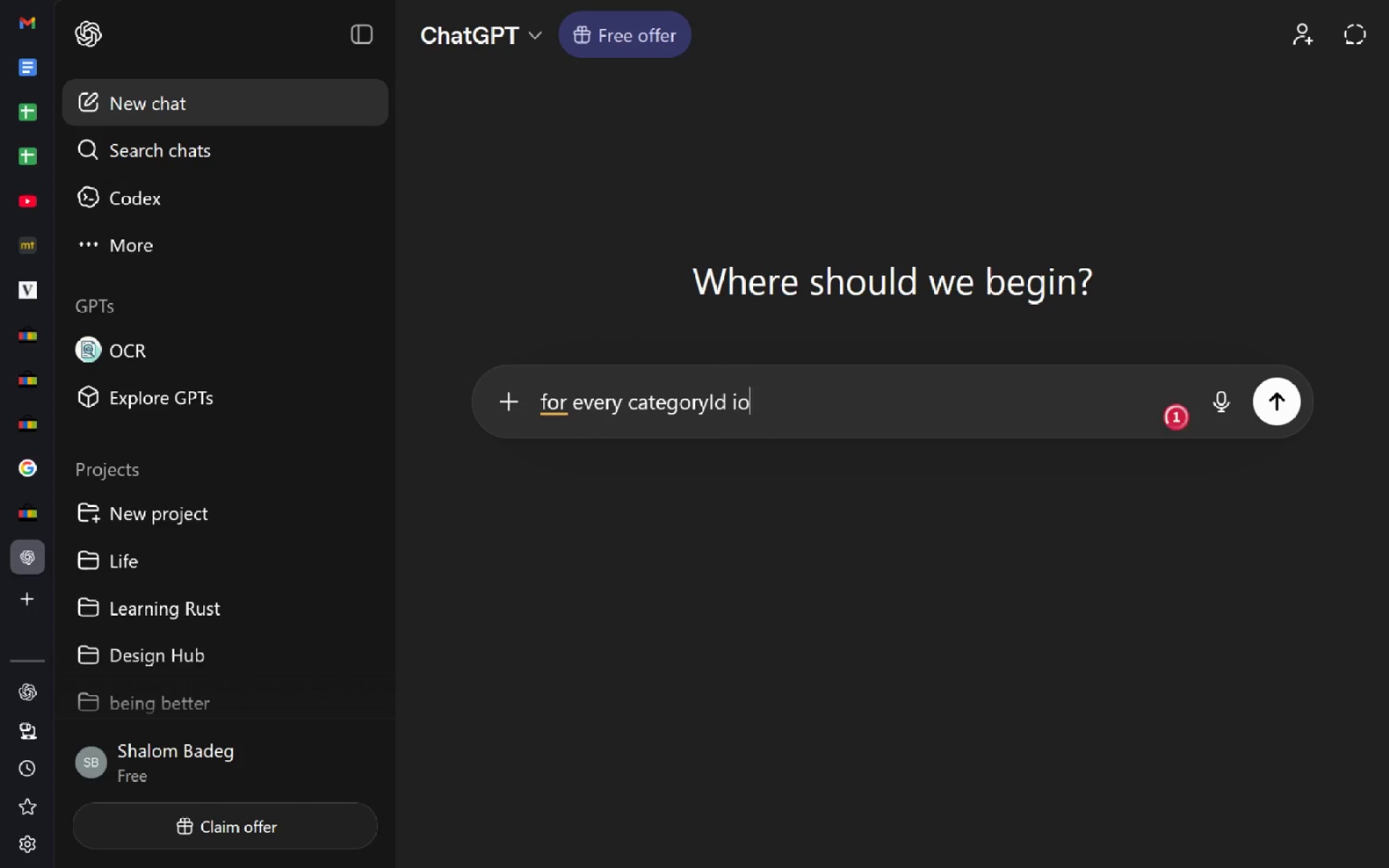 
type(on)
key(Backspace)
key(Backspace)
key(Backspace)
type(on )
 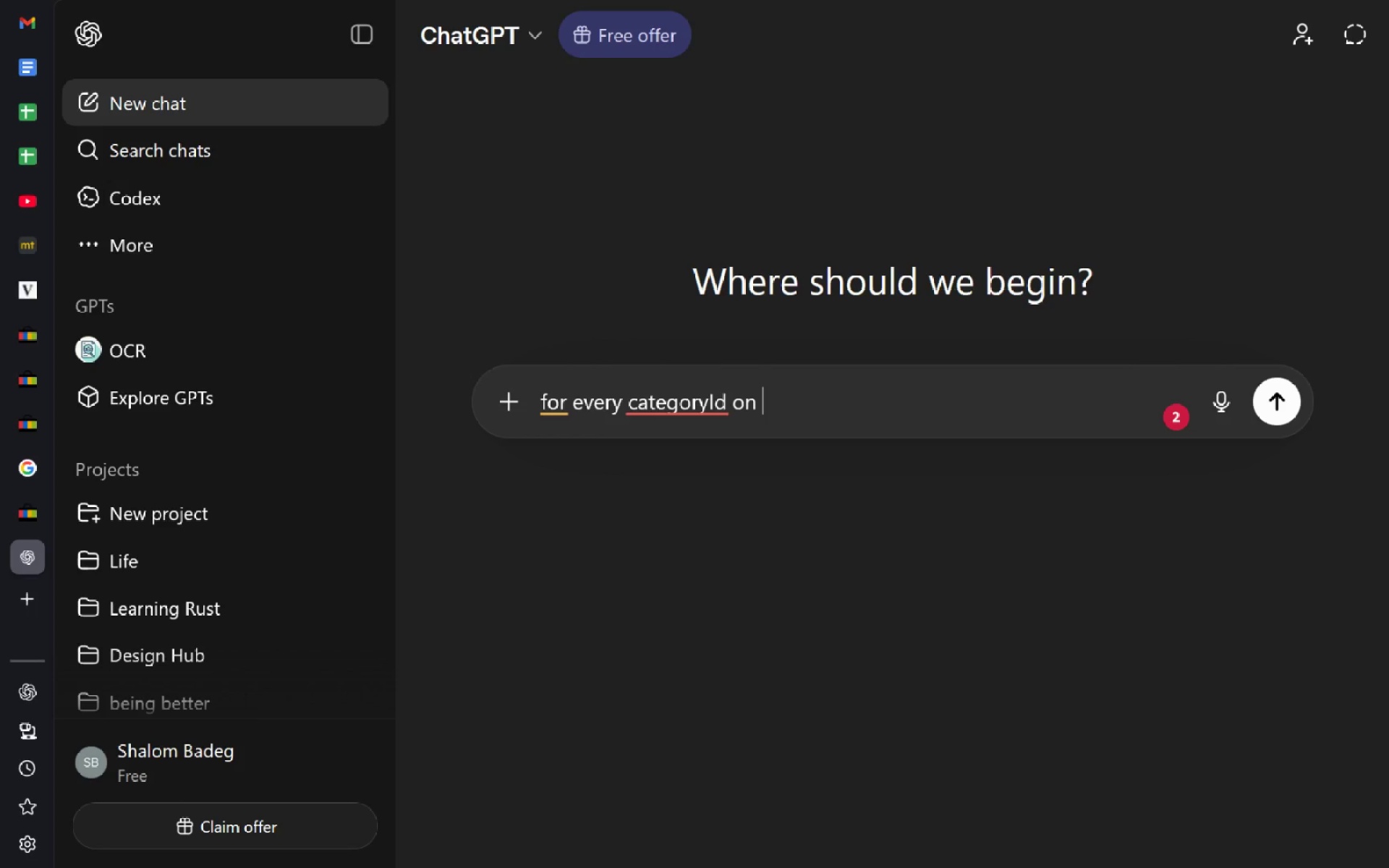 
wait(6.98)
 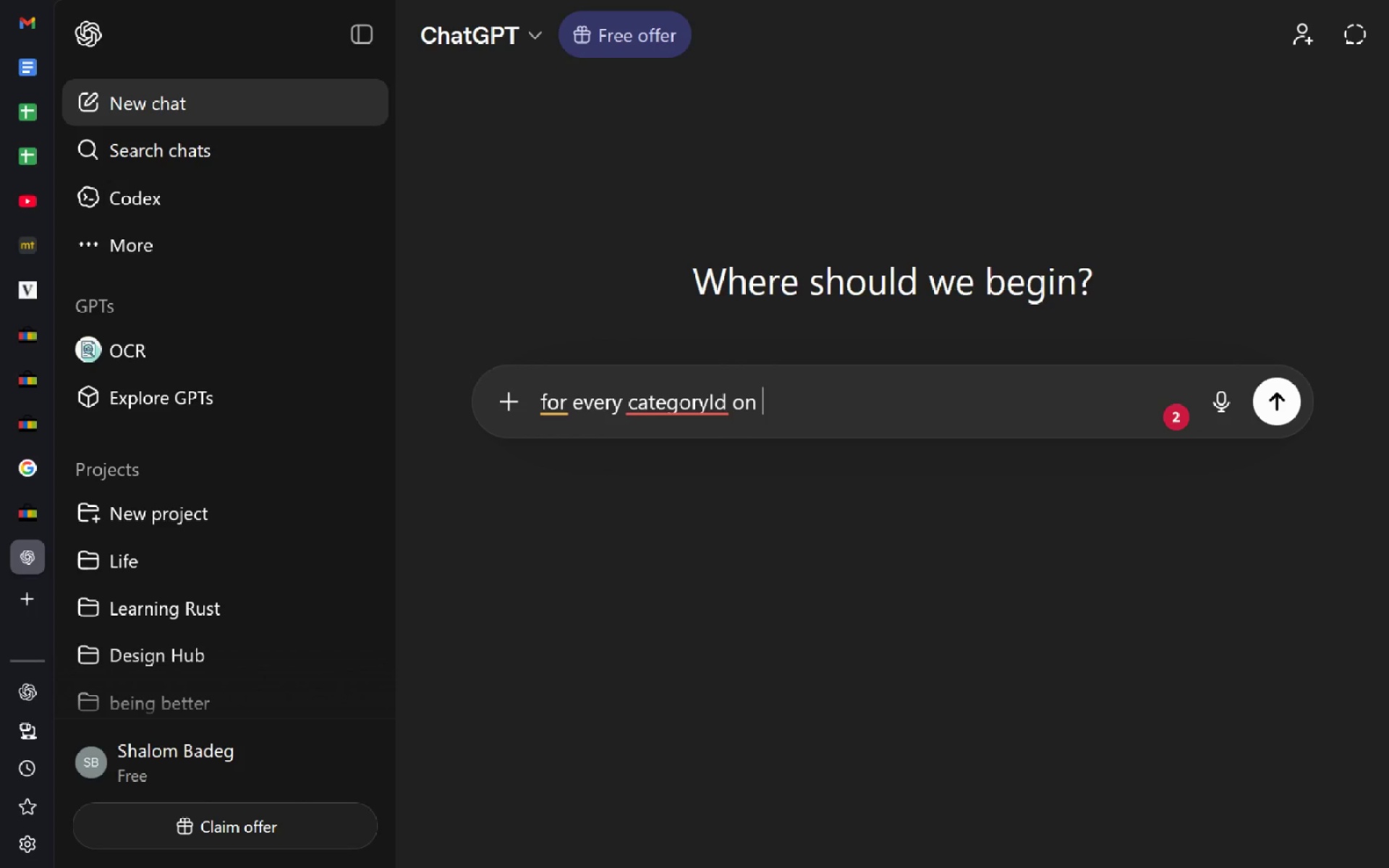 
key(Alt+Tab)
 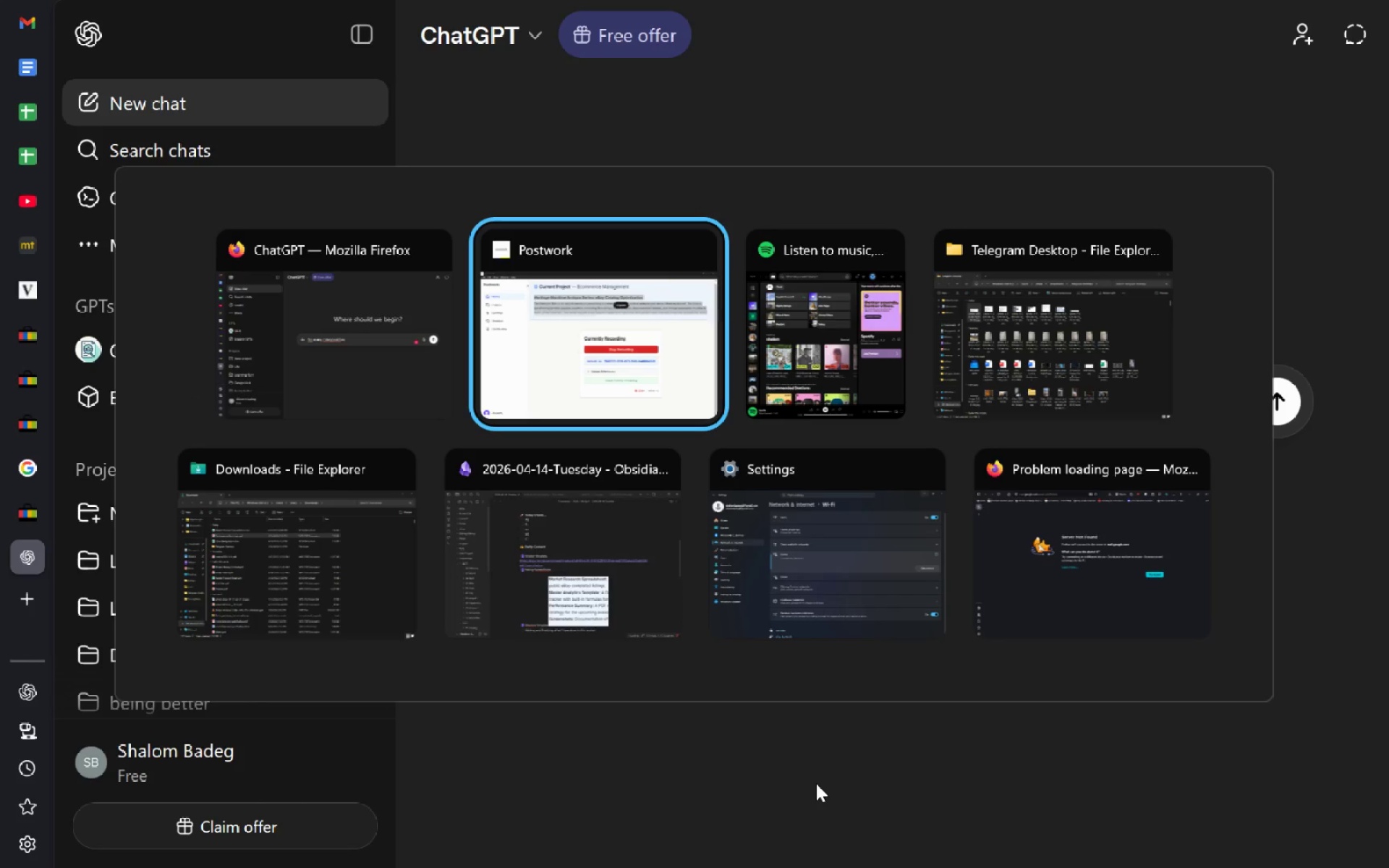 
key(Alt+Tab)
 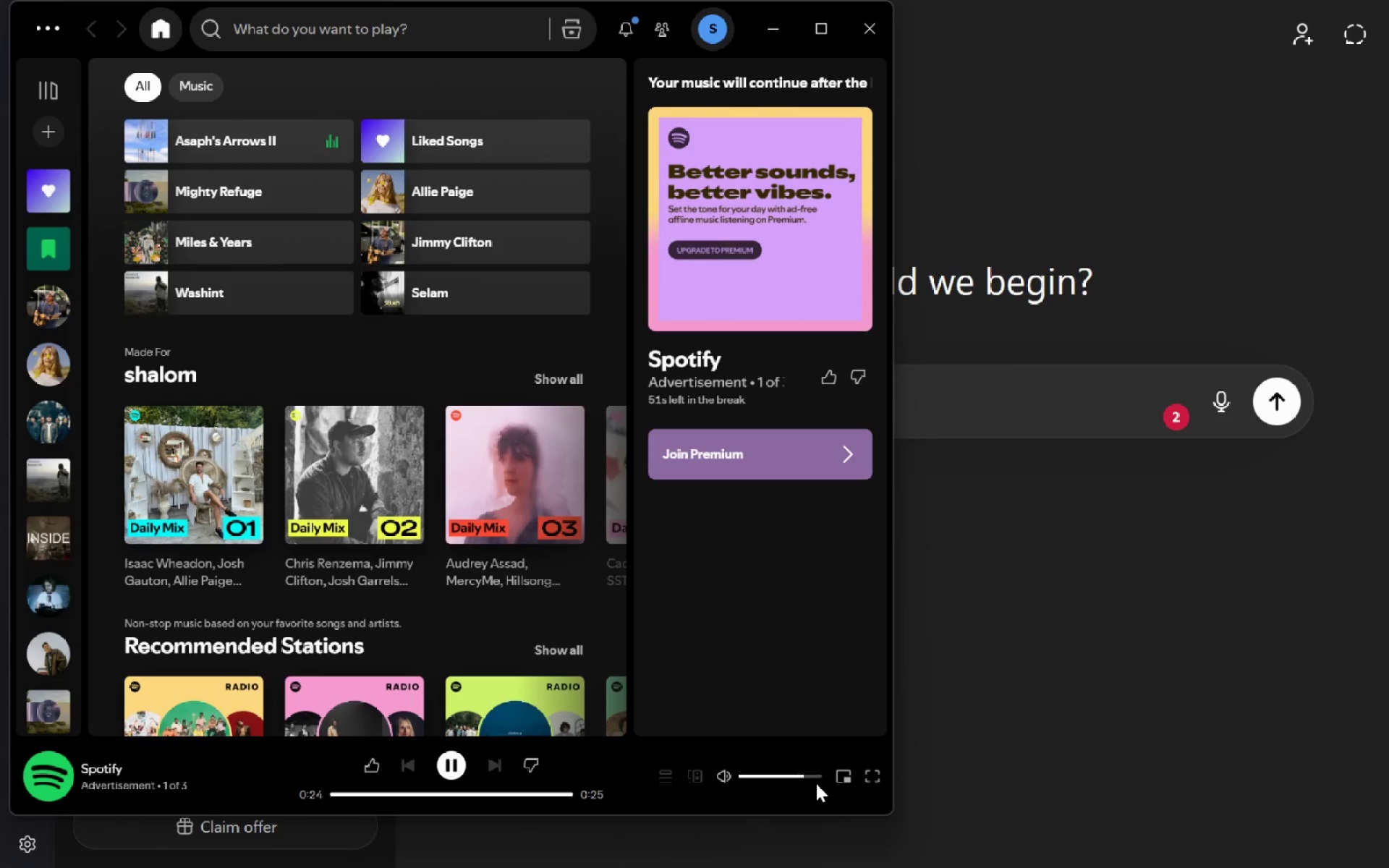 
key(Space)
 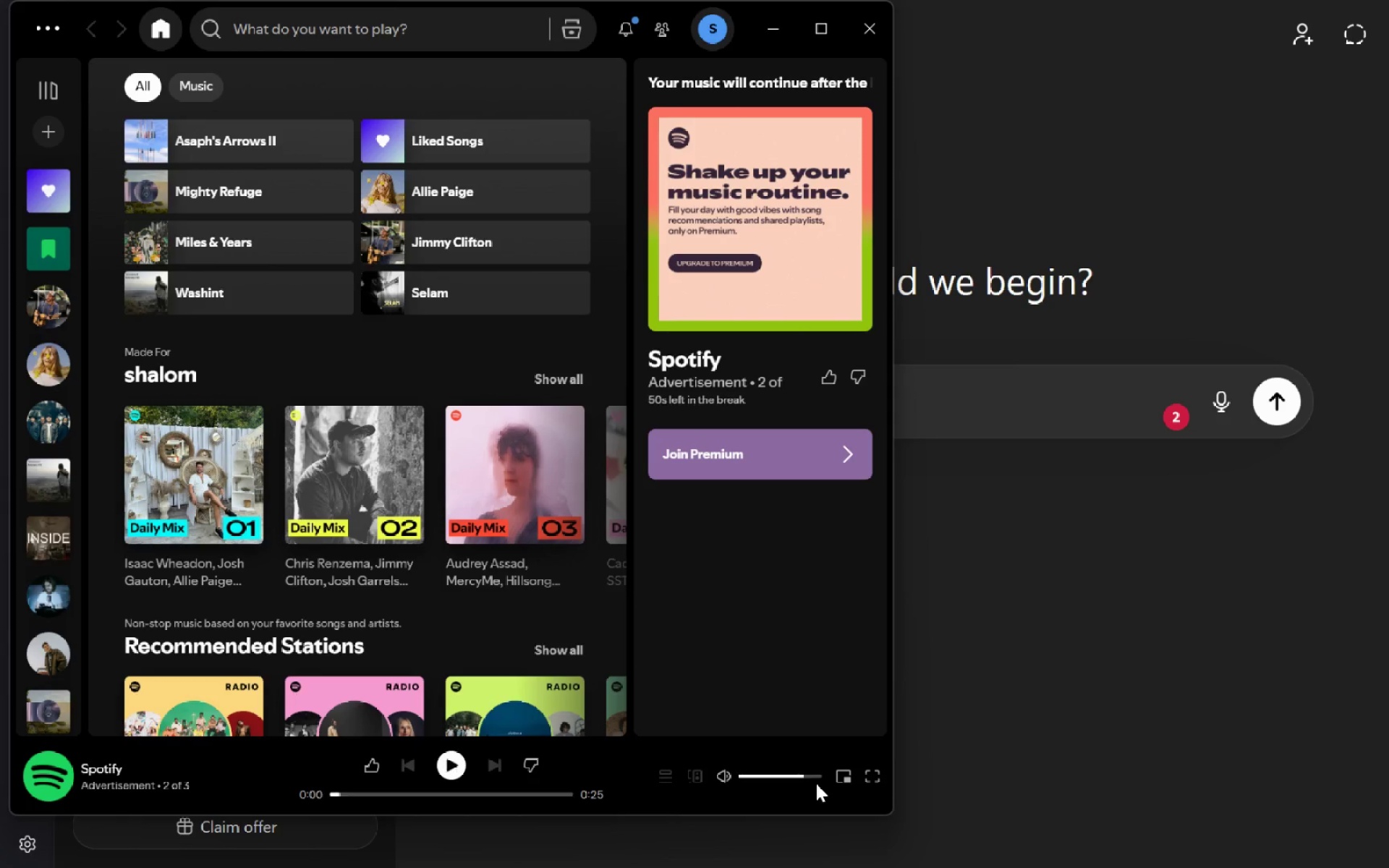 
key(Alt+Tab)
 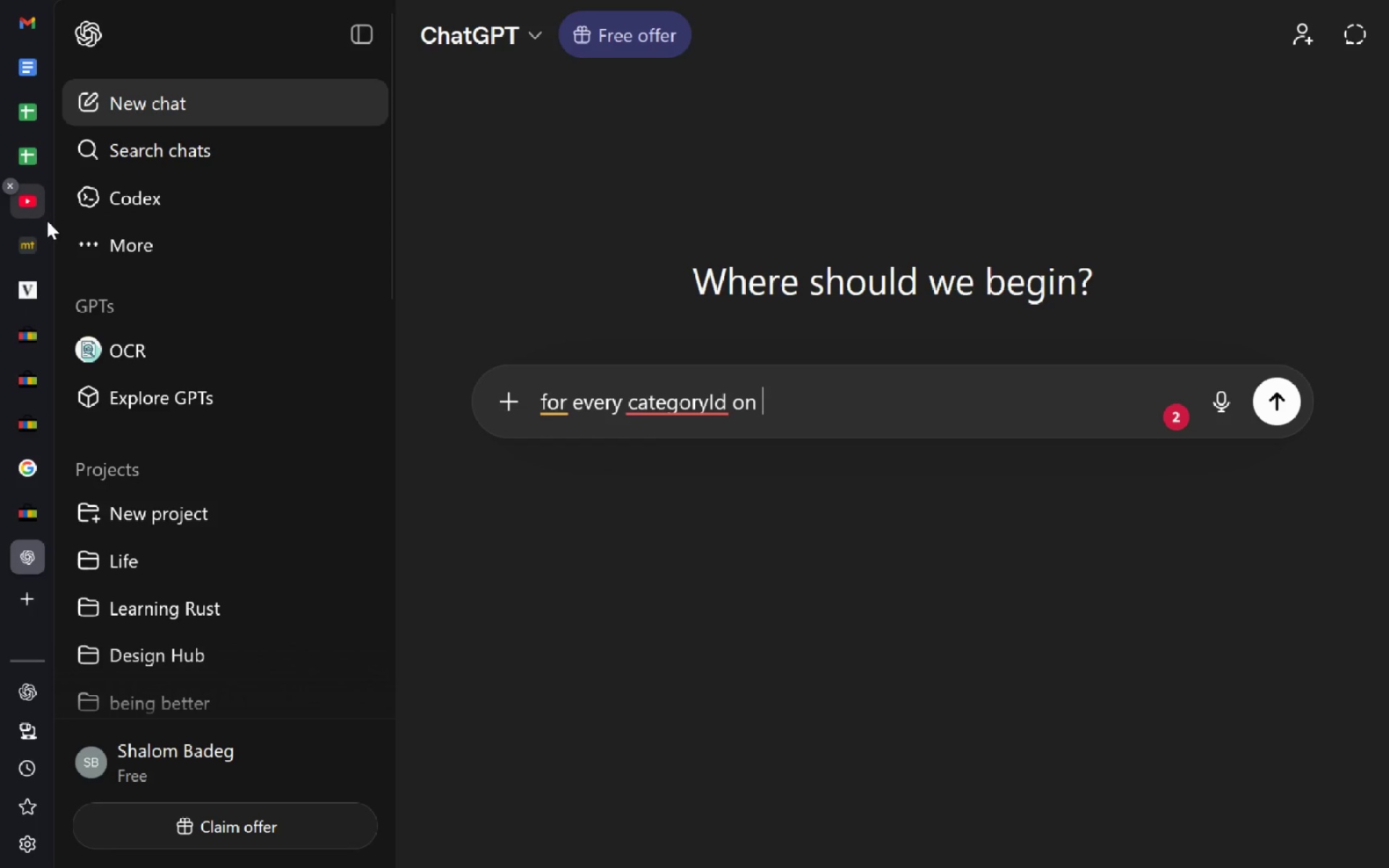 
left_click([47, 220])
 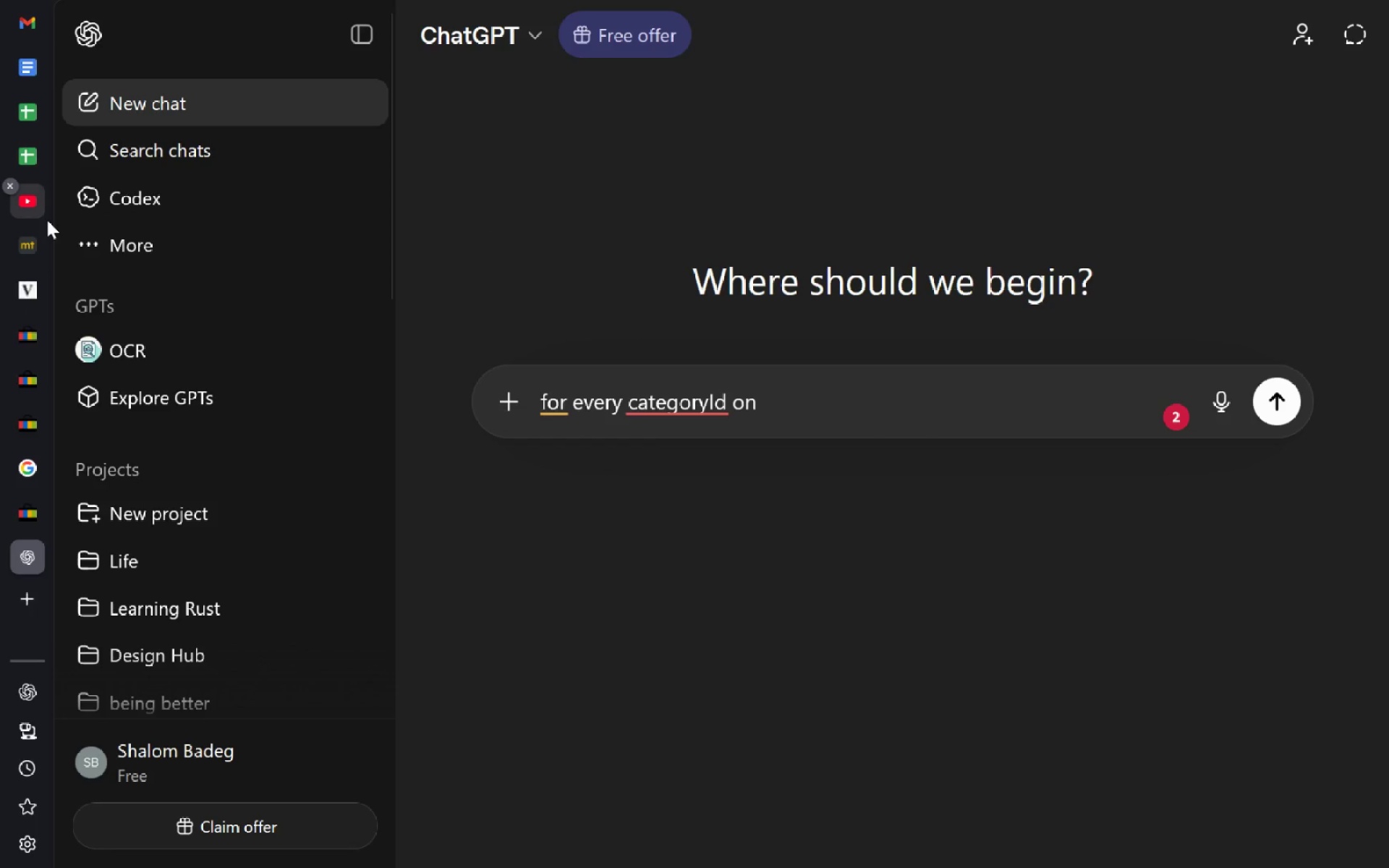 
key(Space)
 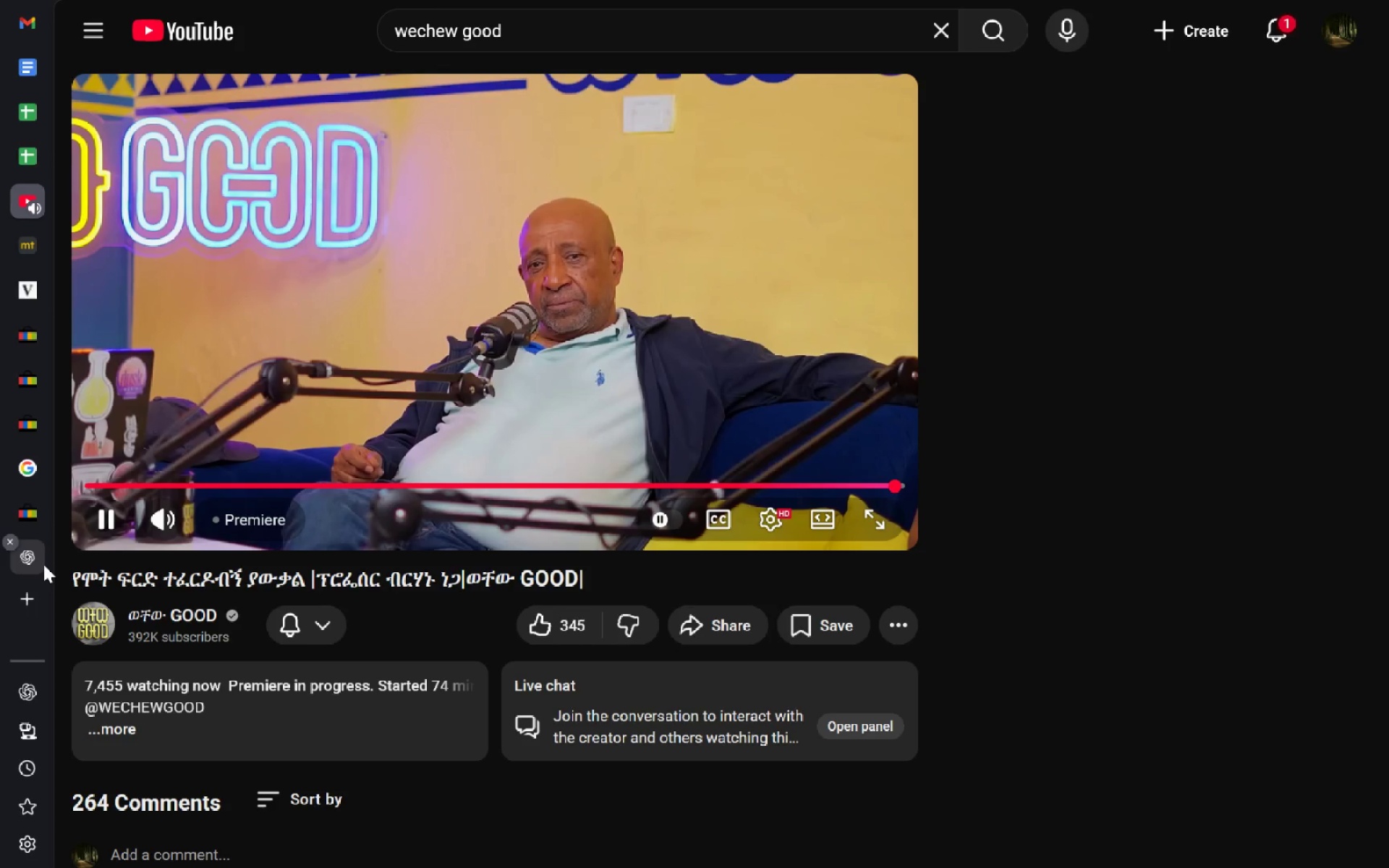 
left_click([36, 566])
 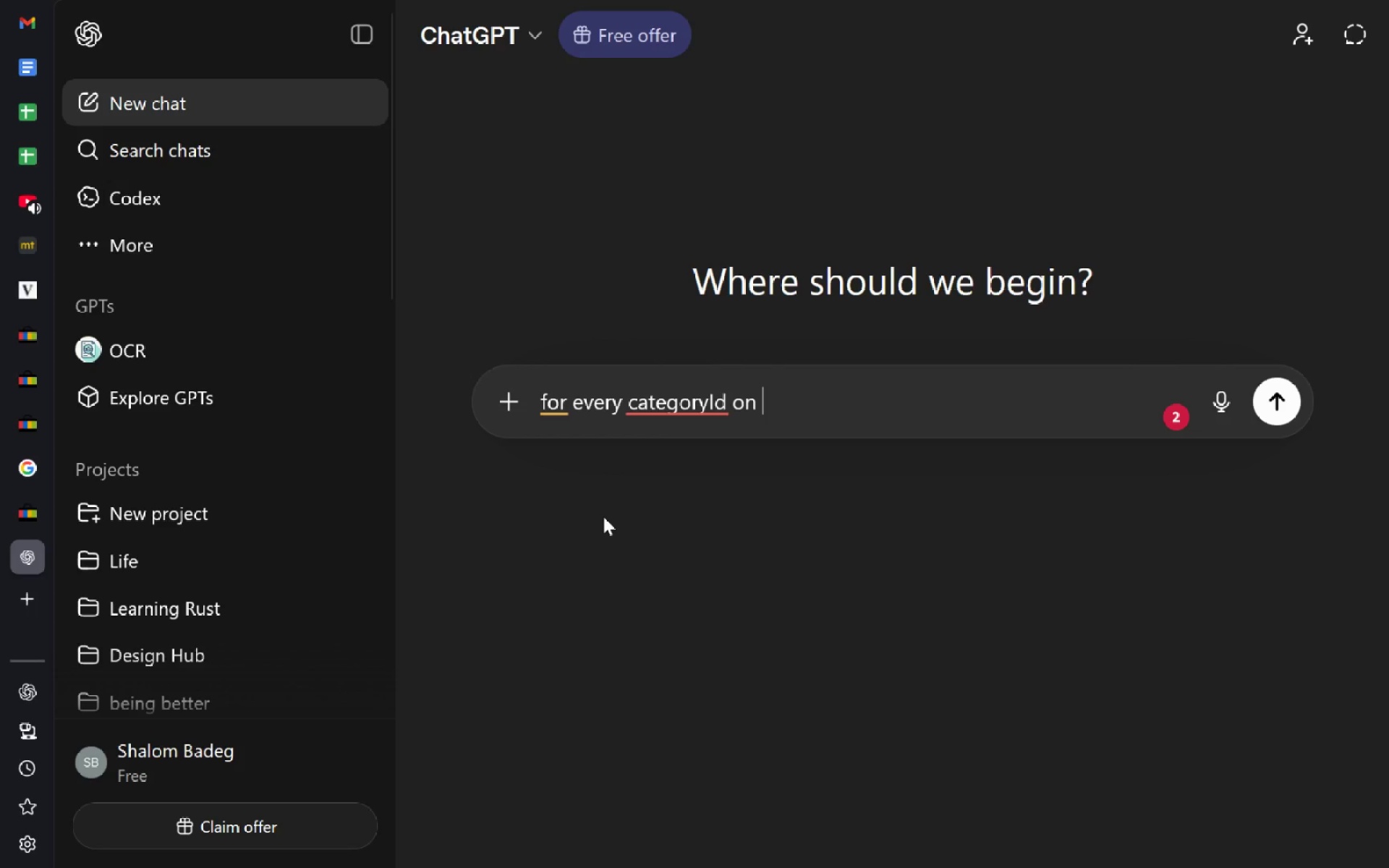 
type(eb)
key(Backspace)
type(Bay eac )
key(Backspace)
type(h of them have these)
 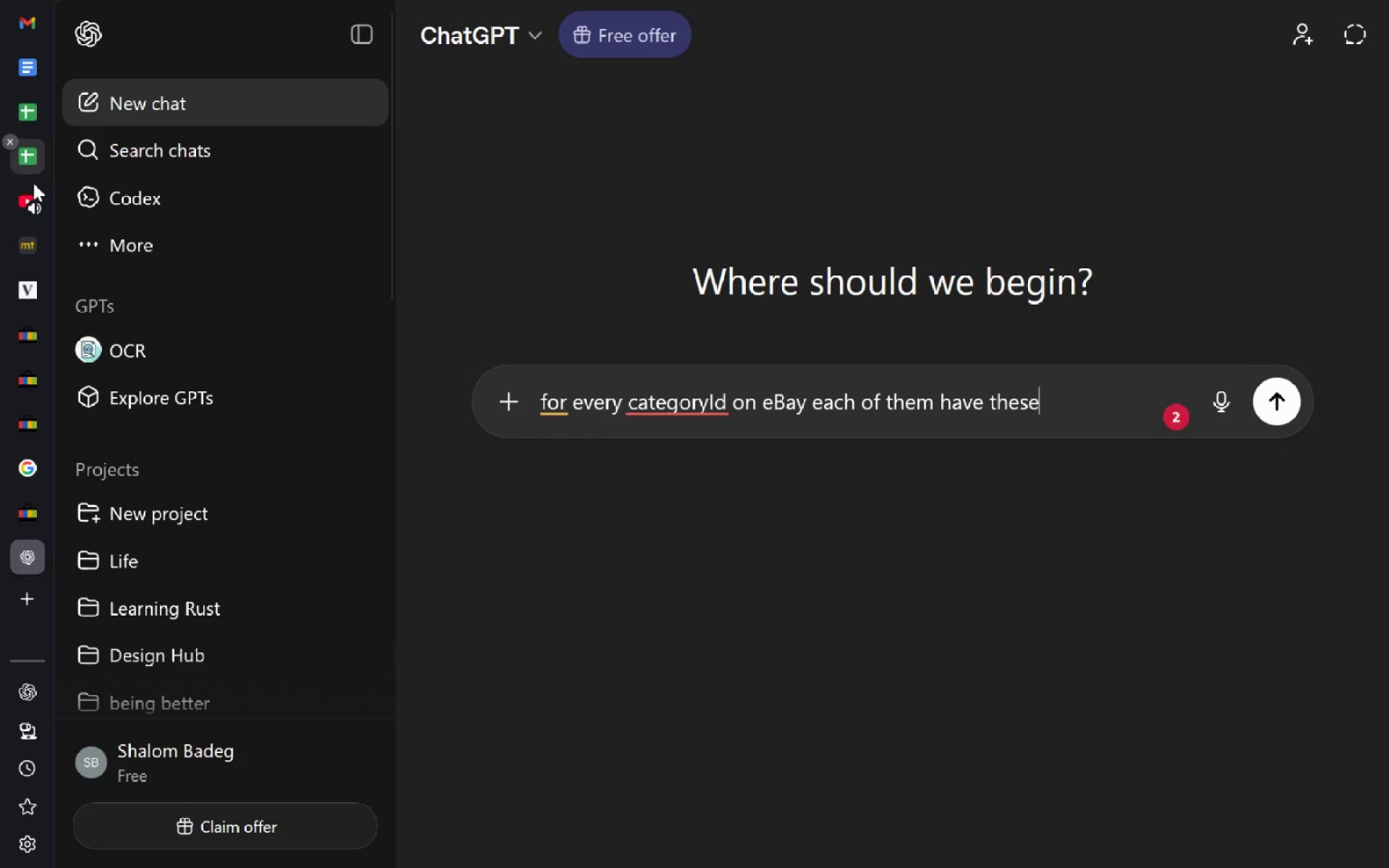 
left_click_drag(start_coordinate=[34, 188], to_coordinate=[404, 297])
 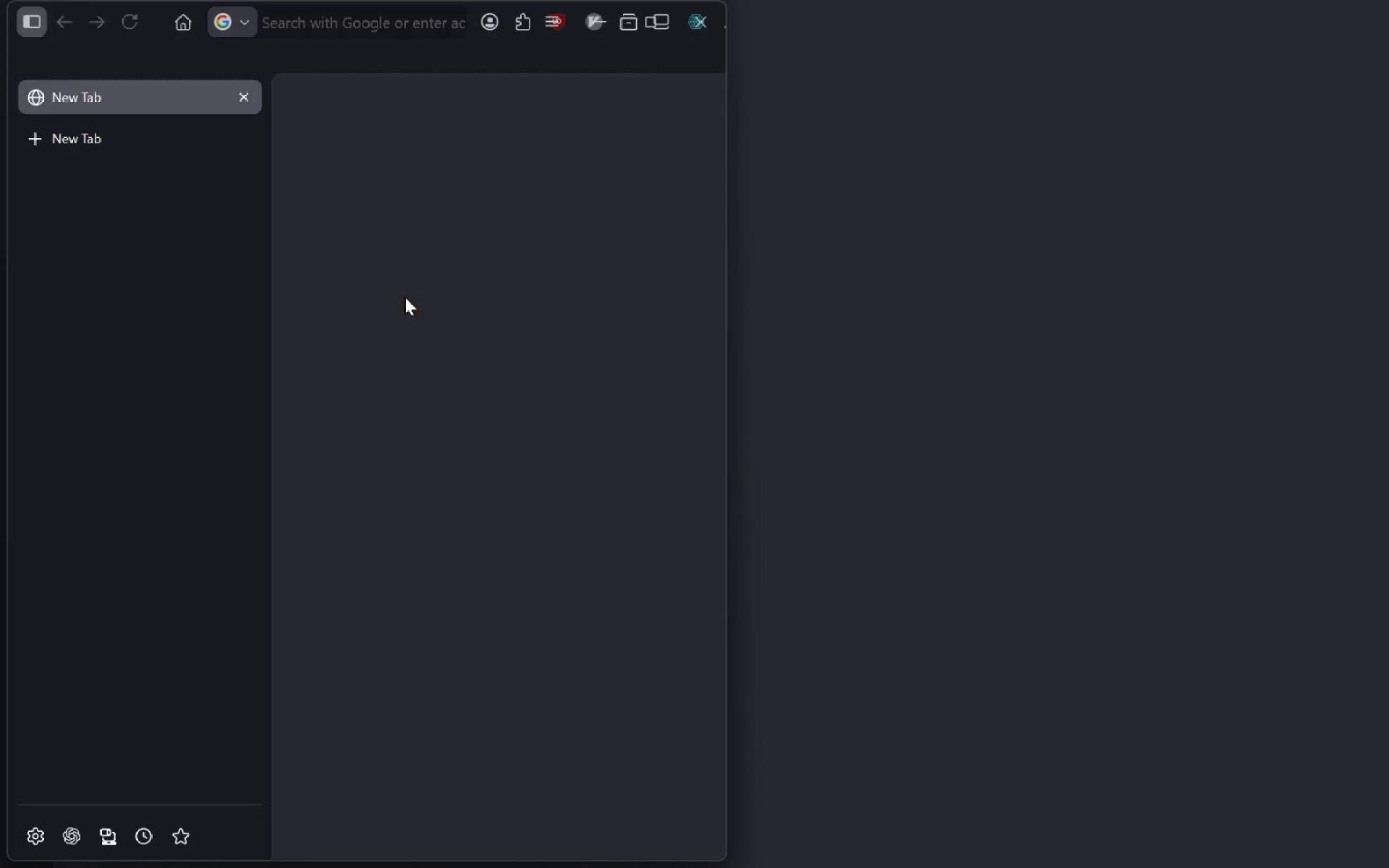 
key(Alt+AltLeft)
 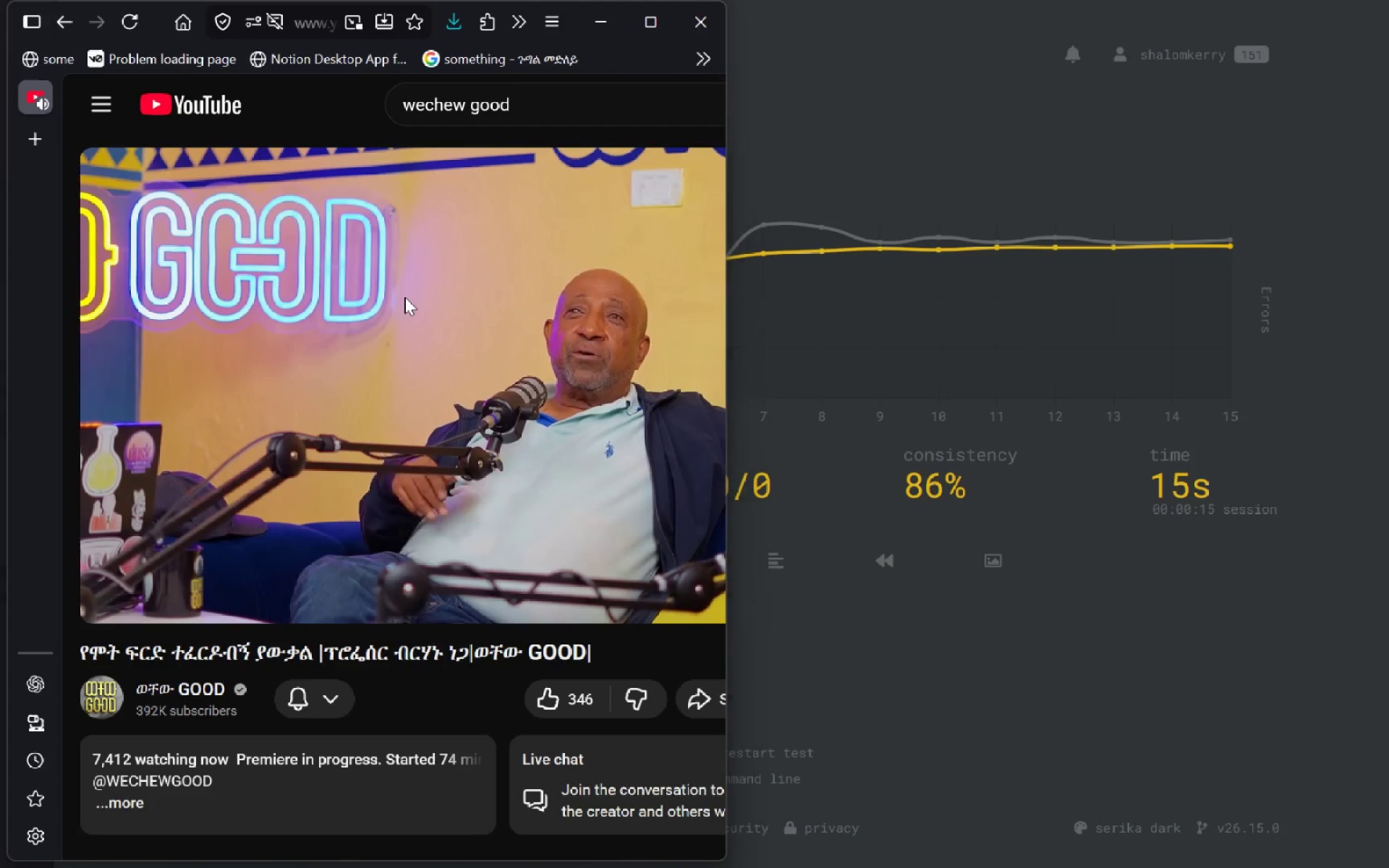 
key(Alt+Tab)
 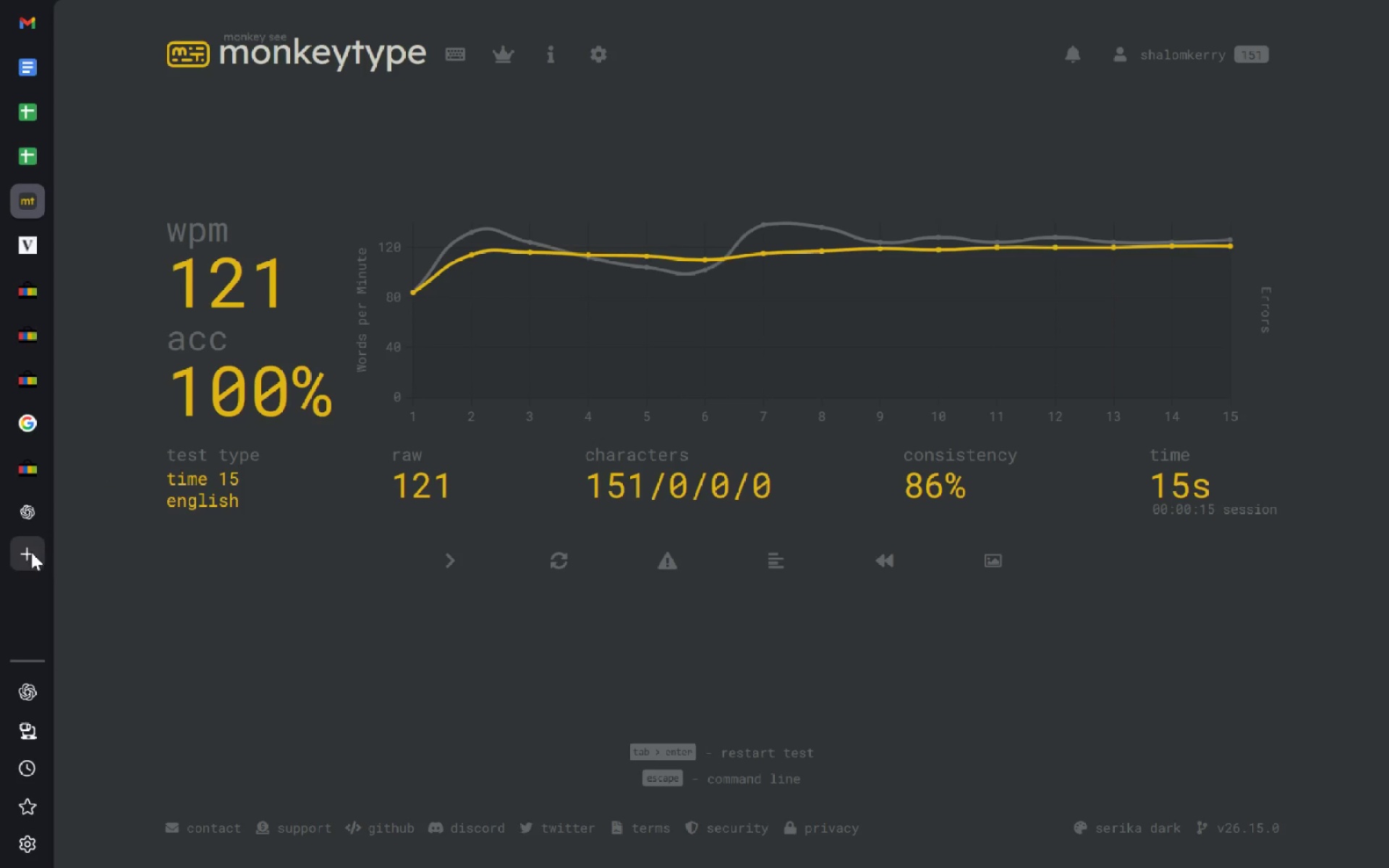 
left_click([27, 530])
 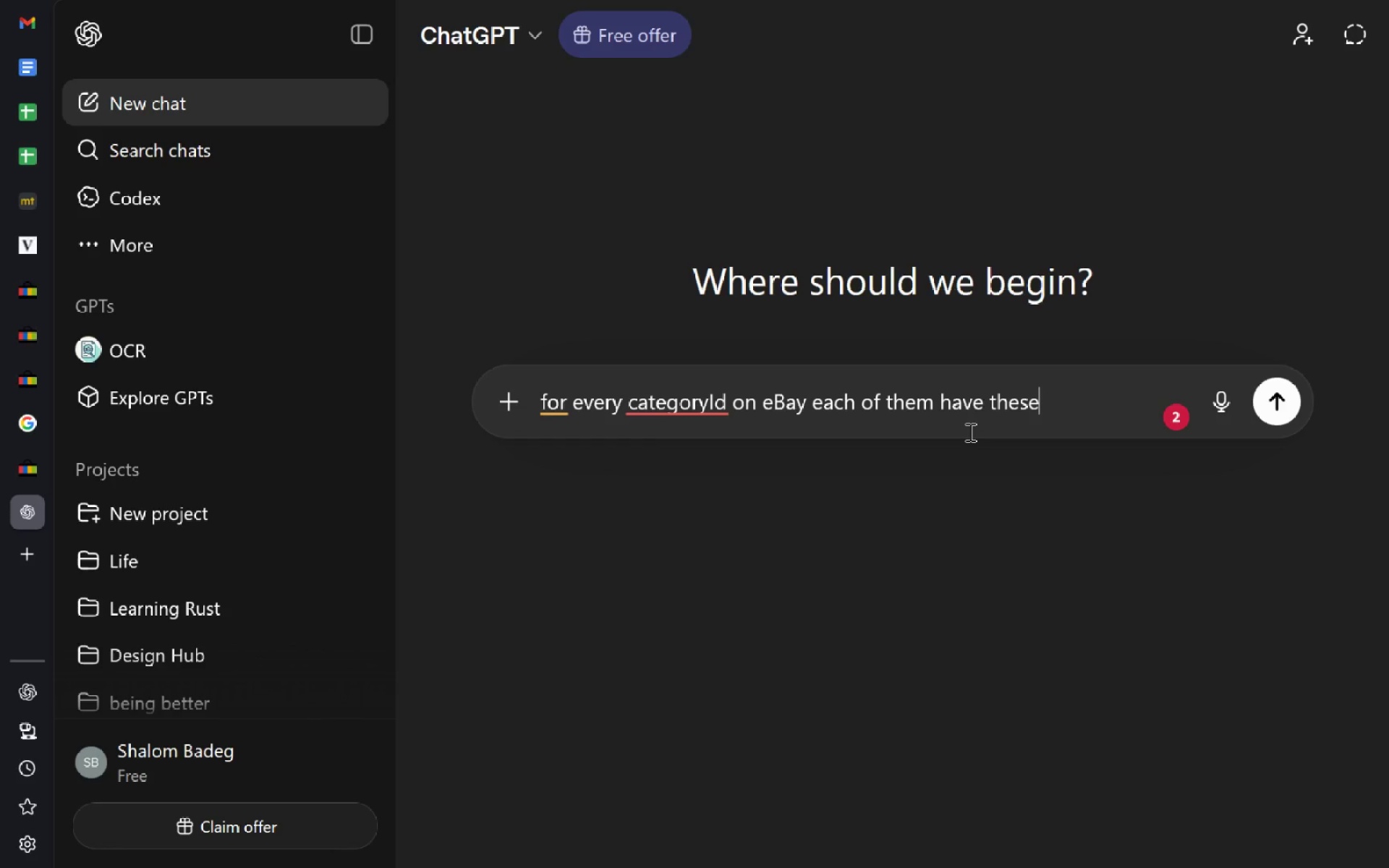 
key(Control+ControlLeft)
 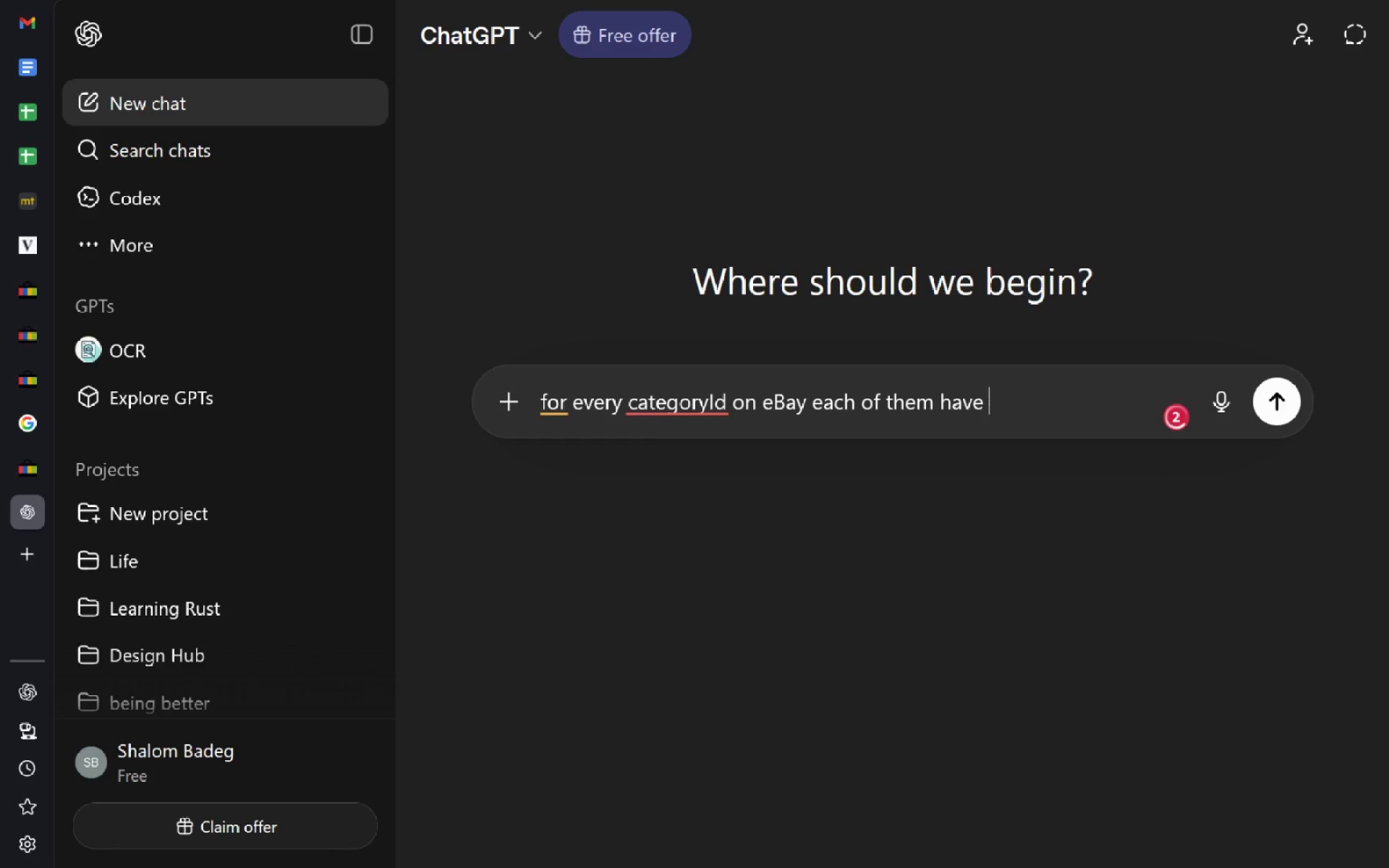 
key(Control+Backspace)
 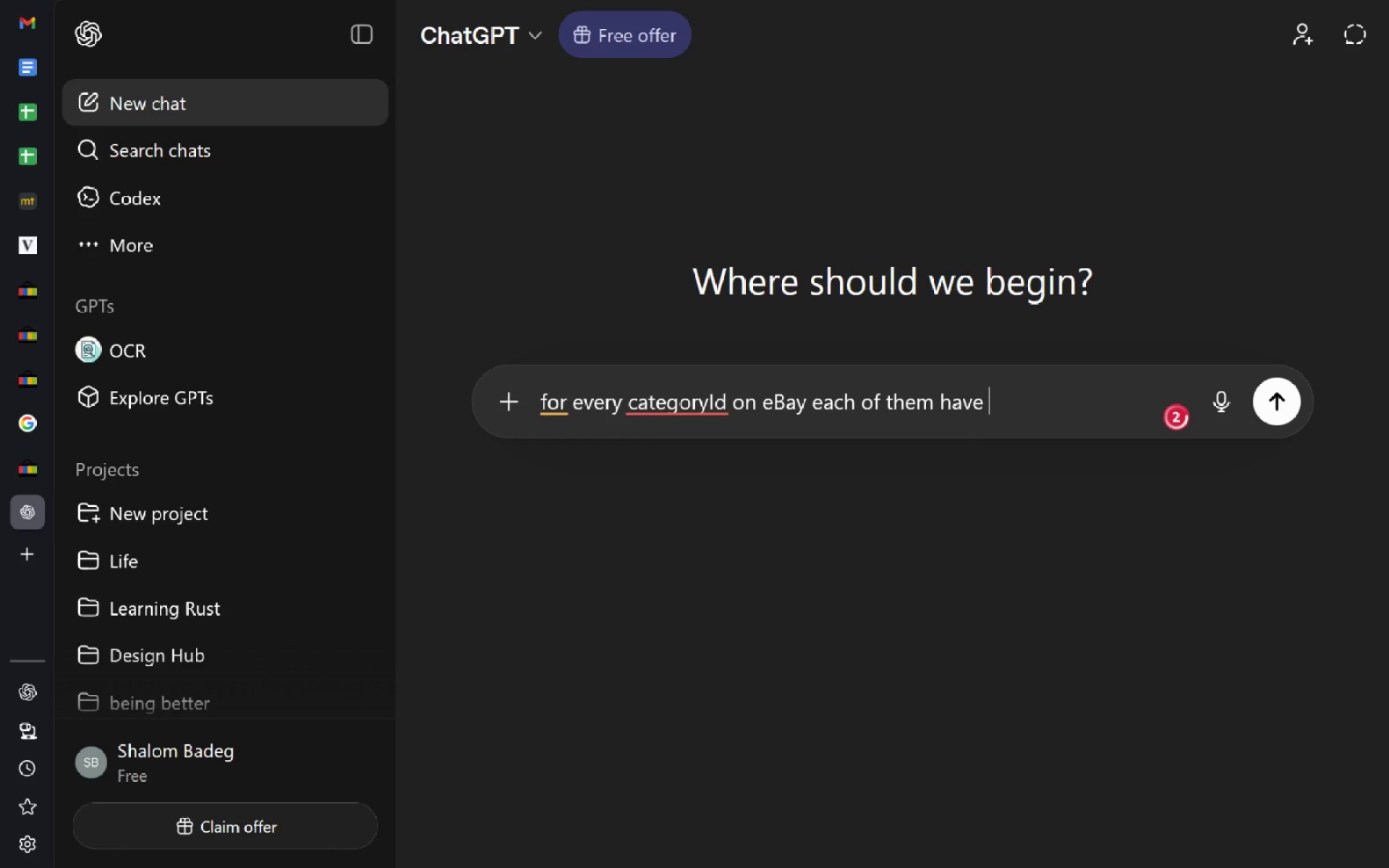 
type(their own number right?)
 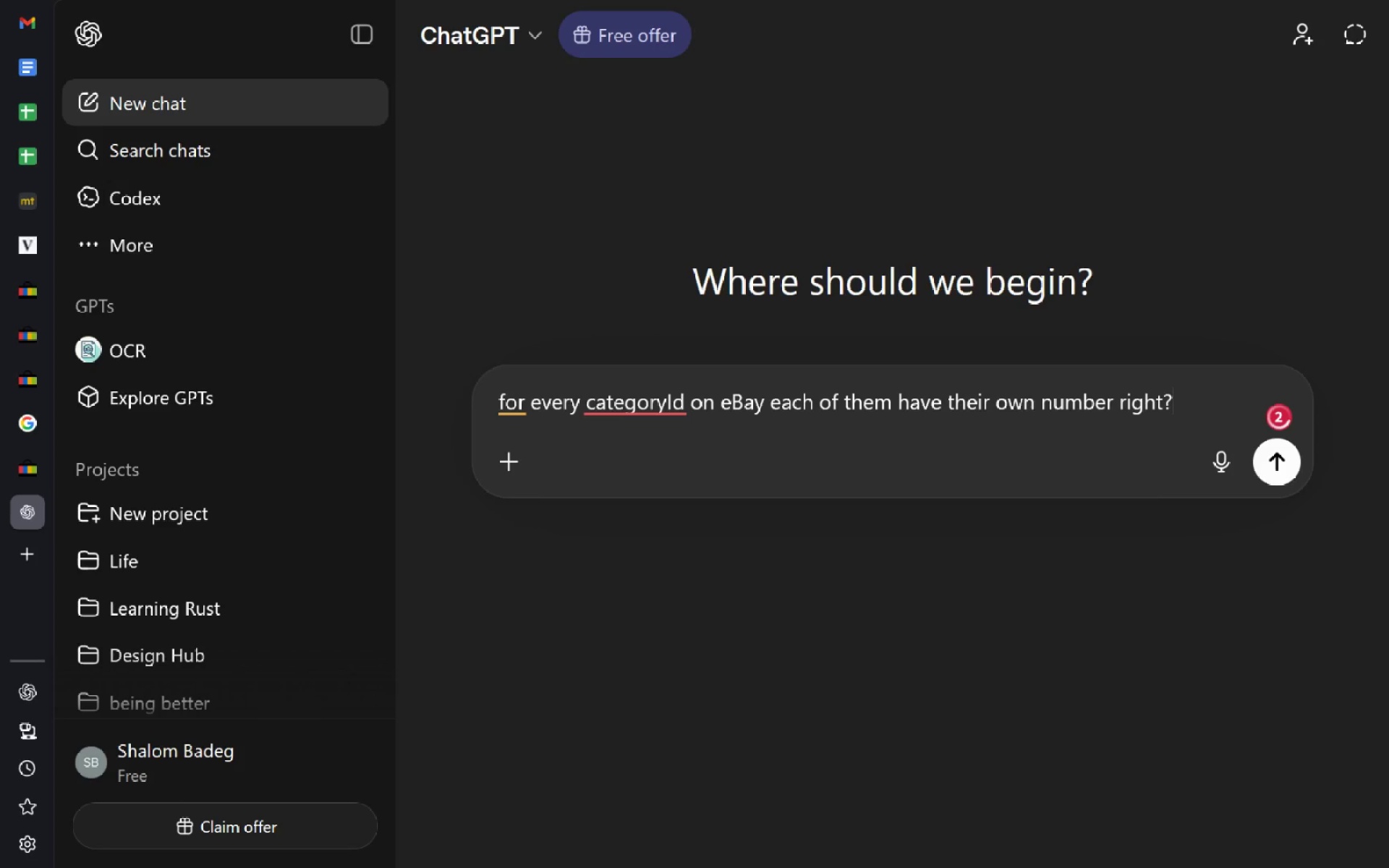 
key(Enter)
 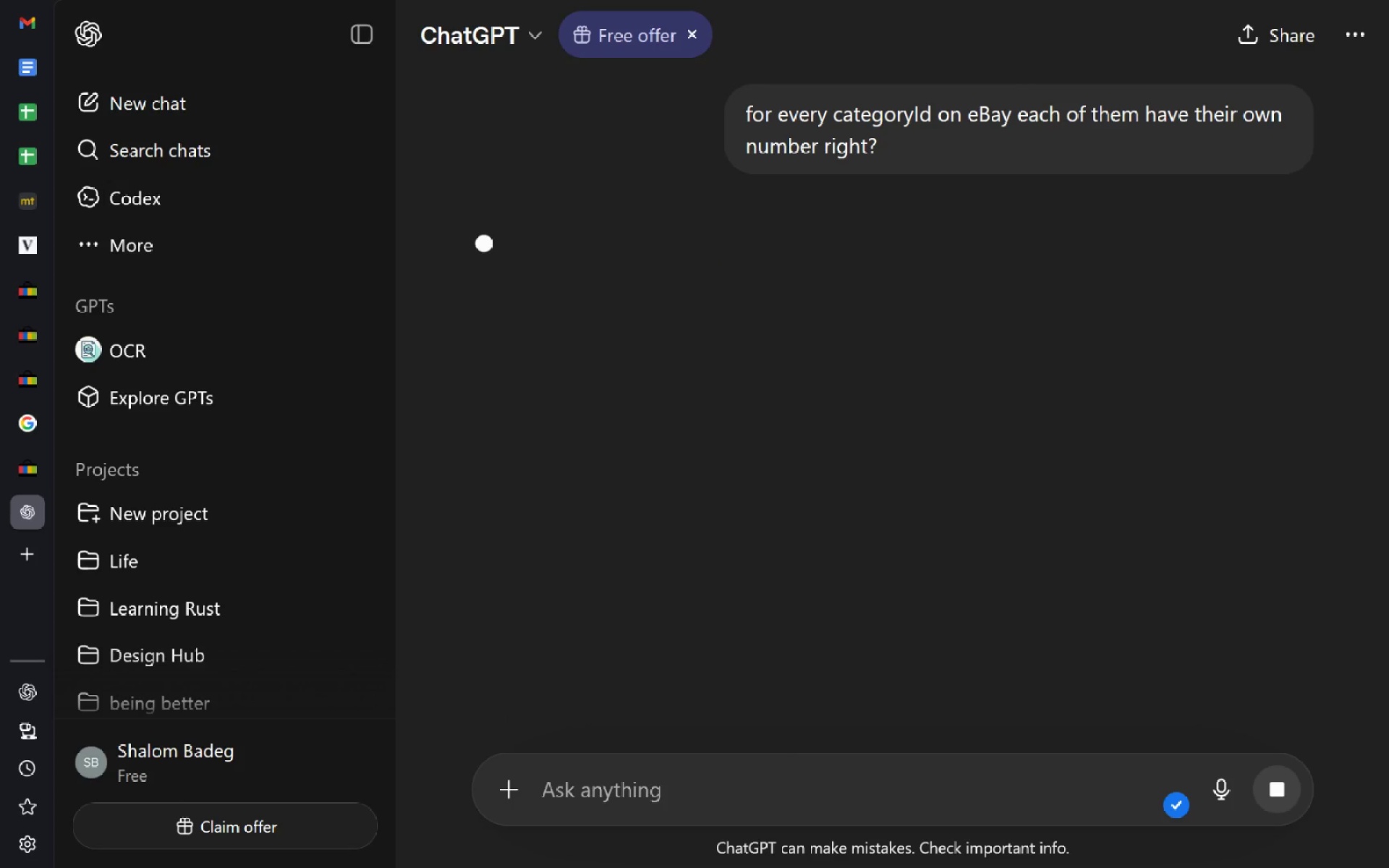 
key(VolumeUp)
 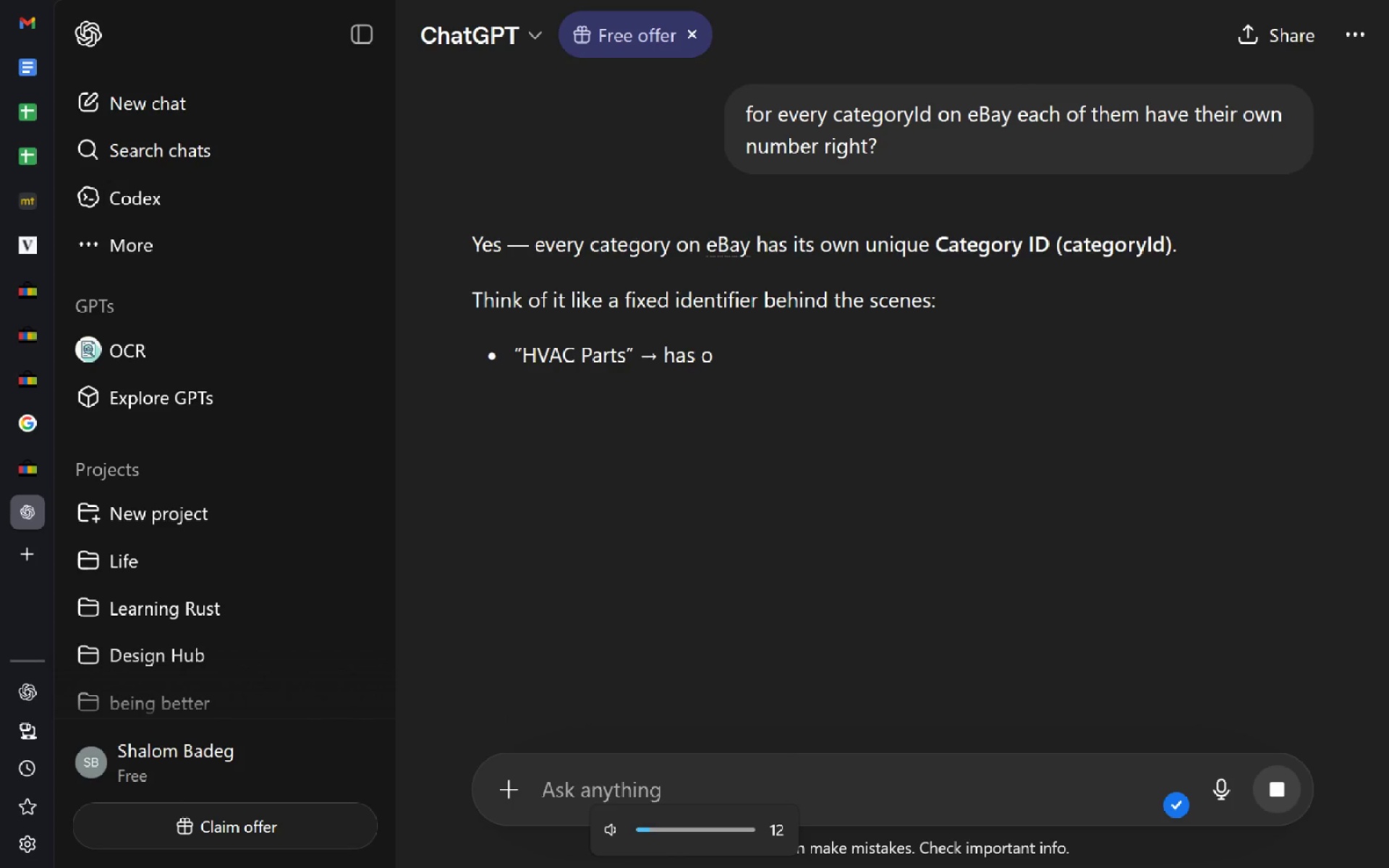 
key(VolumeUp)
 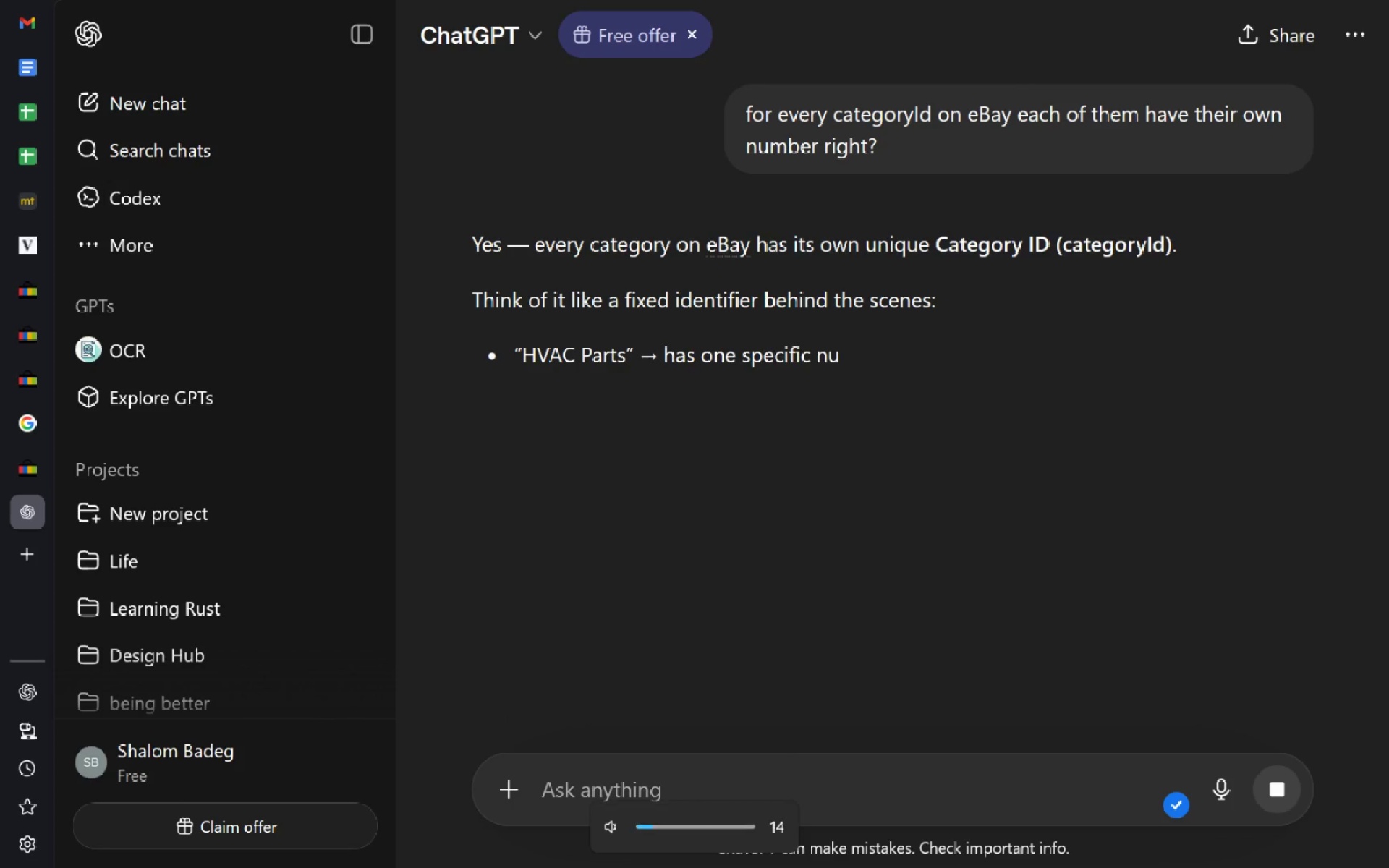 
key(VolumeUp)
 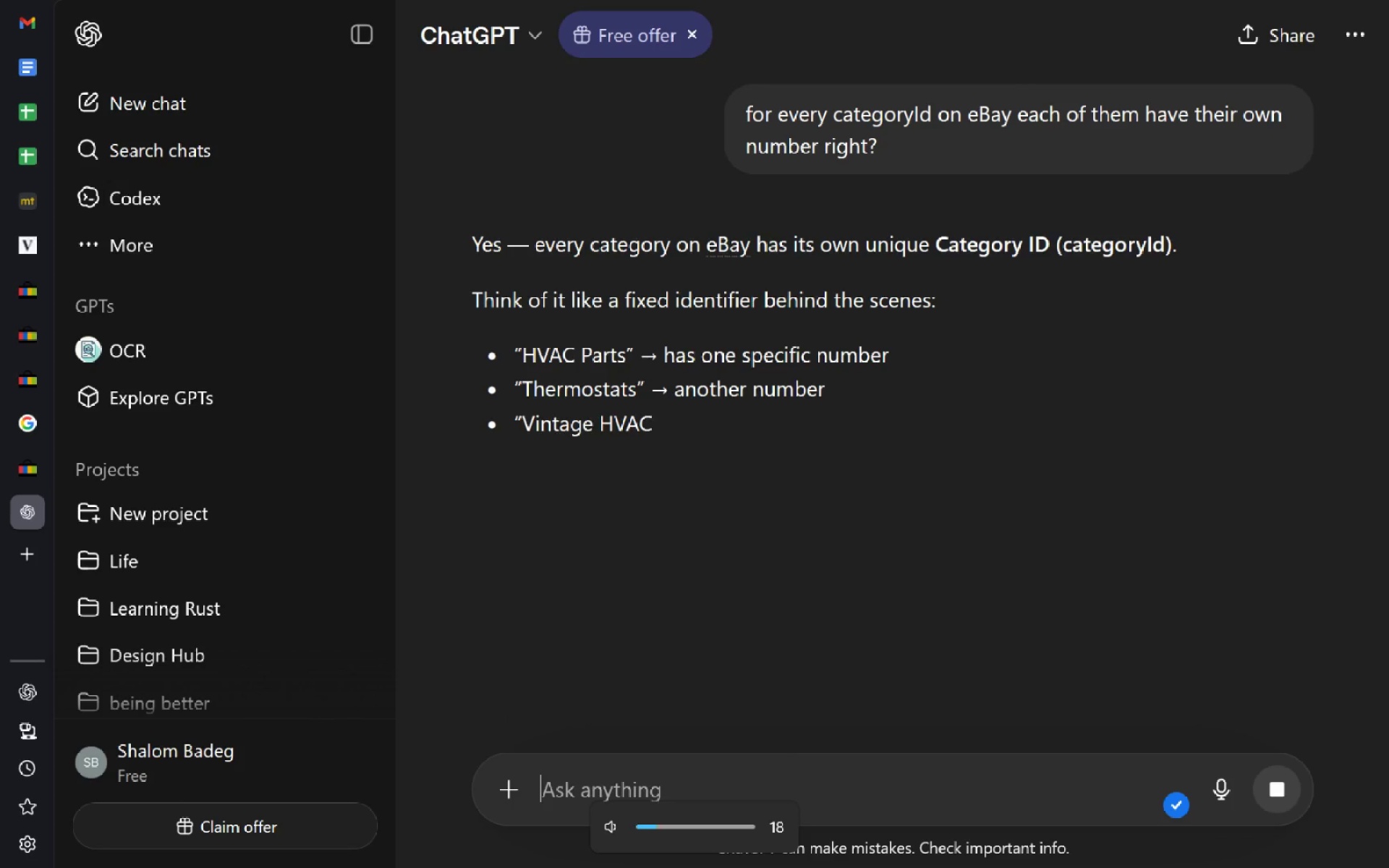 
key(VolumeUp)
 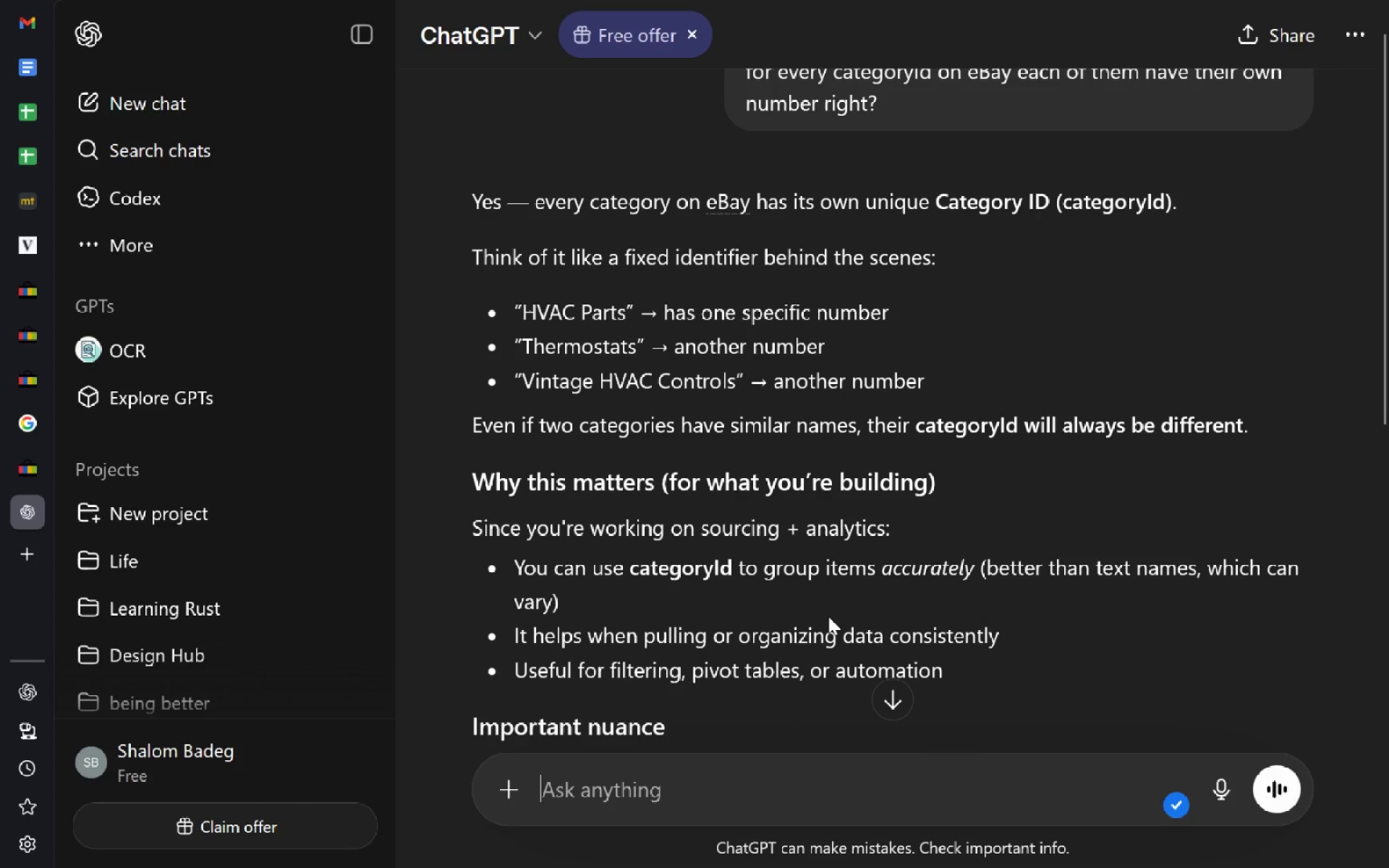 
wait(13.01)
 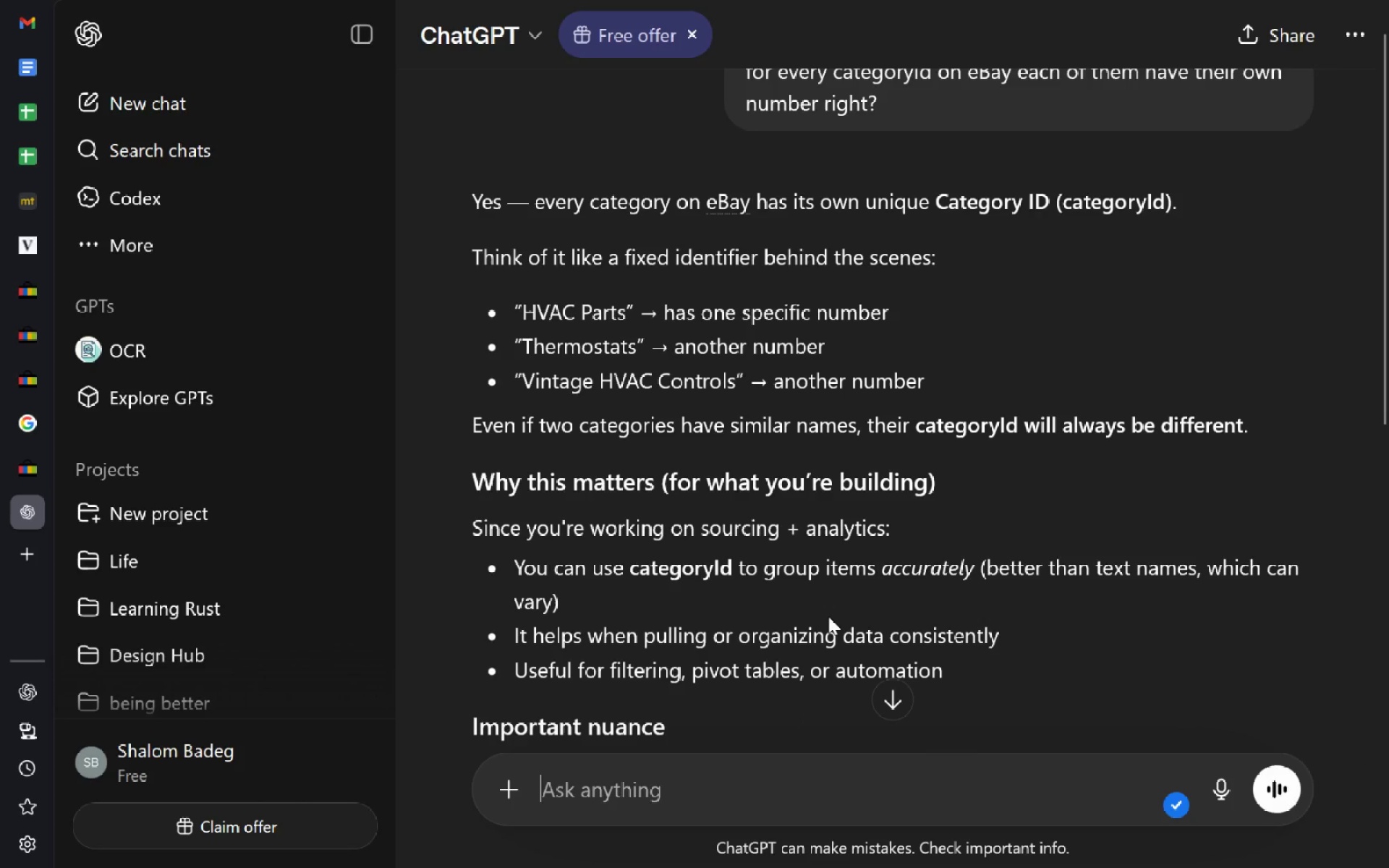 
type(how do I find thses)
 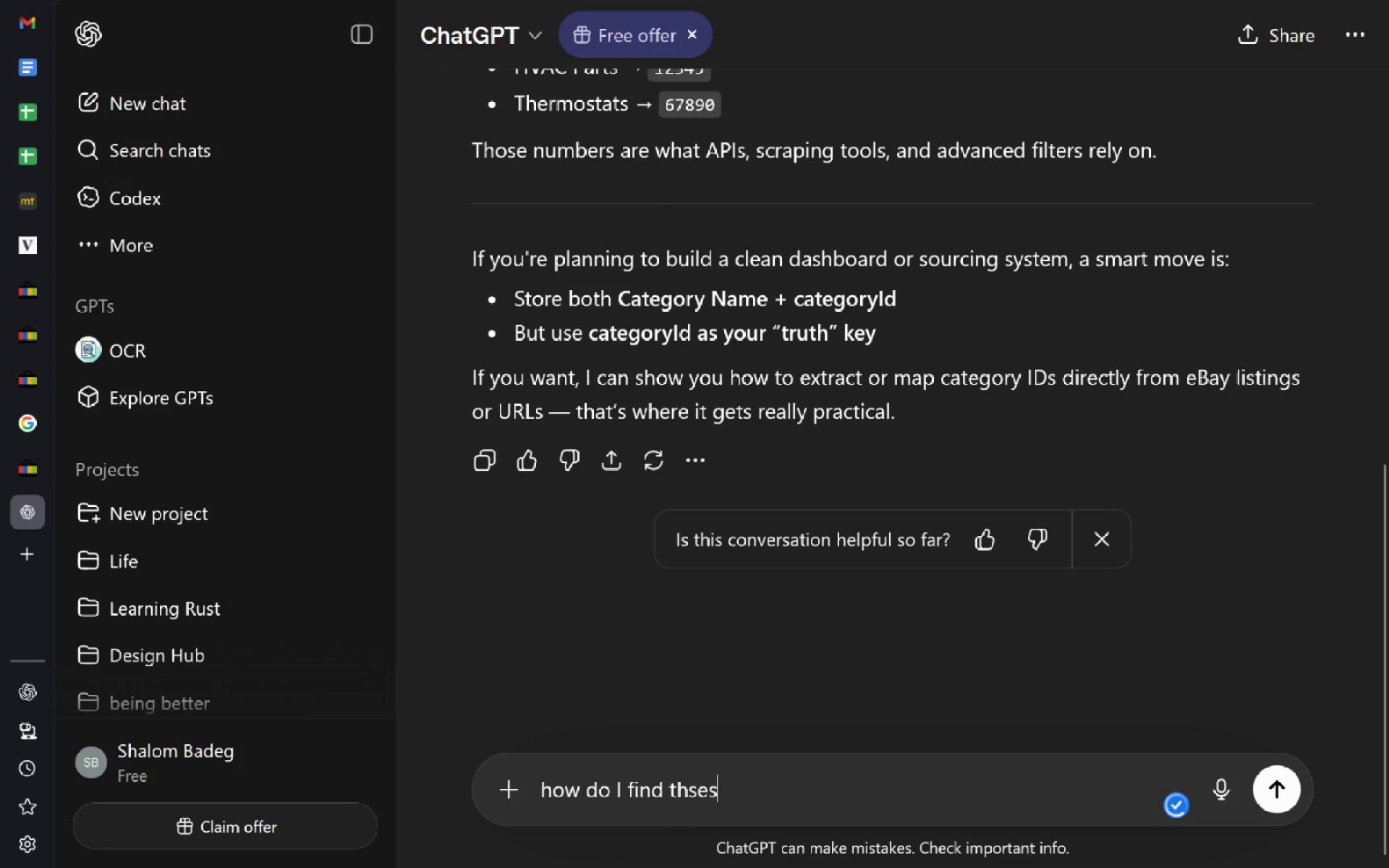 
key(Control+ControlLeft)
 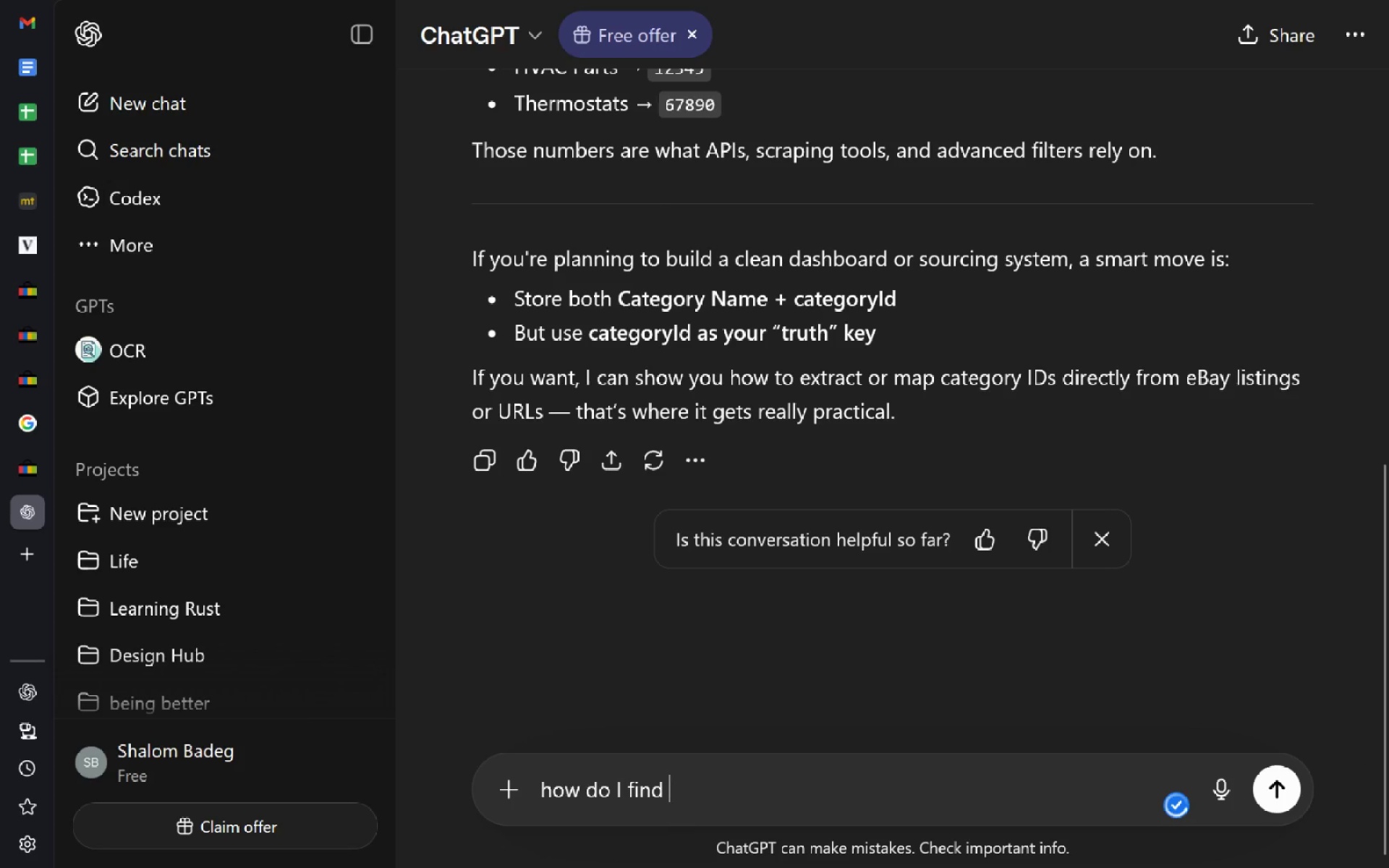 
key(Control+Backspace)
 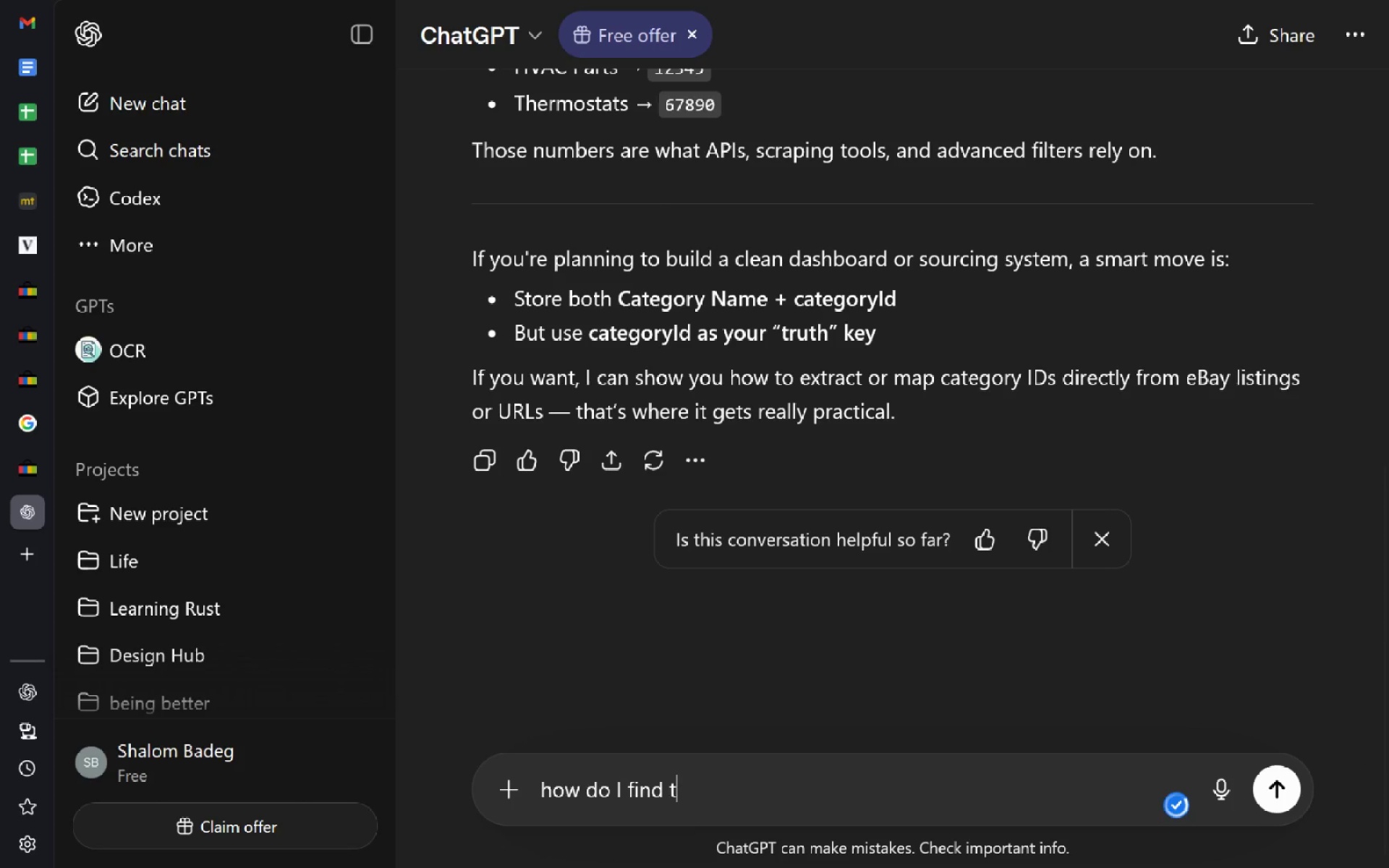 
type(these categoryIds like what I see is ta)
key(Backspace)
type(x)
key(Backspace)
type(et)
key(Backspace)
type(xt for example wha )
key(Backspace)
type(t is this cat)
key(Backspace)
type(e)
key(Backspace)
type(tegory )
key(Backspace)
type(Id )
 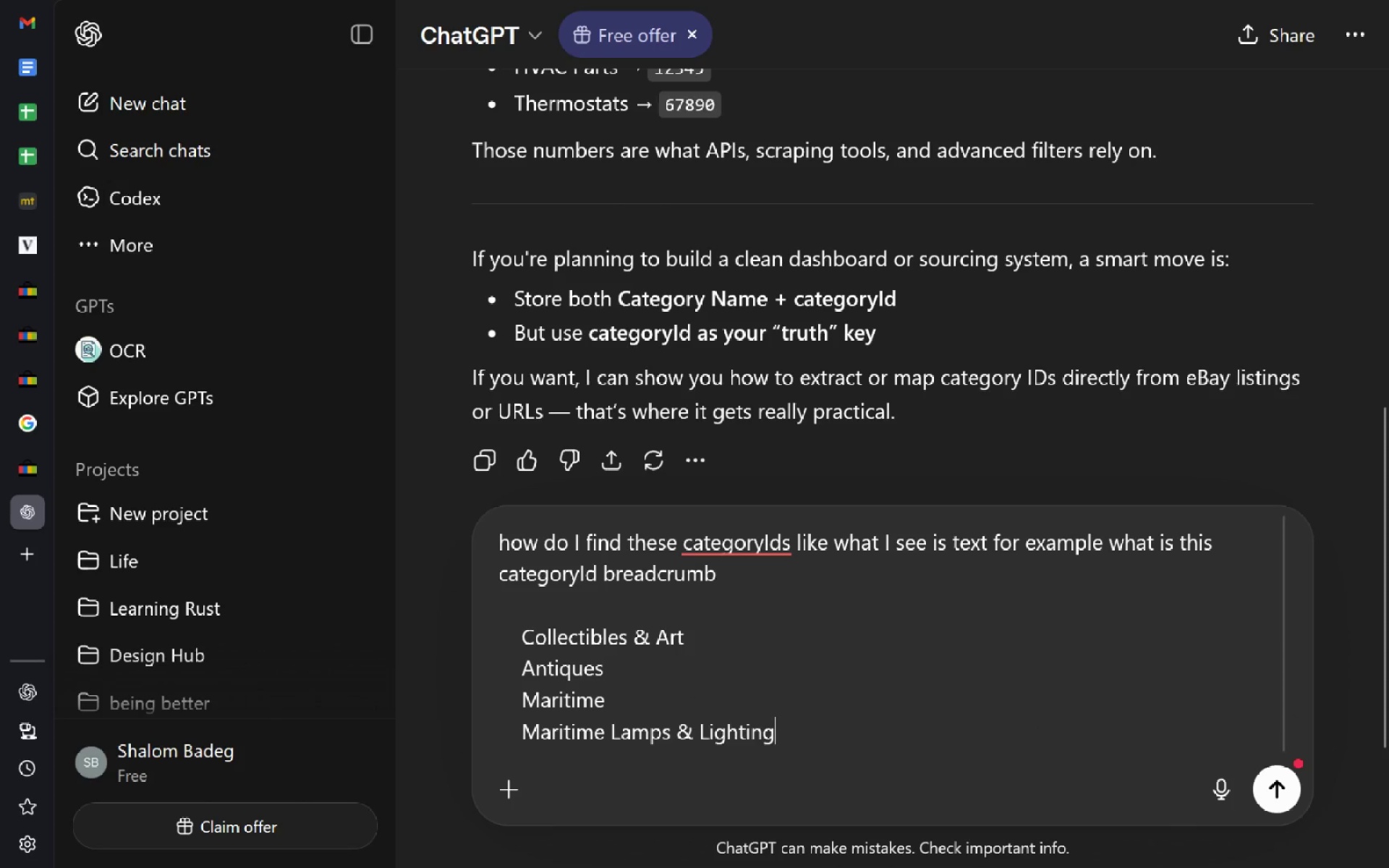 
key(Control+V)
 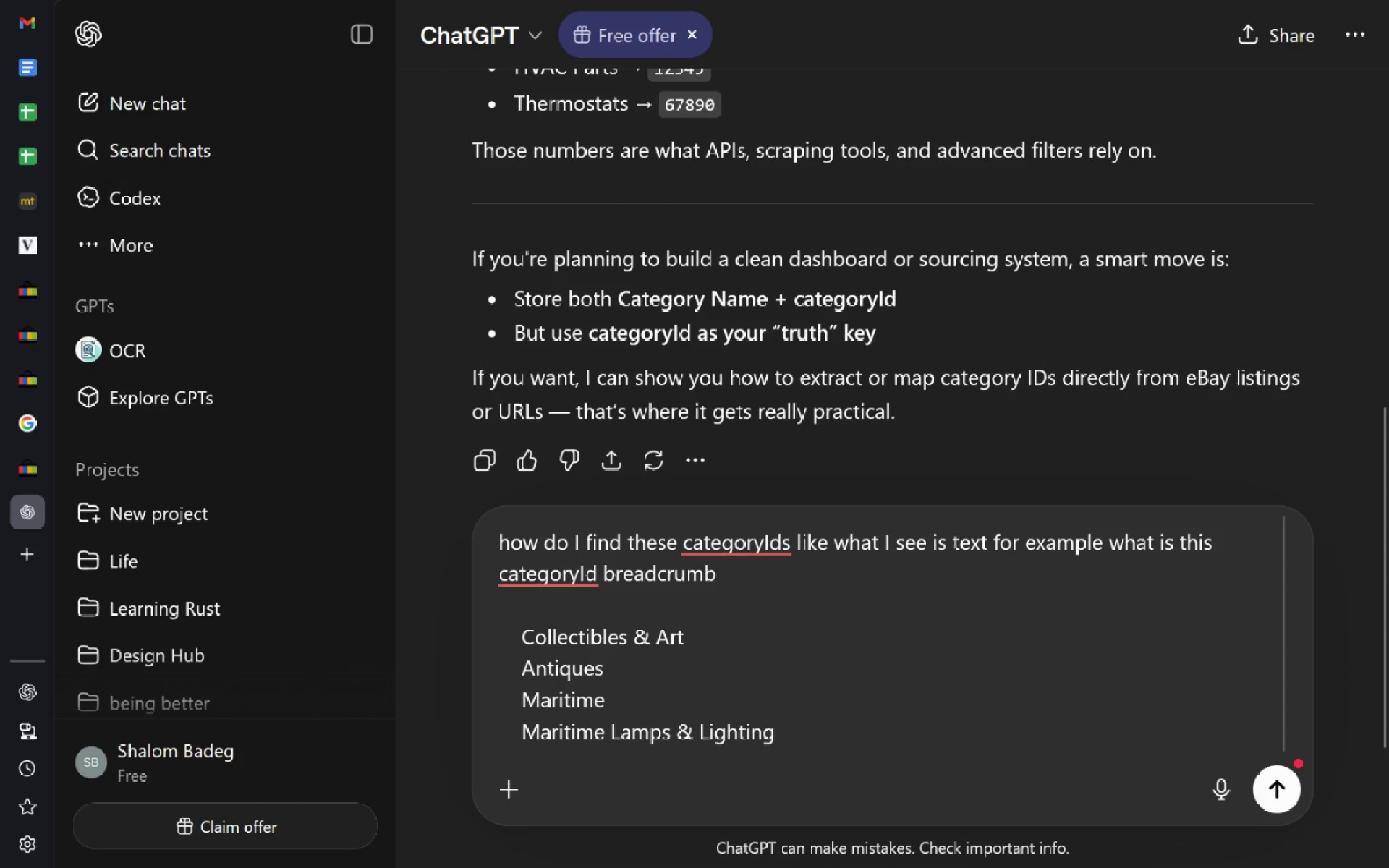 
key(Enter)
 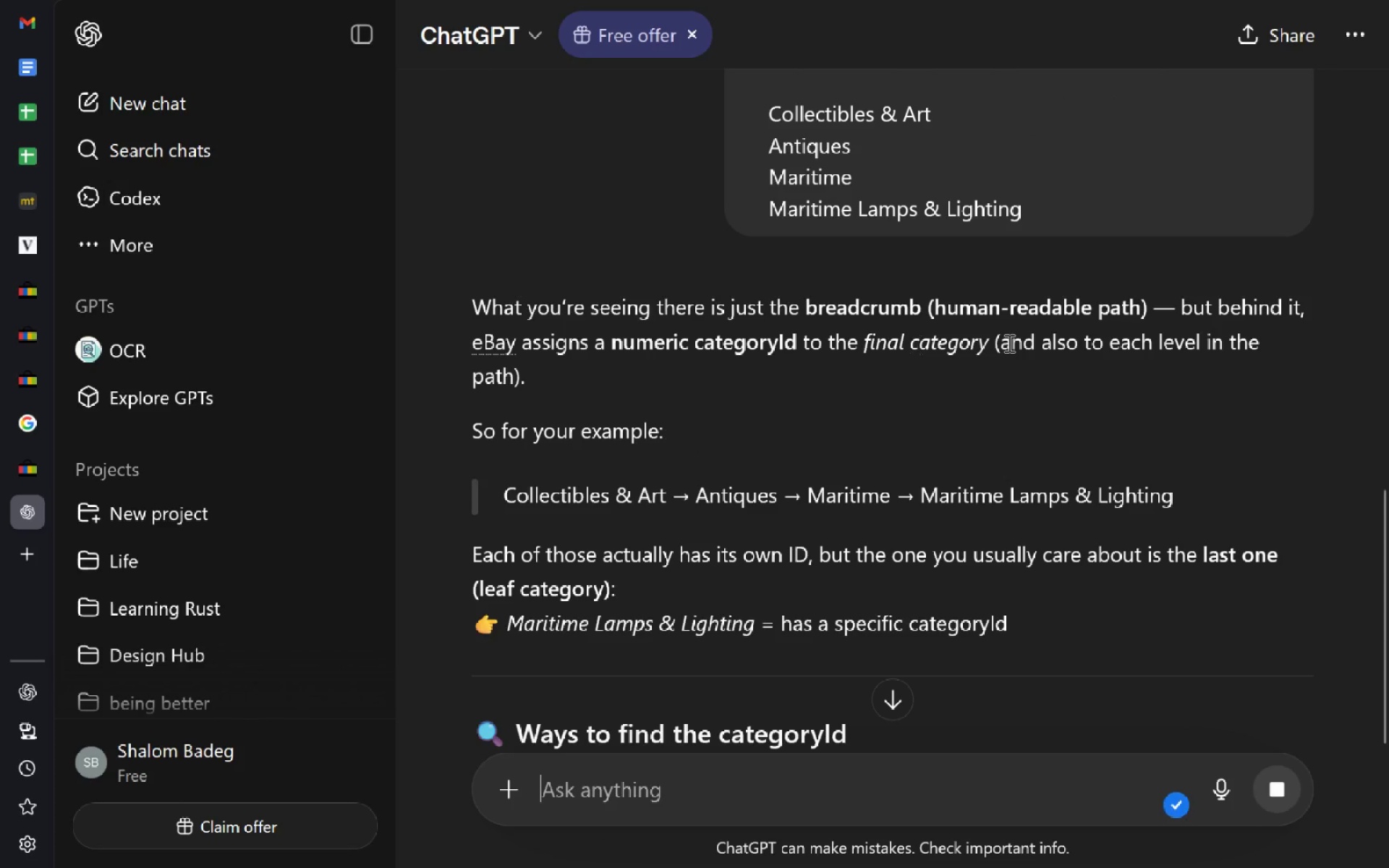 
wait(7.27)
 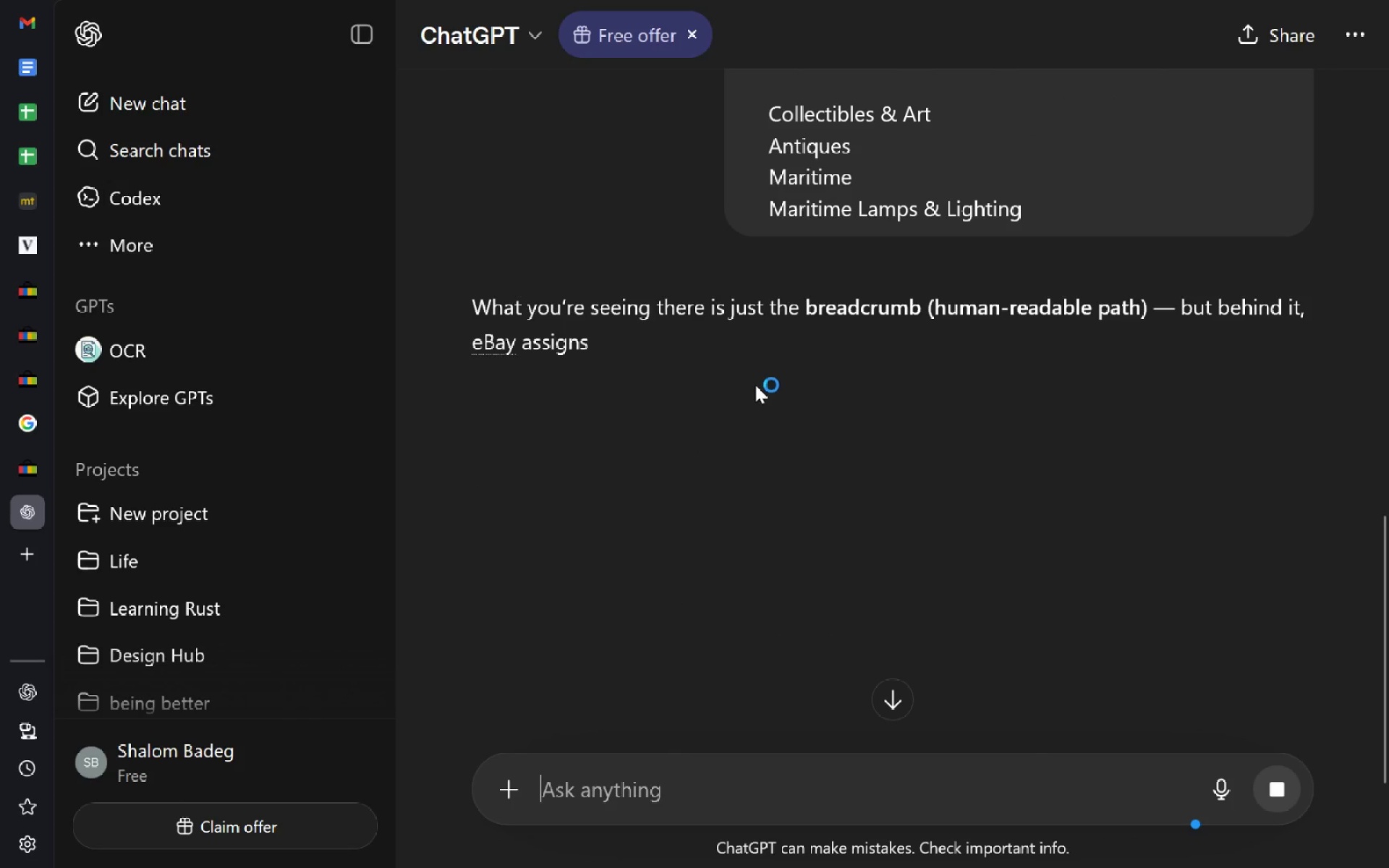 
mouse_move([615, 536])
 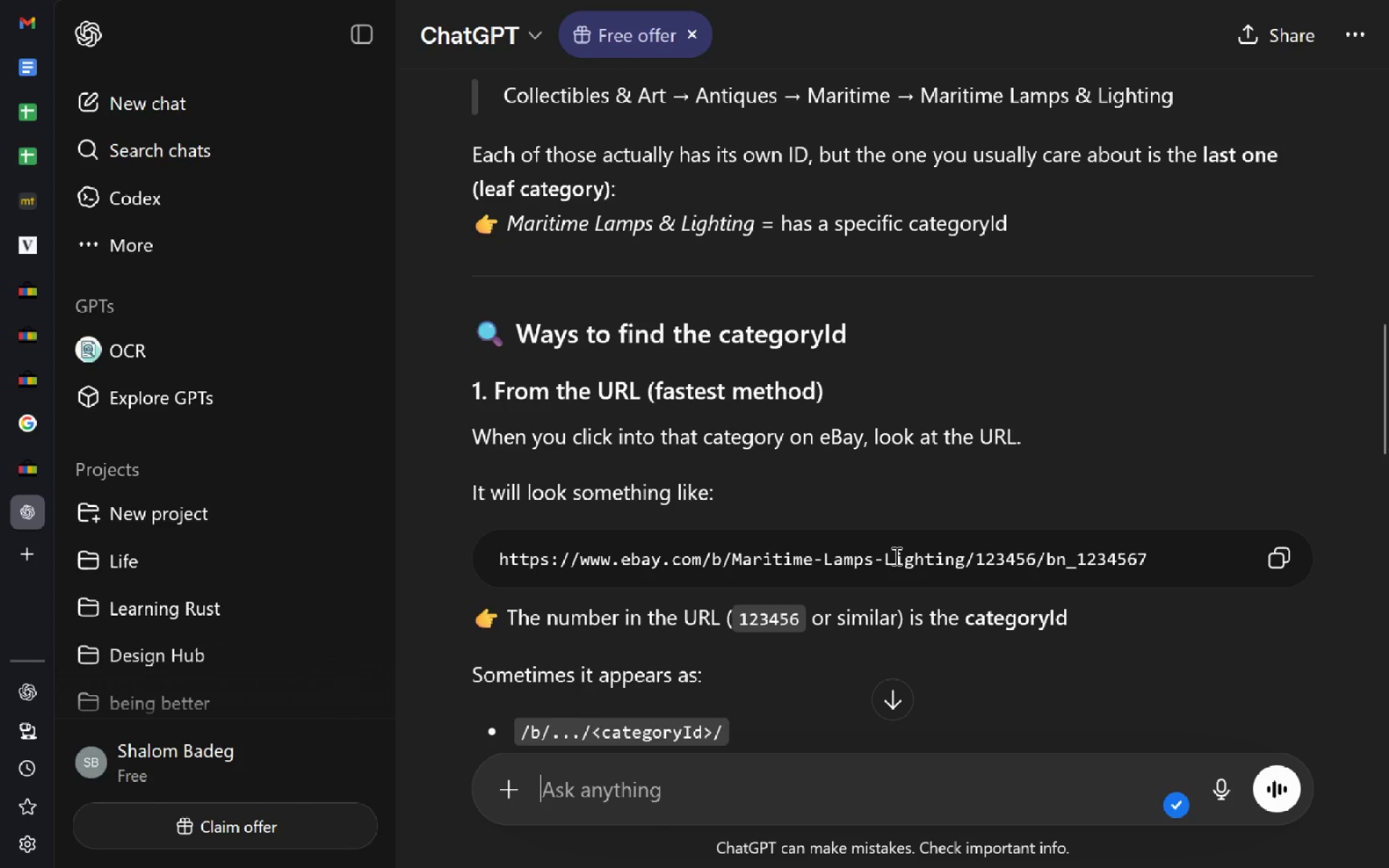 
wait(14.22)
 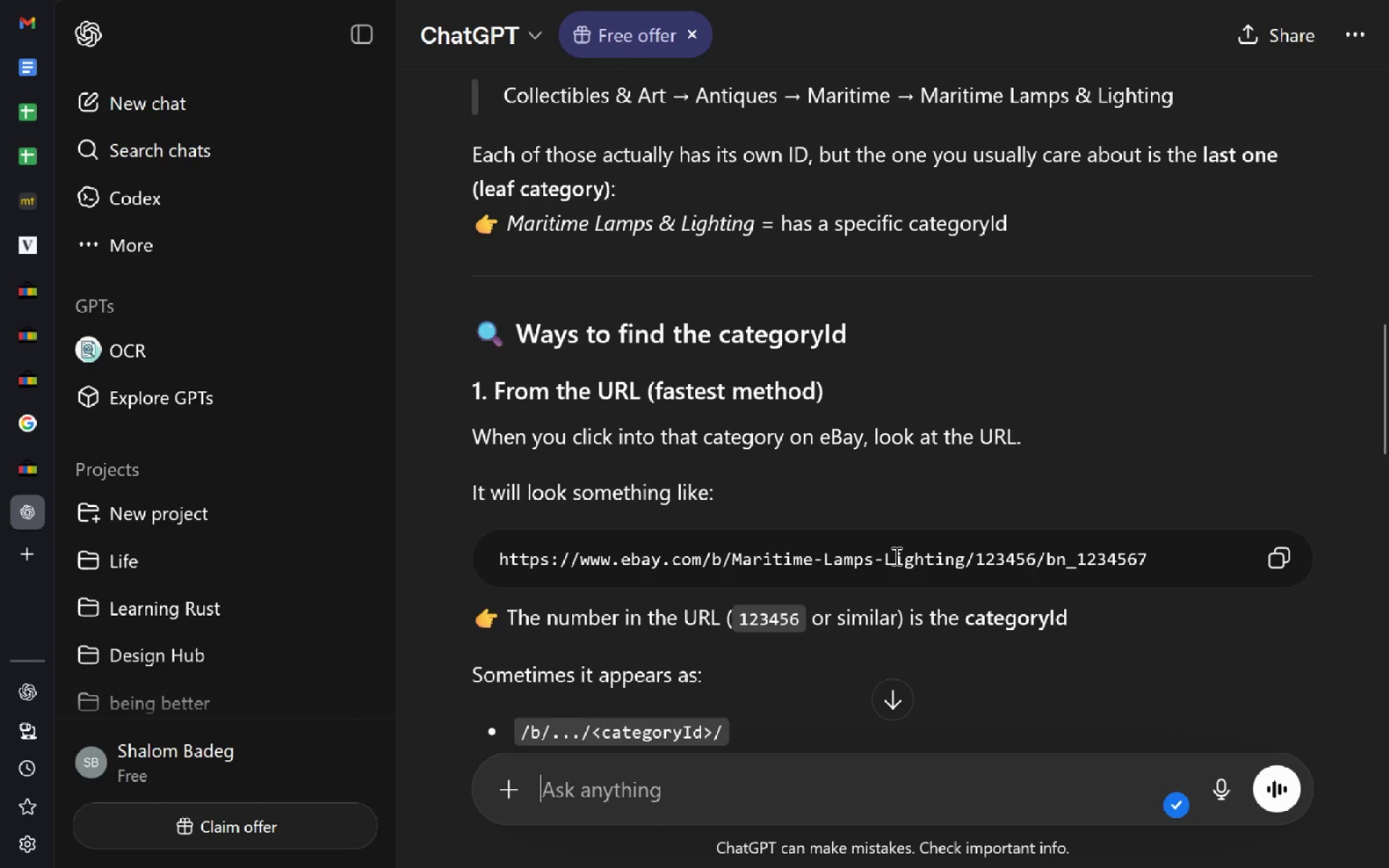 
left_click([41, 467])
 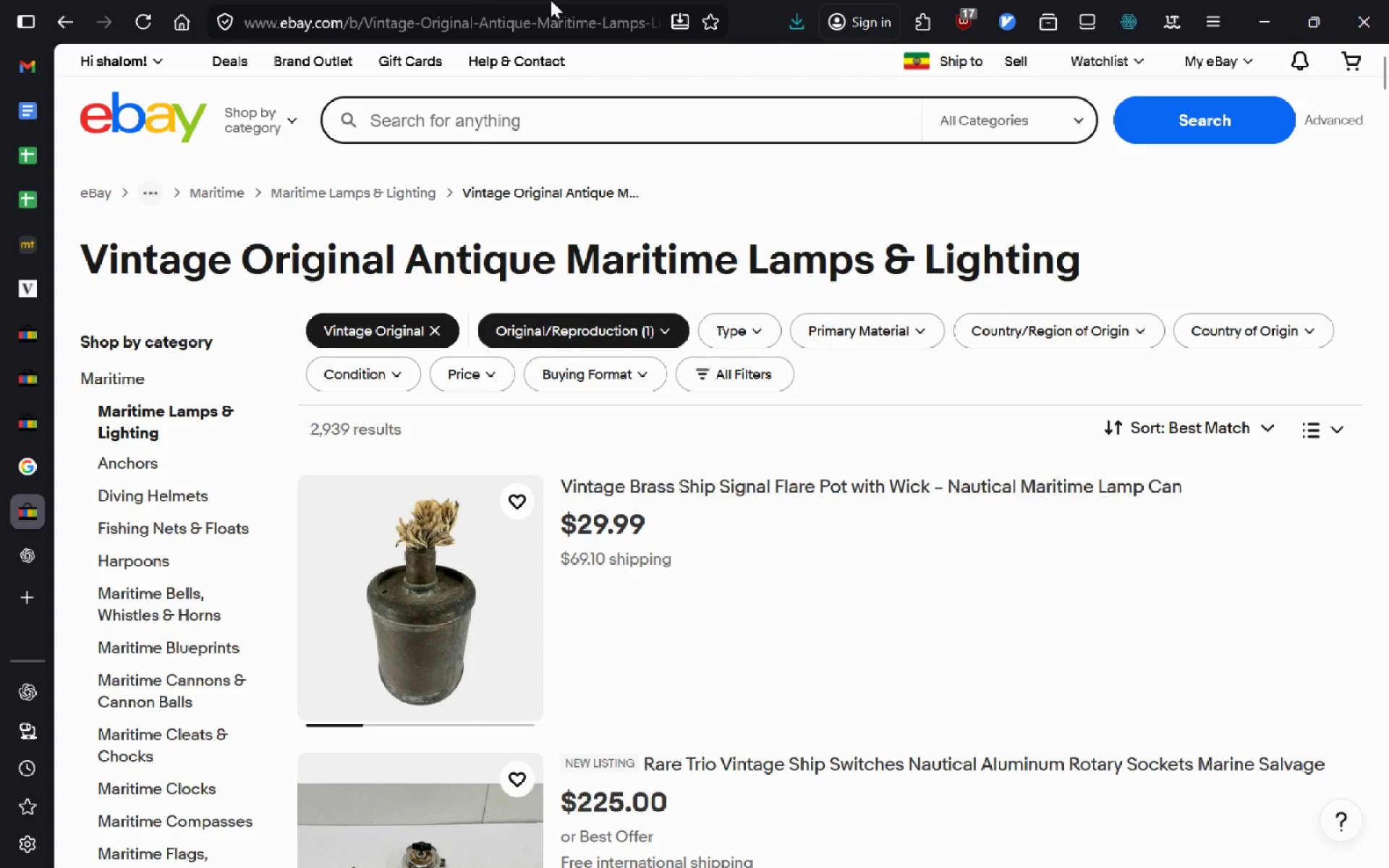 
left_click([561, 20])
 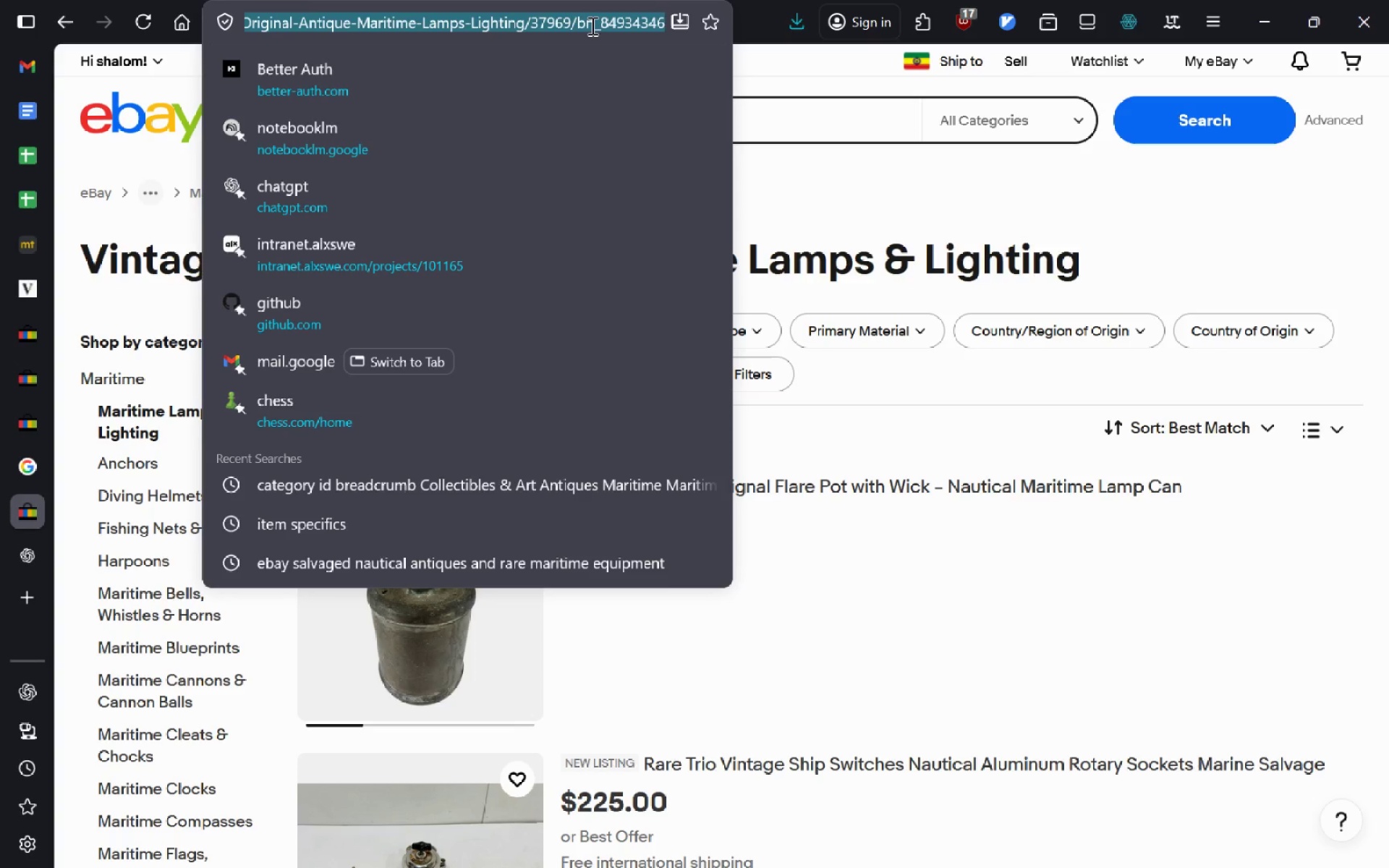 
left_click([595, 25])
 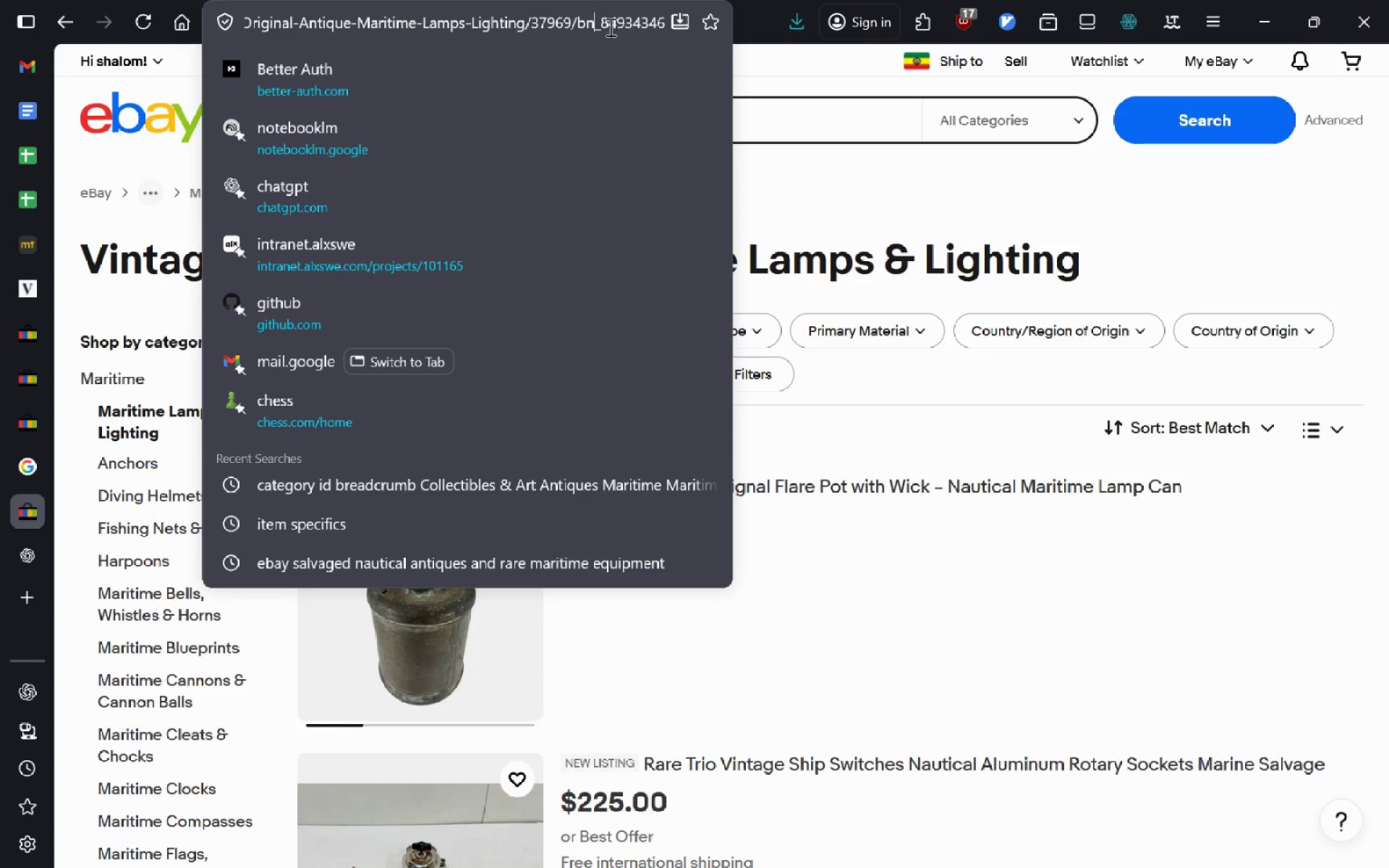 
left_click_drag(start_coordinate=[666, 25], to_coordinate=[614, 36])
 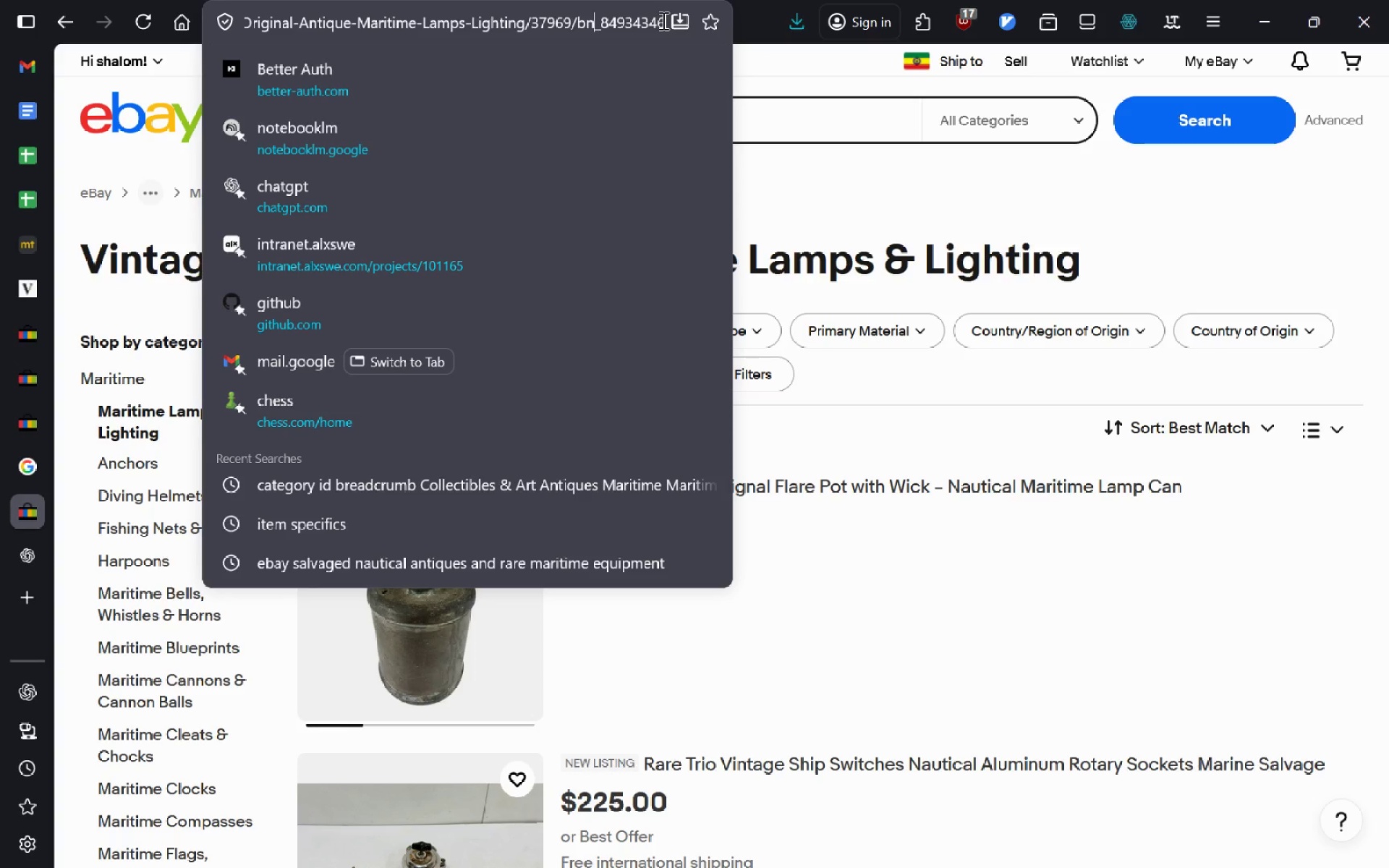 
left_click_drag(start_coordinate=[662, 20], to_coordinate=[600, 24])
 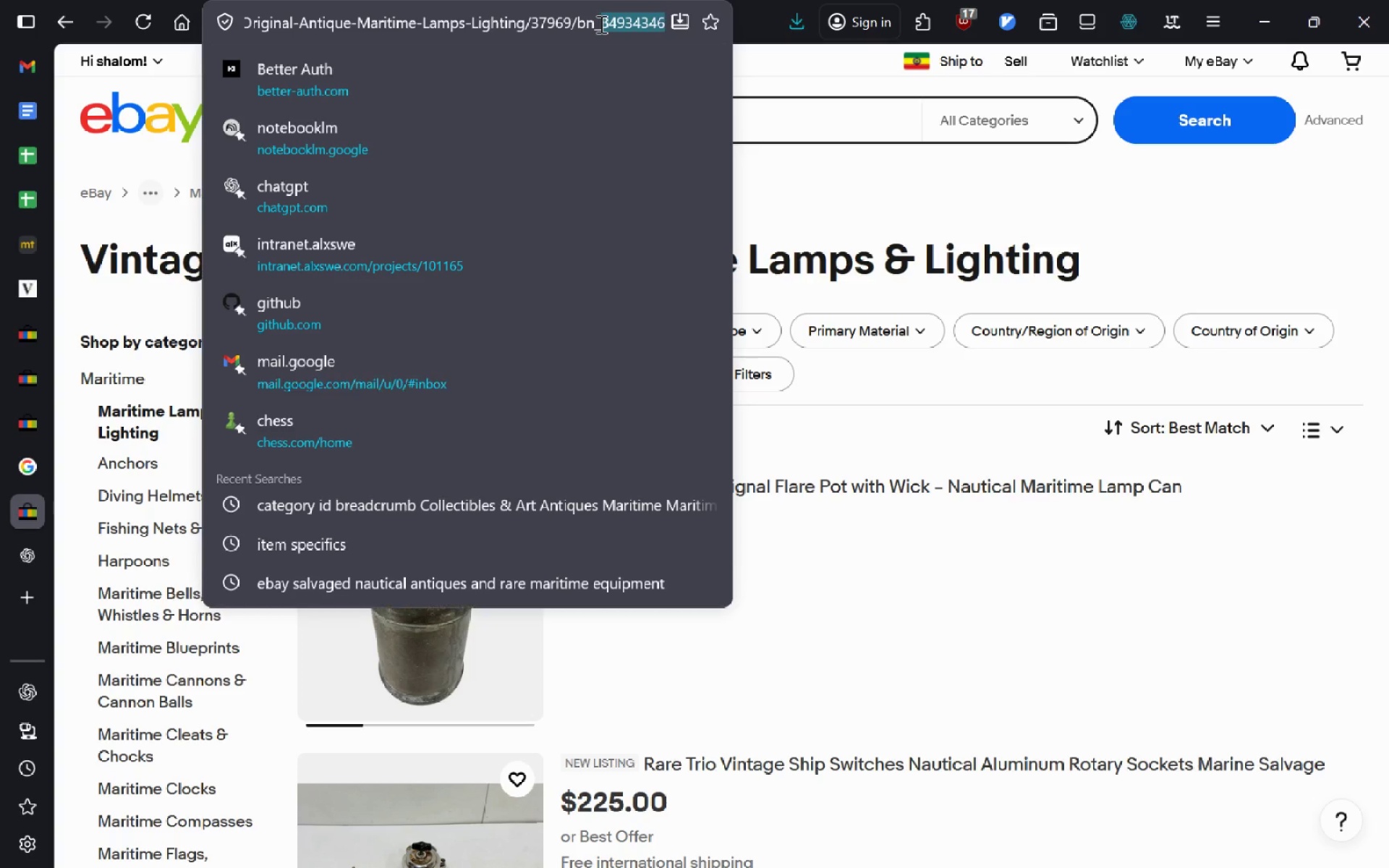 
key(Control+C)
 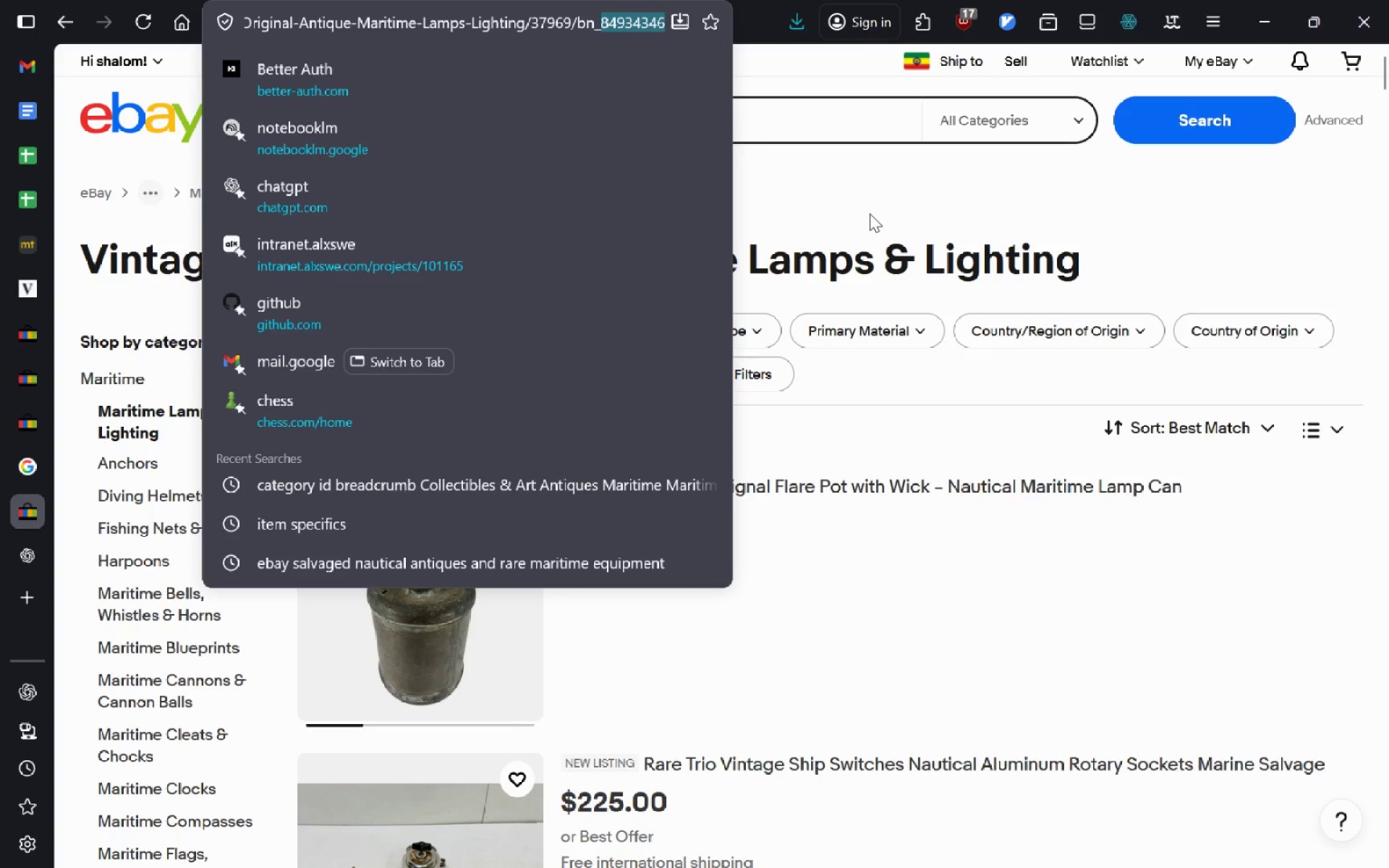 
left_click([871, 203])
 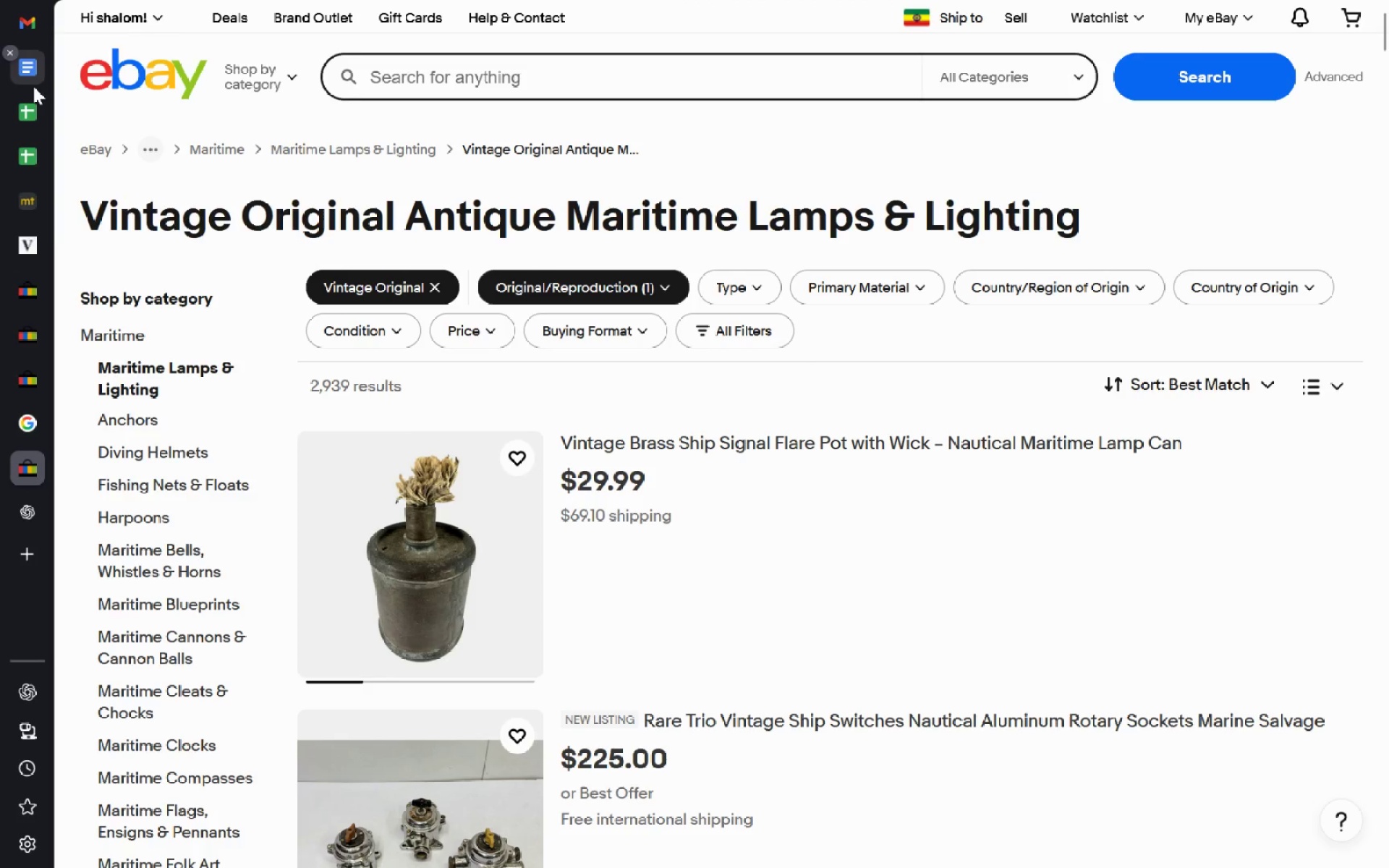 
left_click([32, 119])
 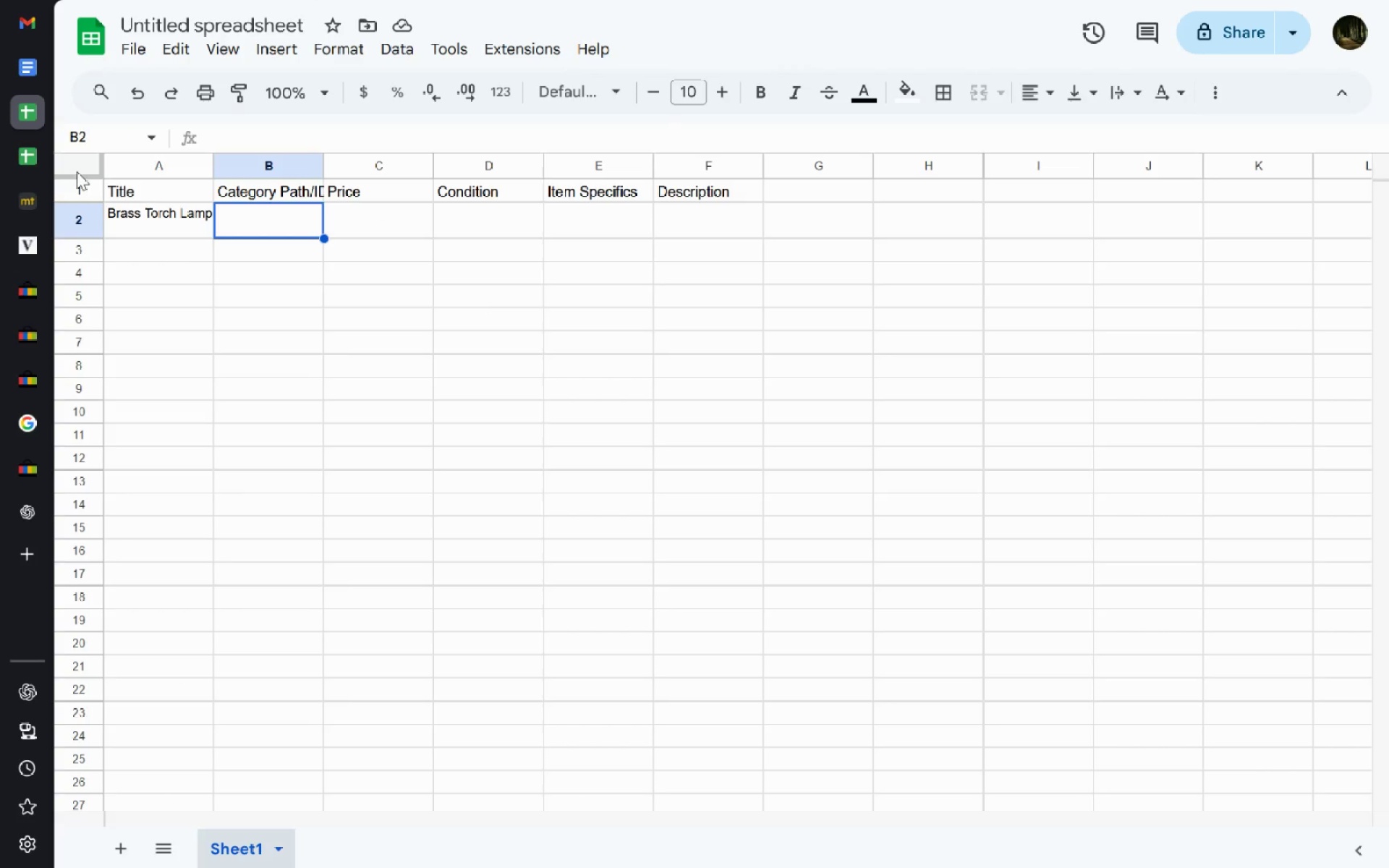 
key(Control+V)
 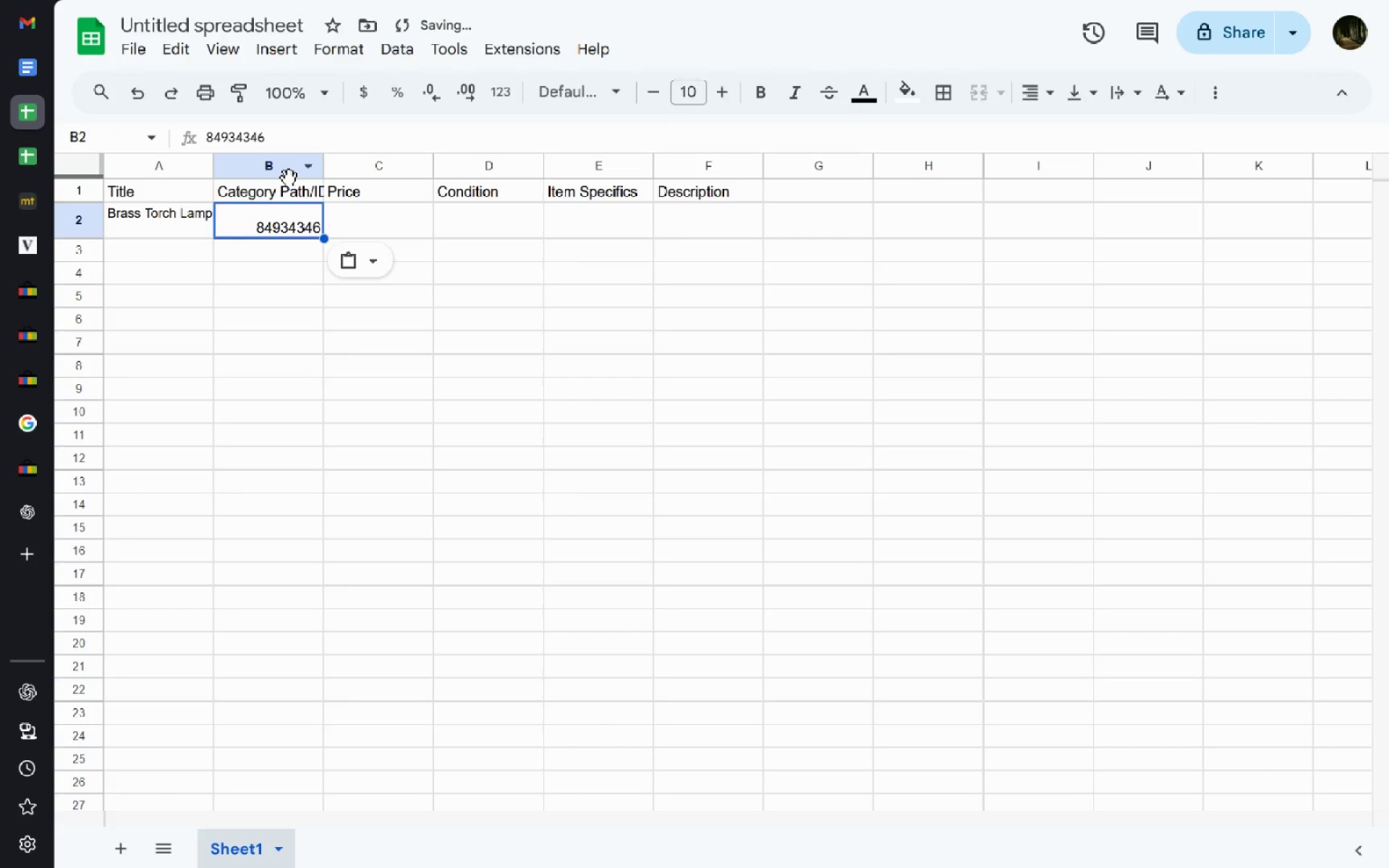 
double_click([286, 189])
 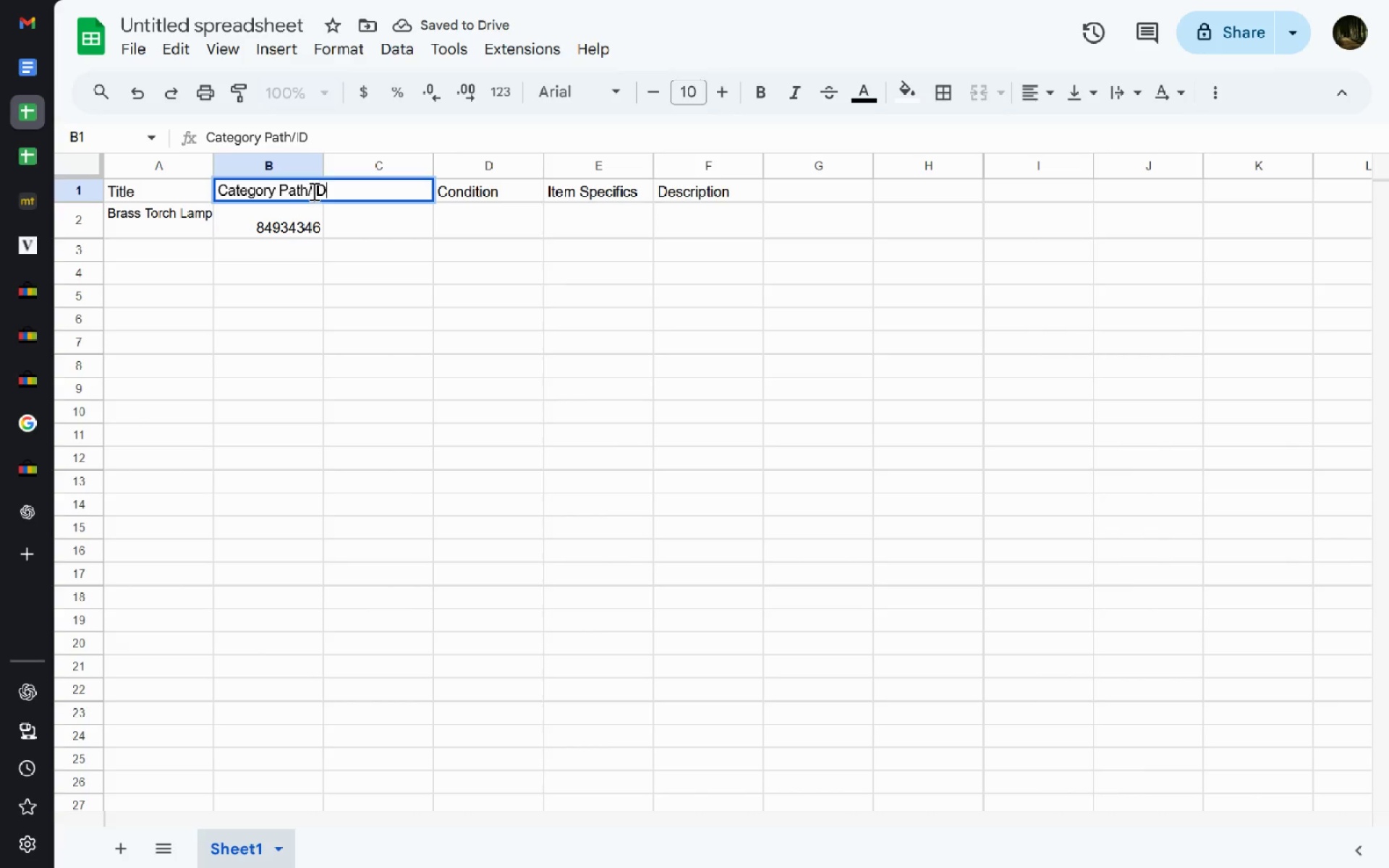 
left_click_drag(start_coordinate=[314, 190], to_coordinate=[280, 187])
 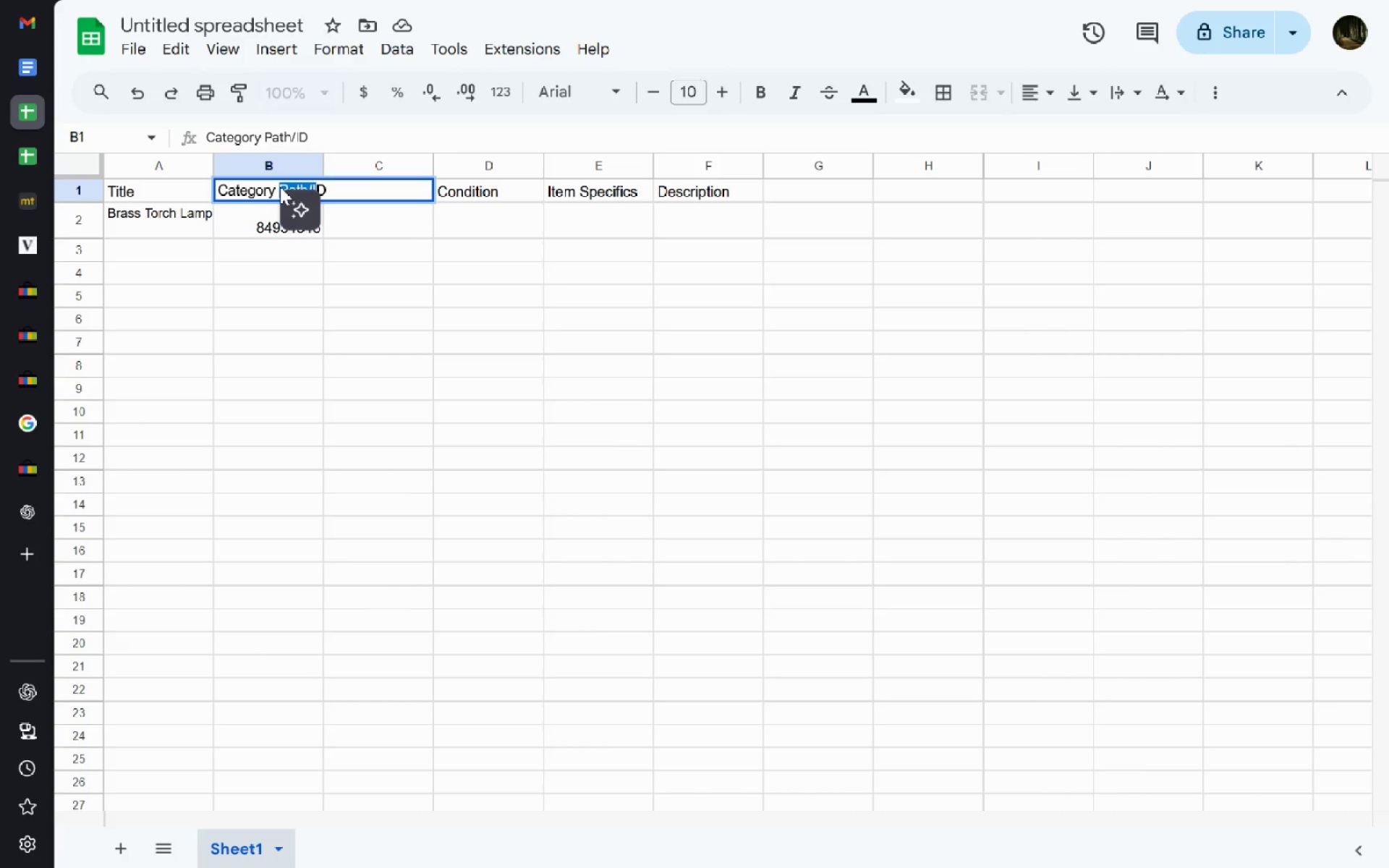 
key(Backspace)
 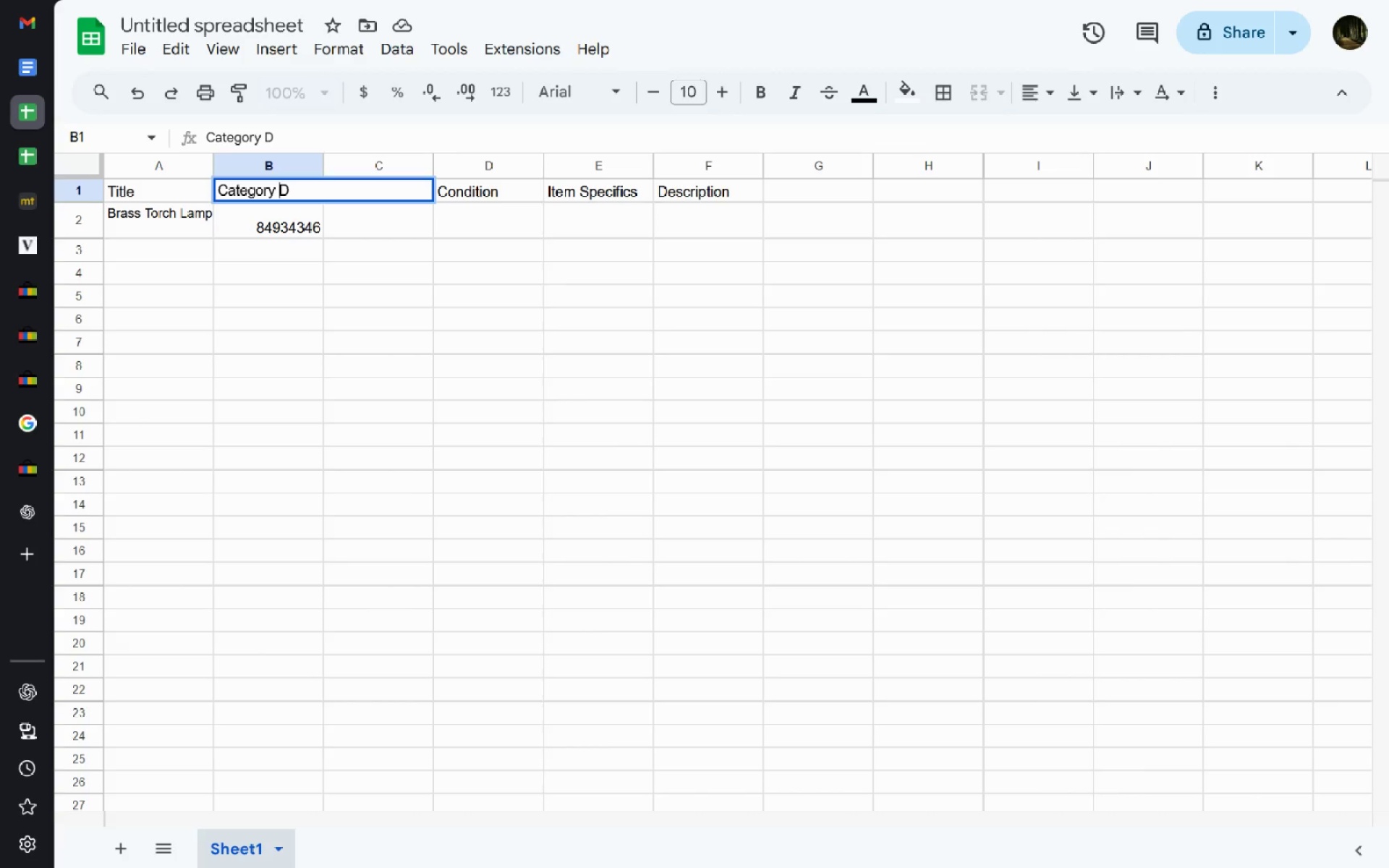 
key(Control+Z)
 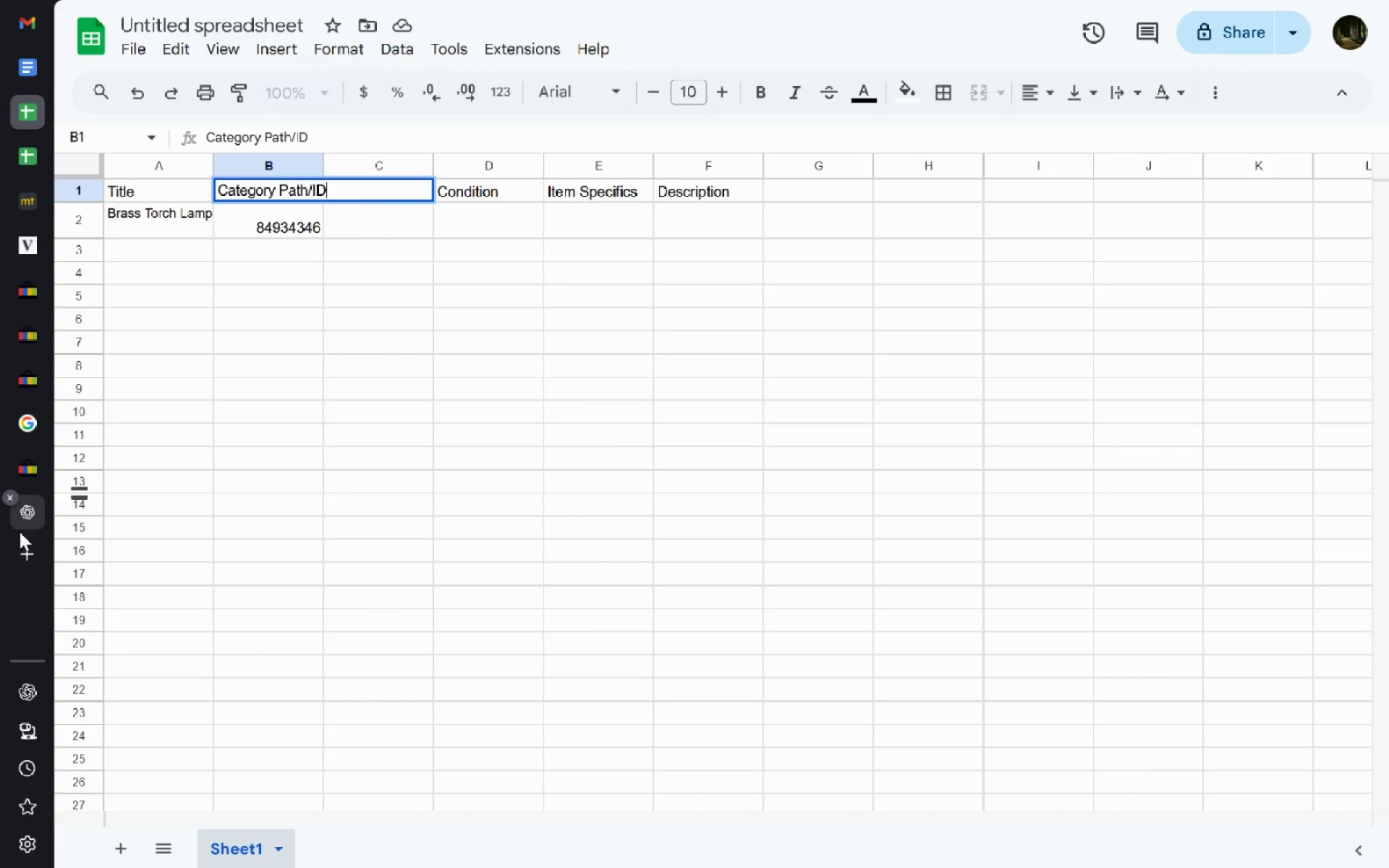 
left_click([23, 510])
 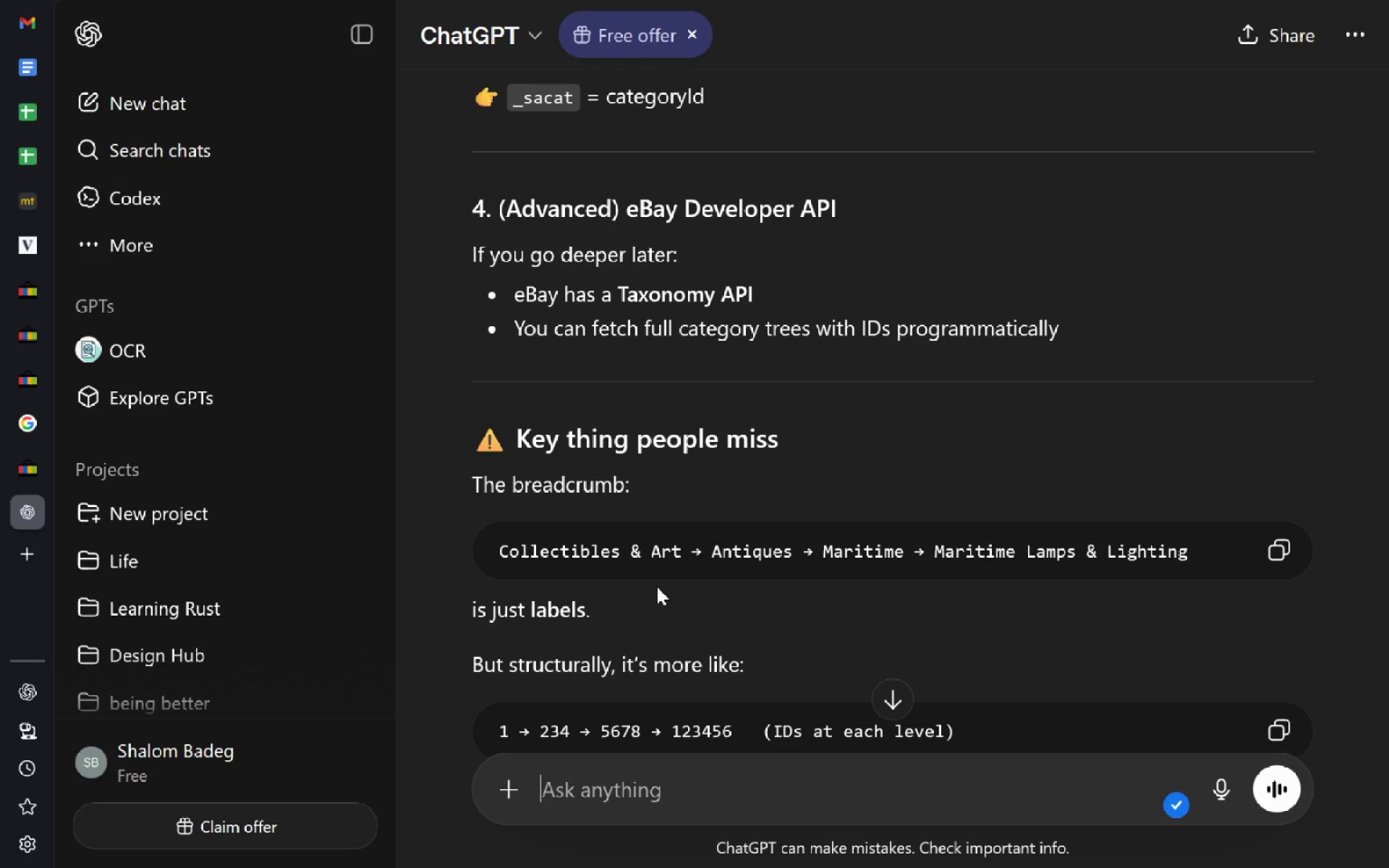 
wait(38.47)
 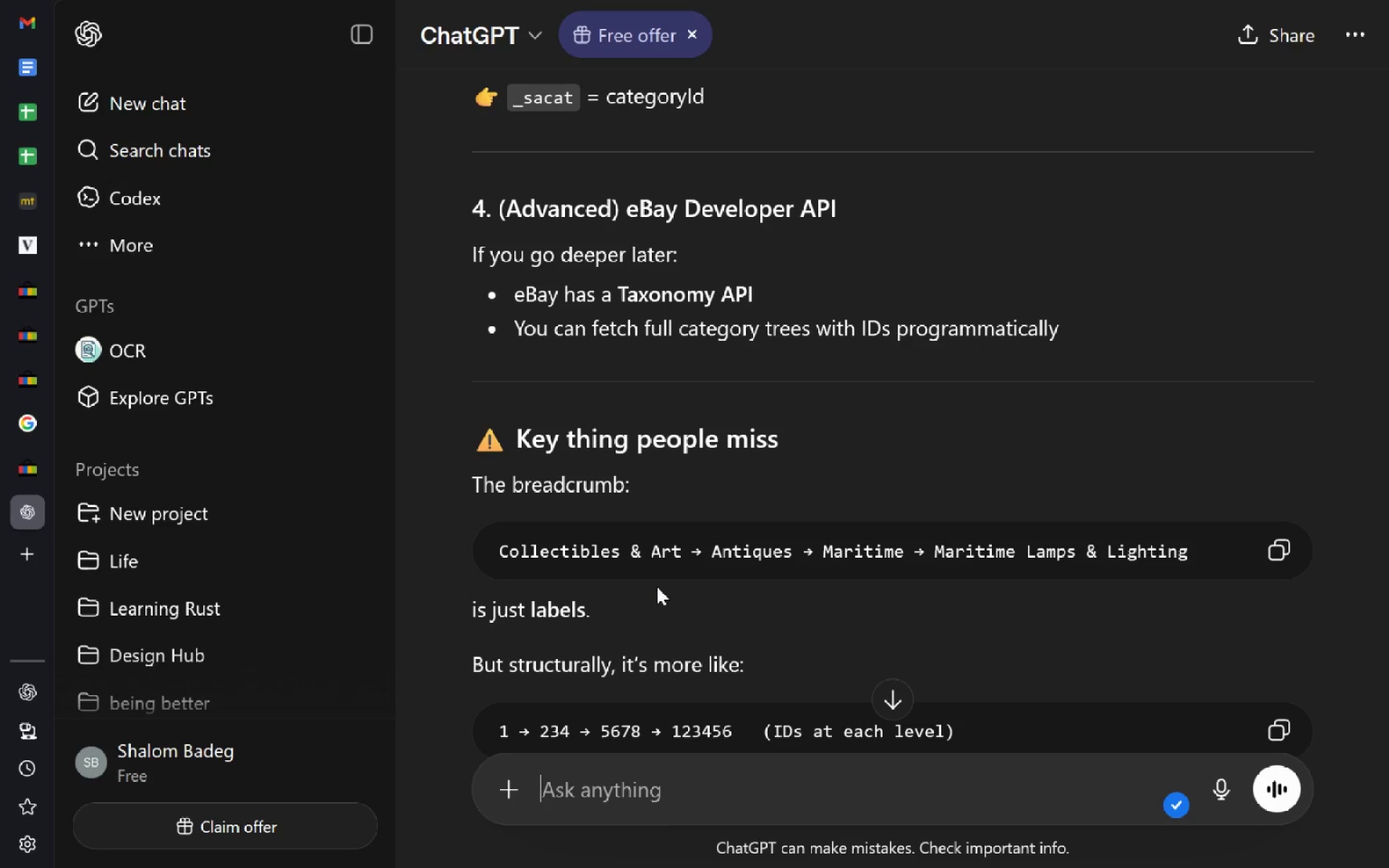 
left_click([624, 792])
 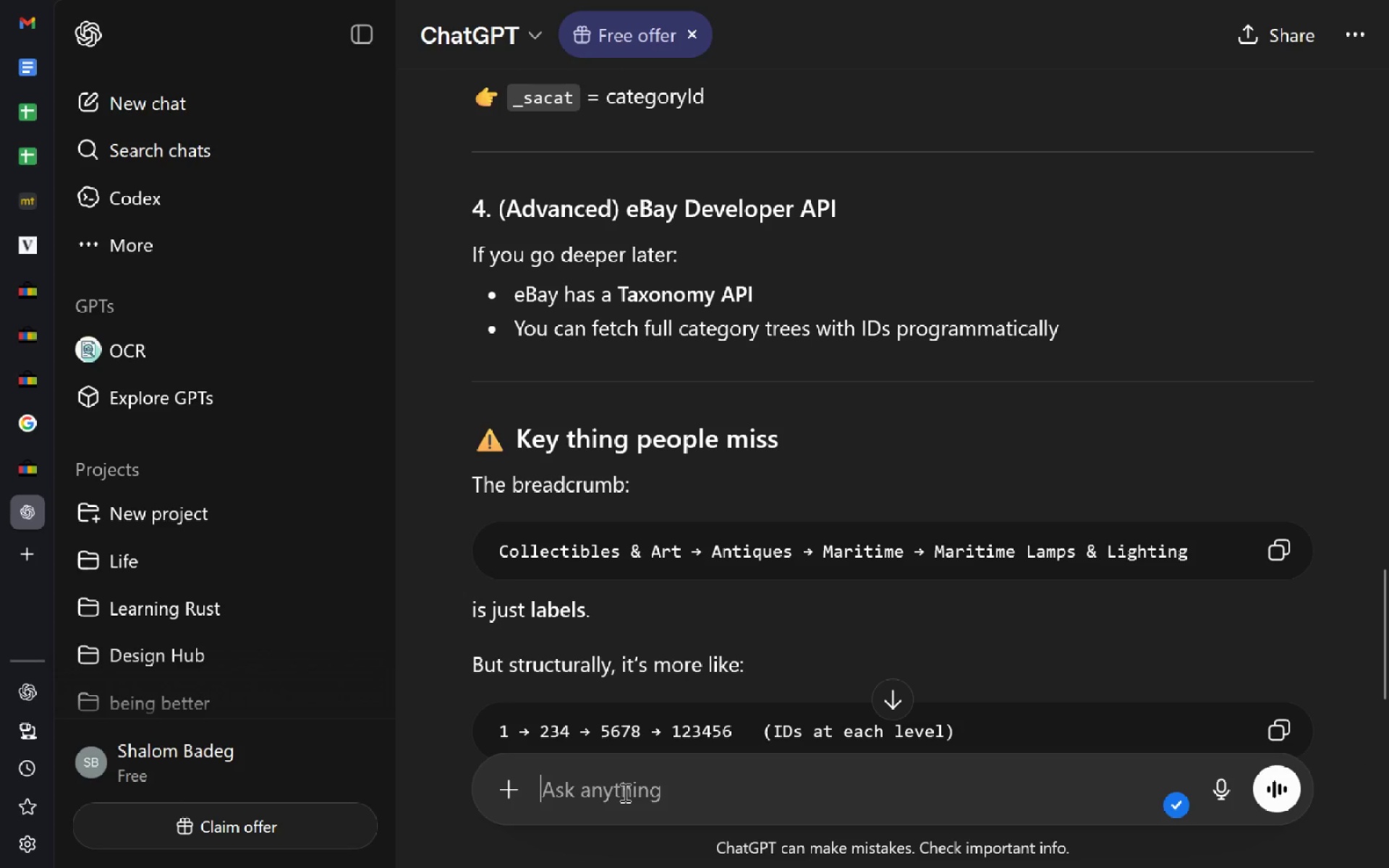 
type(for specific items do )
 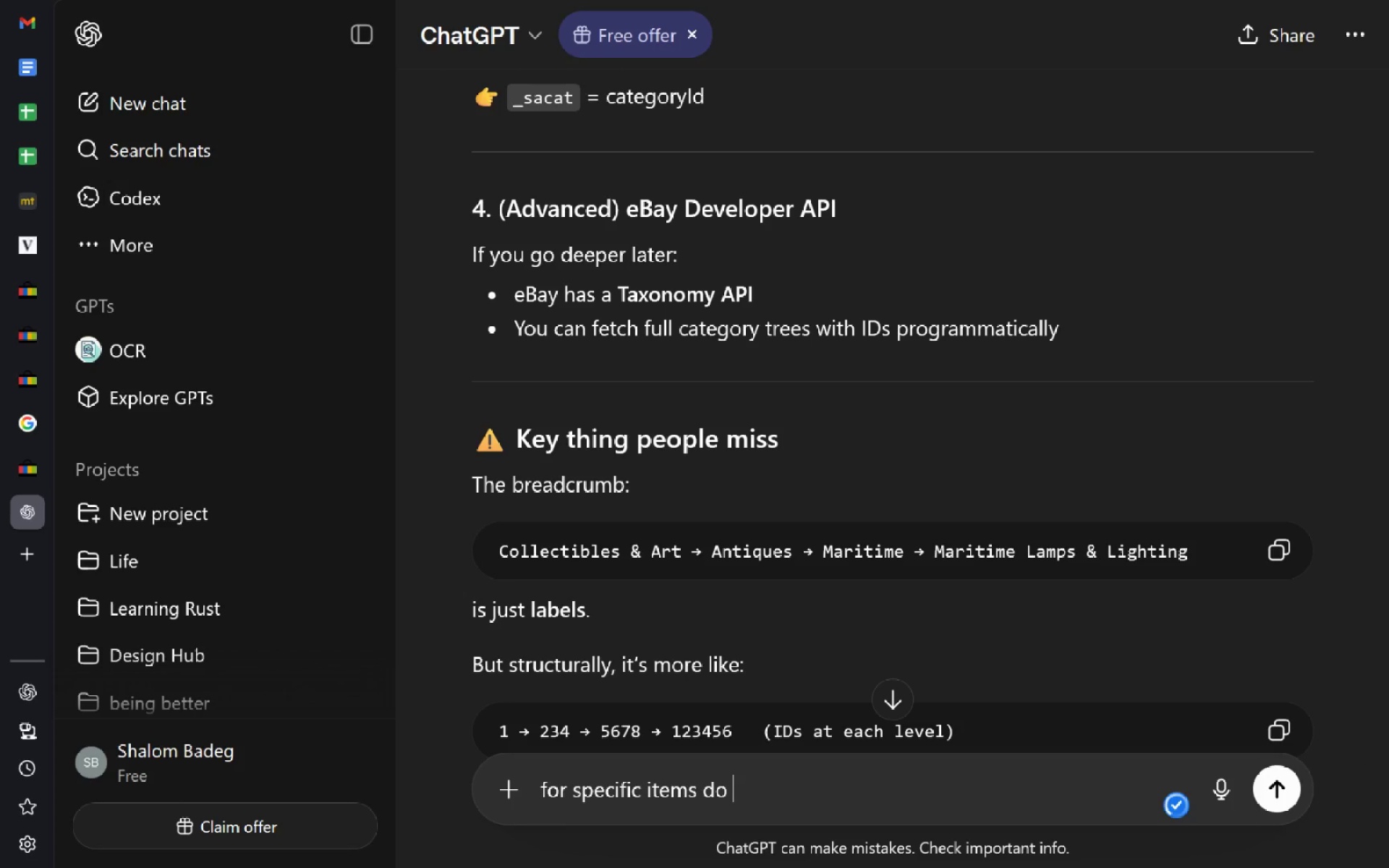 
hold_key(key=ShiftLeft, duration=0.61)
 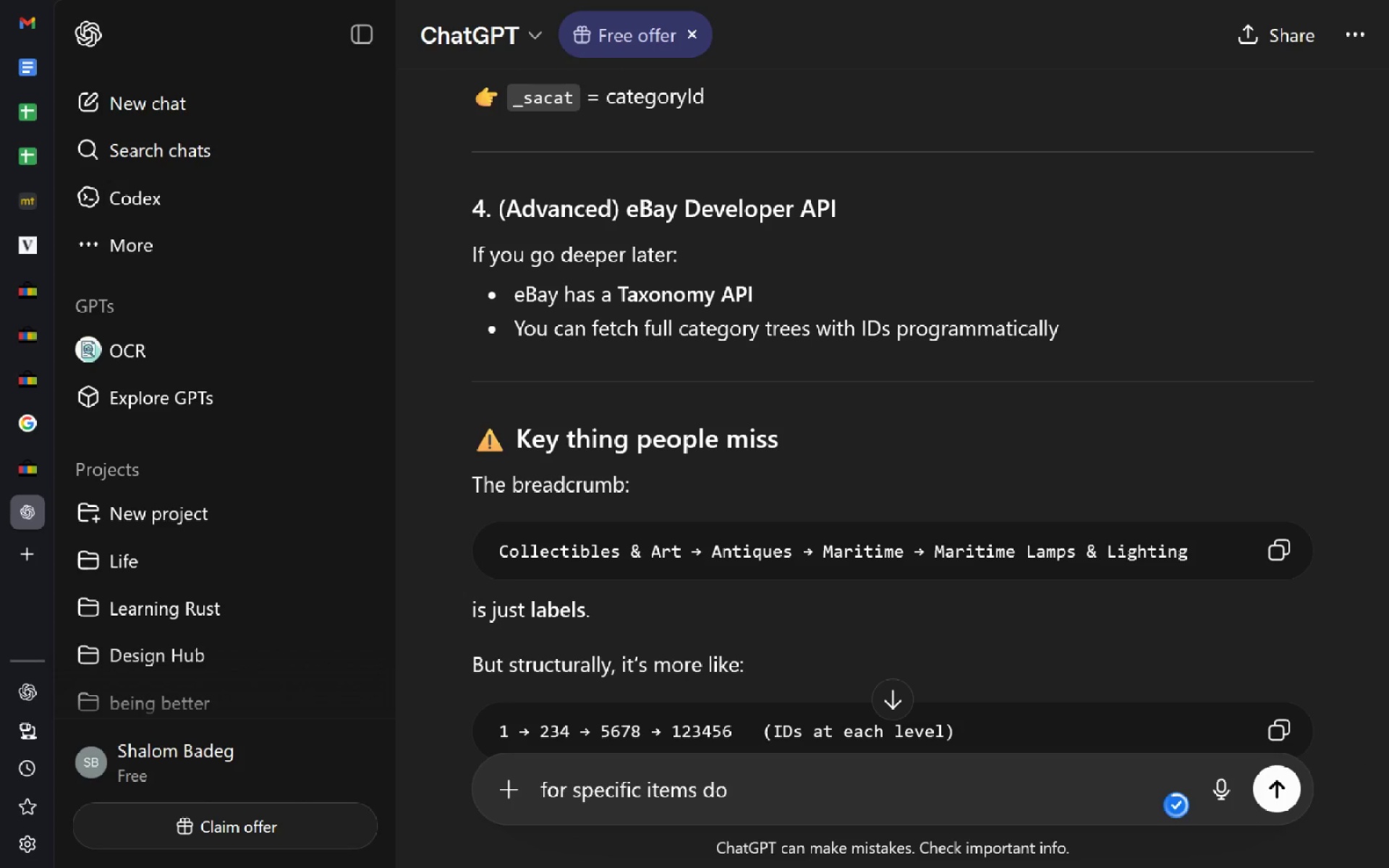 
key(Control+A)
 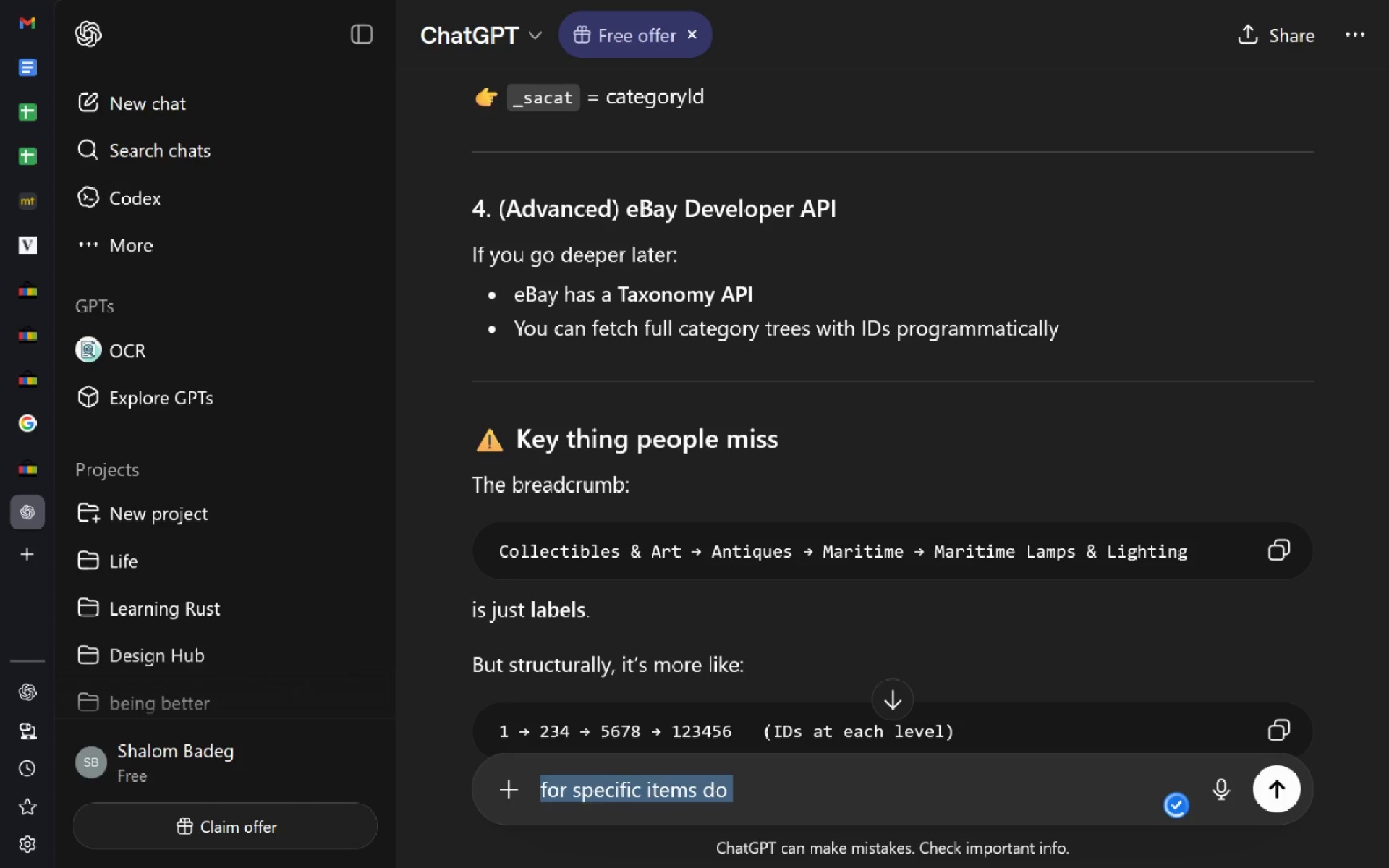 
key(Backspace)
 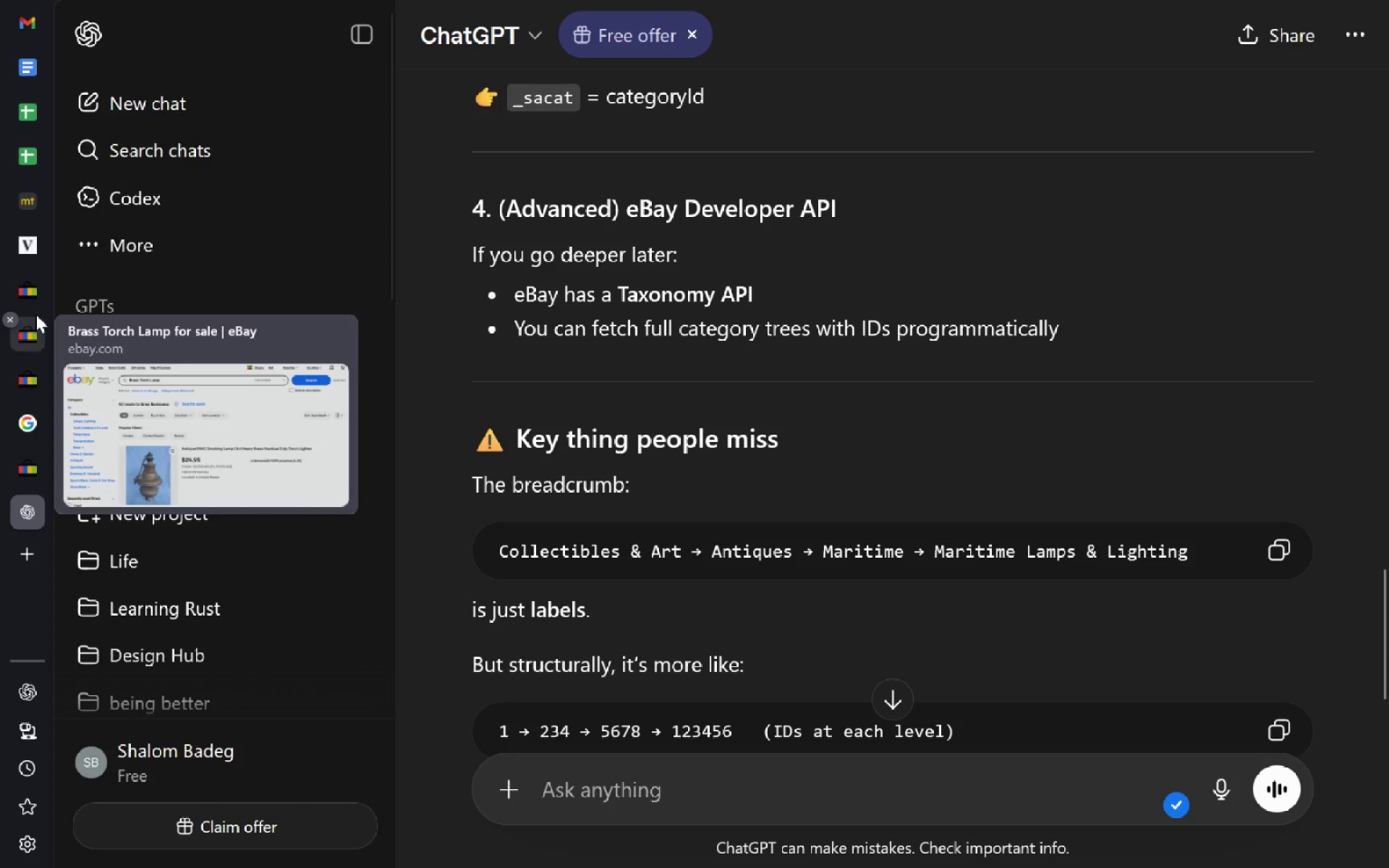 
left_click([21, 65])
 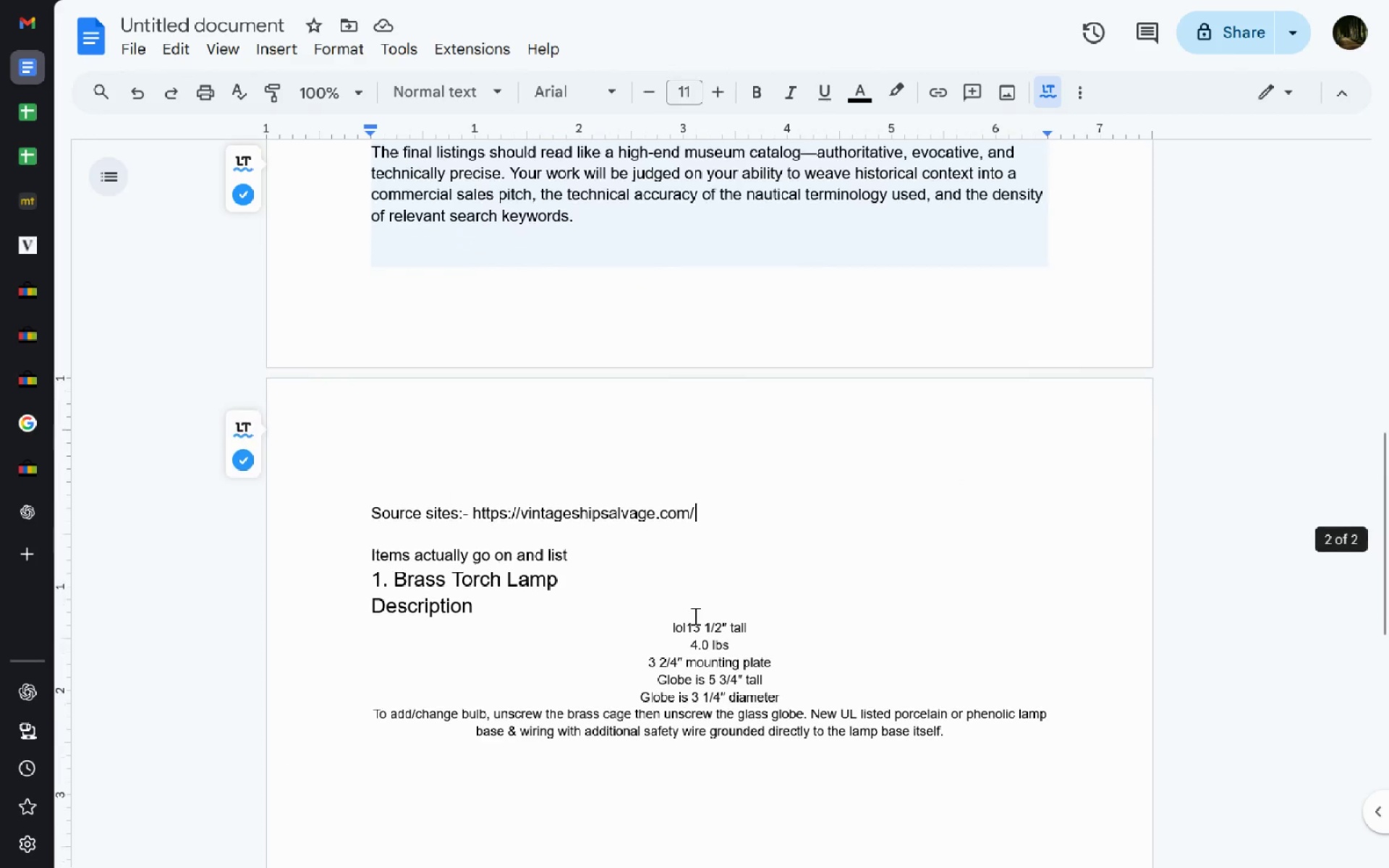 
wait(78.22)
 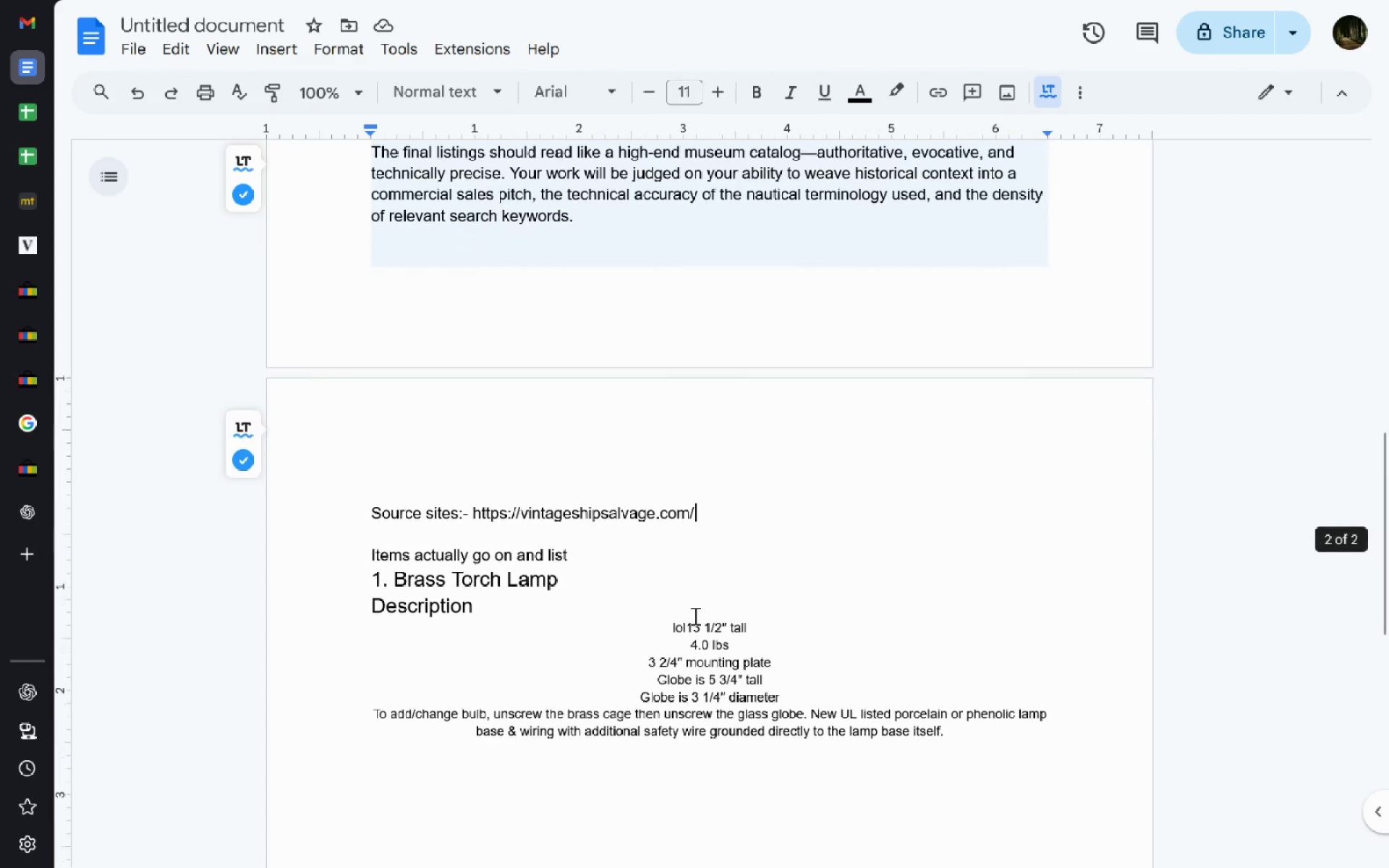 
left_click_drag(start_coordinate=[557, 485], to_coordinate=[396, 491])
 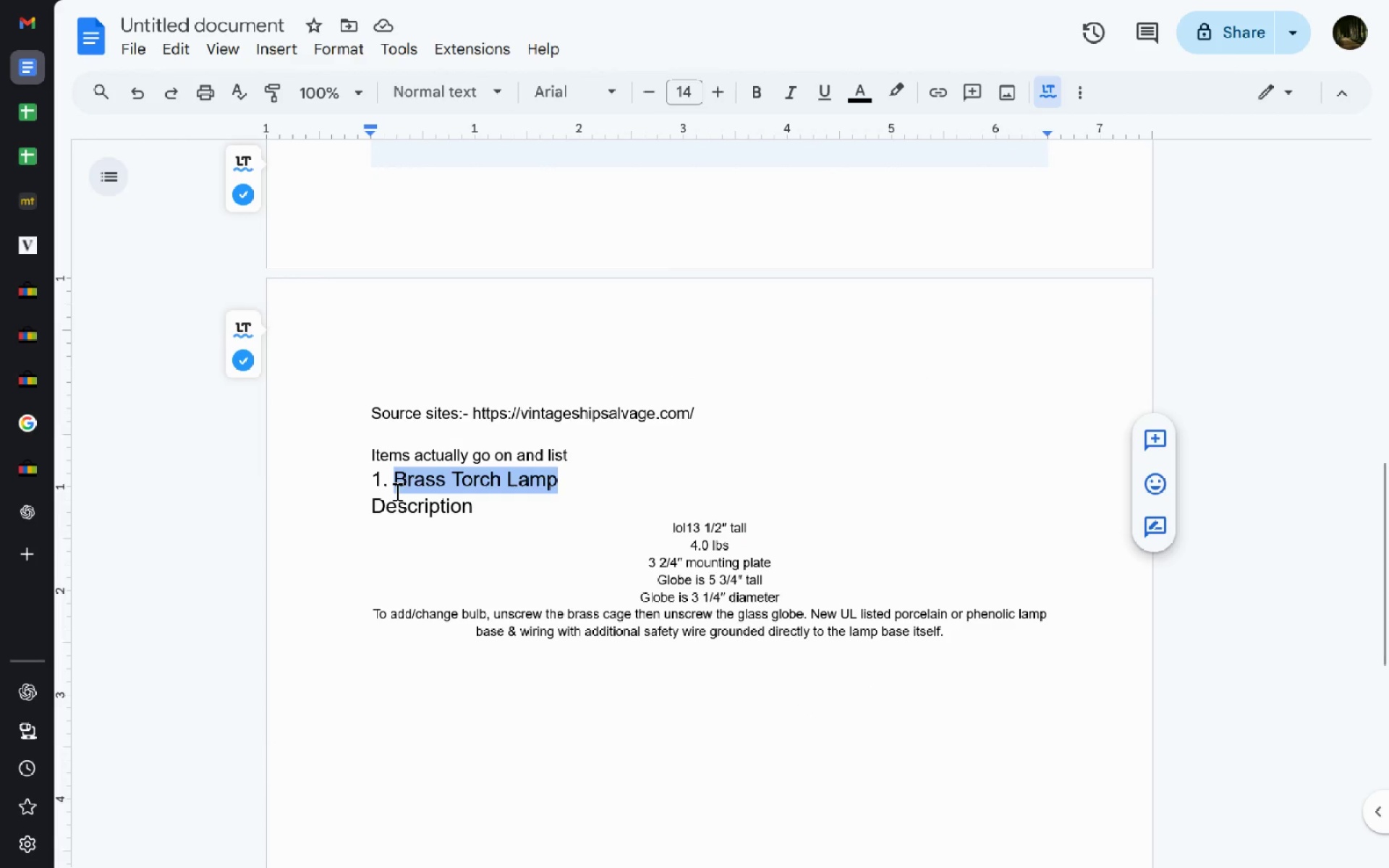 
key(Control+Shift+Comma)
 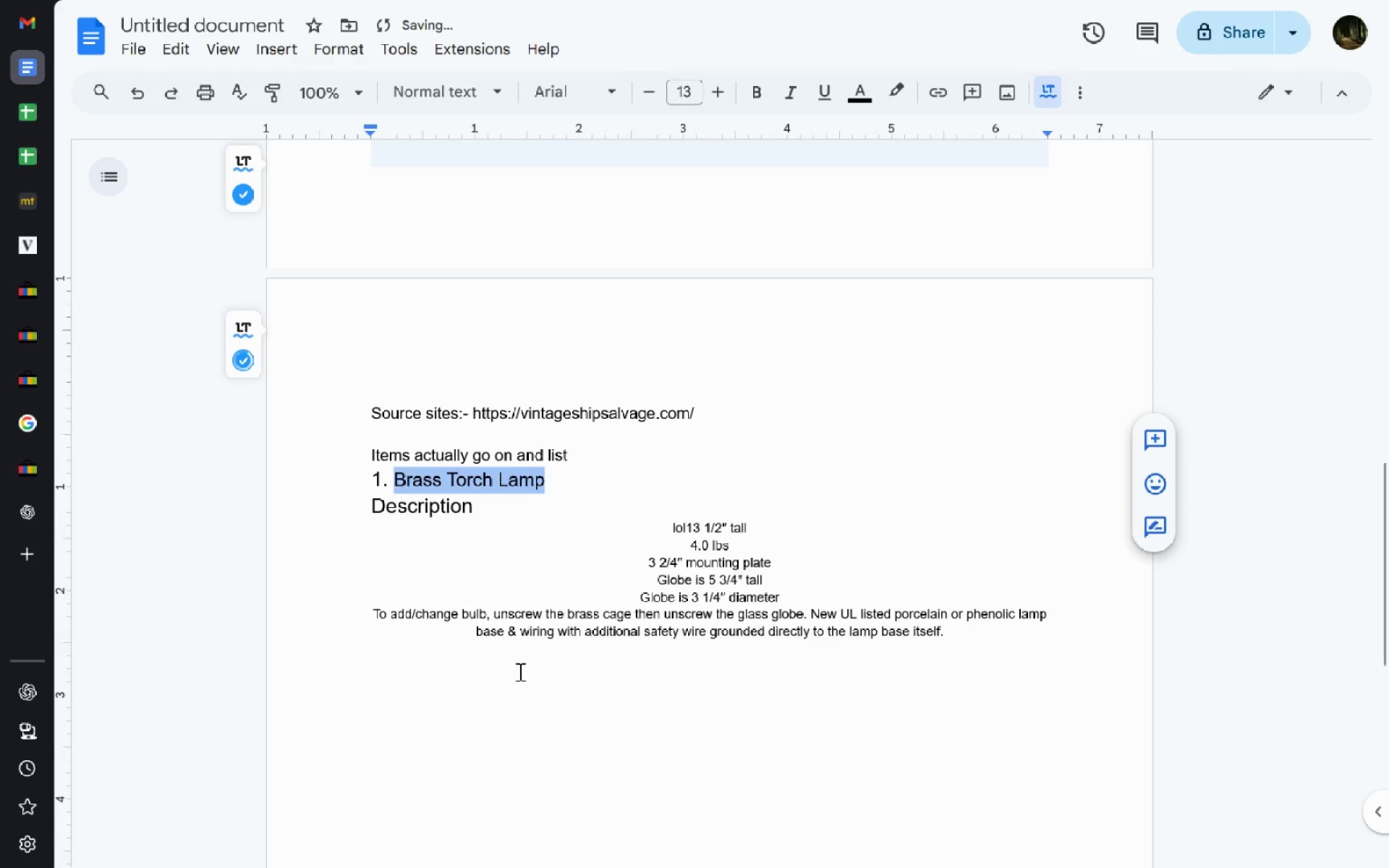 
left_click([591, 746])
 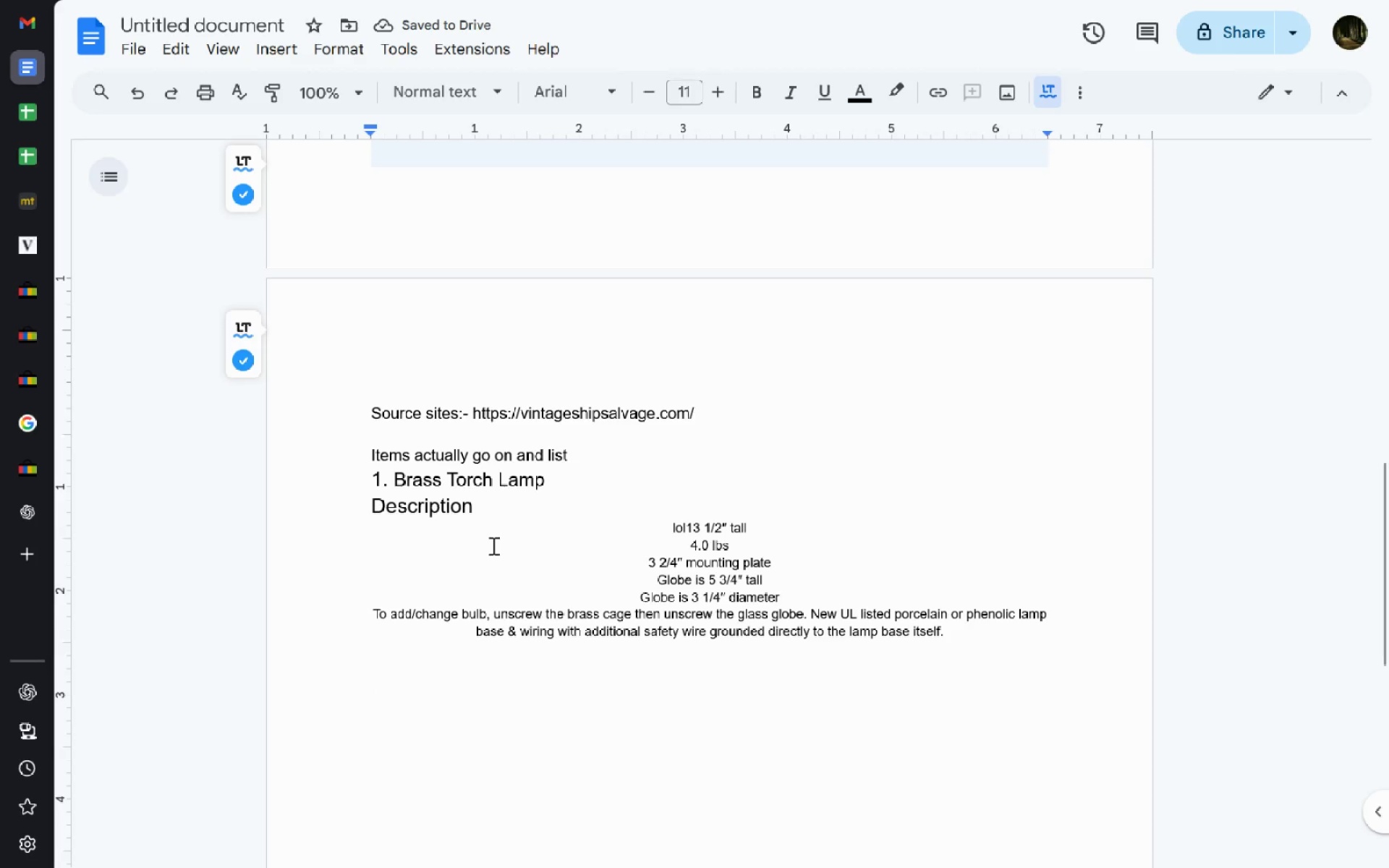 
left_click_drag(start_coordinate=[479, 512], to_coordinate=[365, 505])
 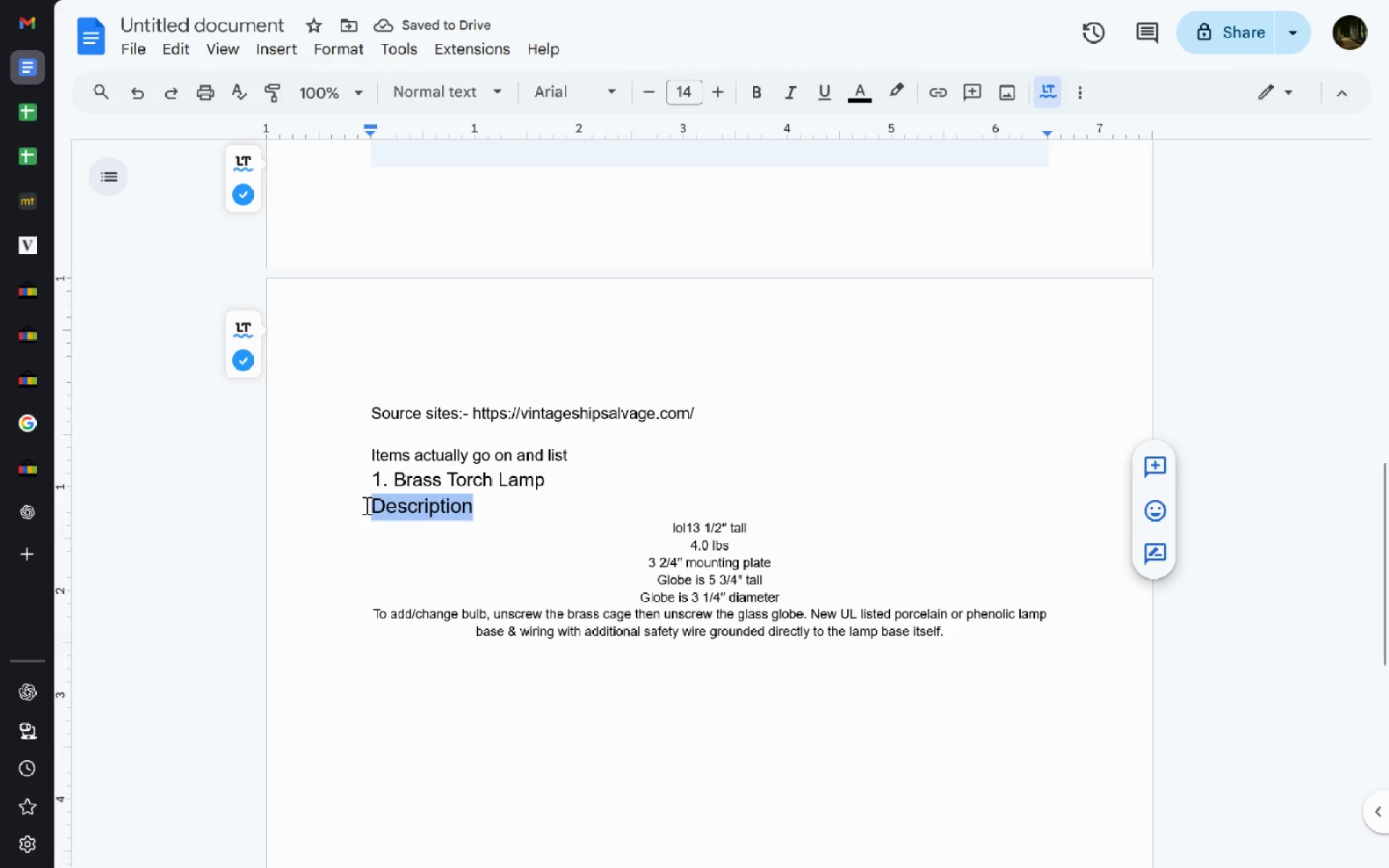 
key(Control+Shift+Comma)
 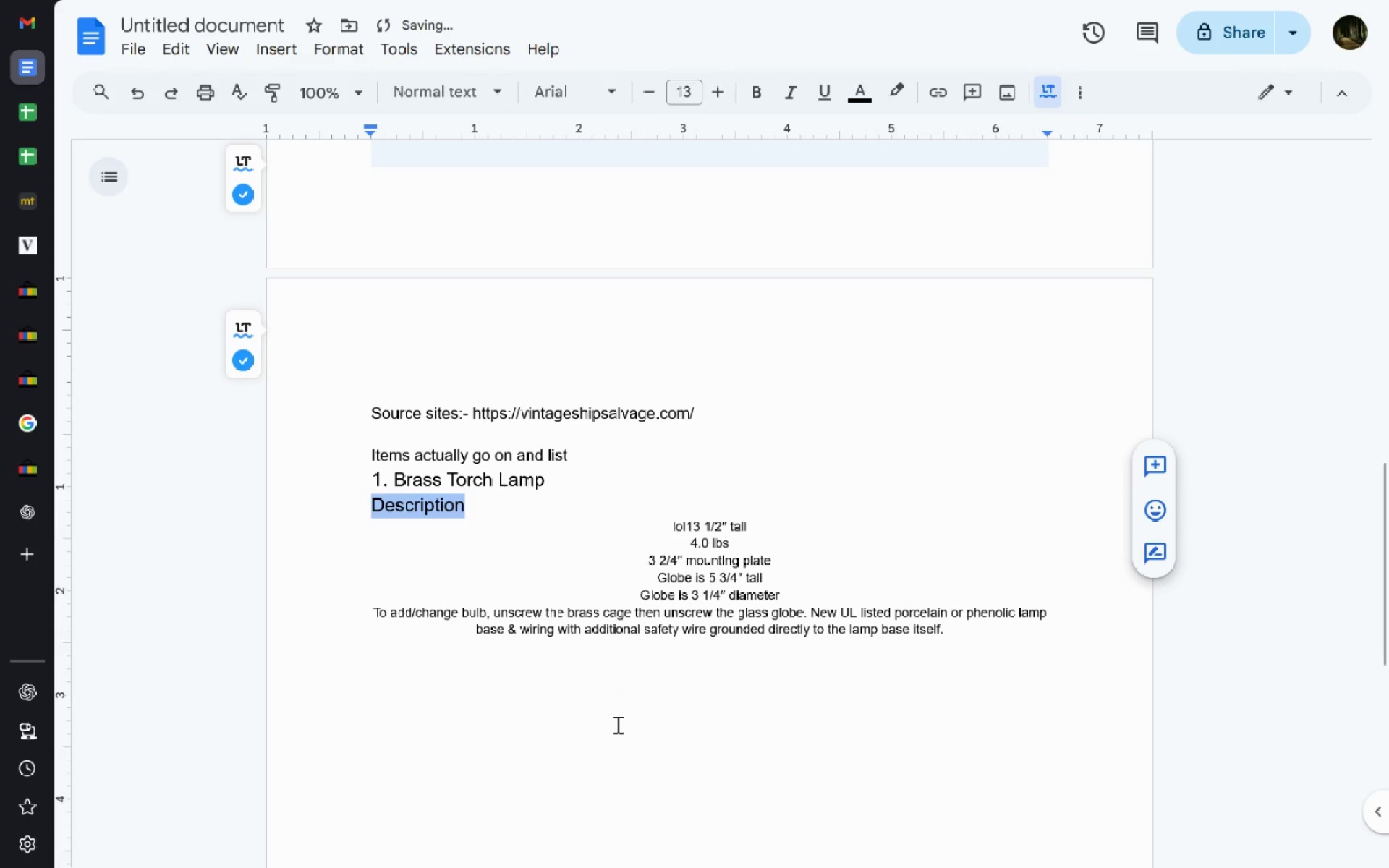 
left_click([616, 724])
 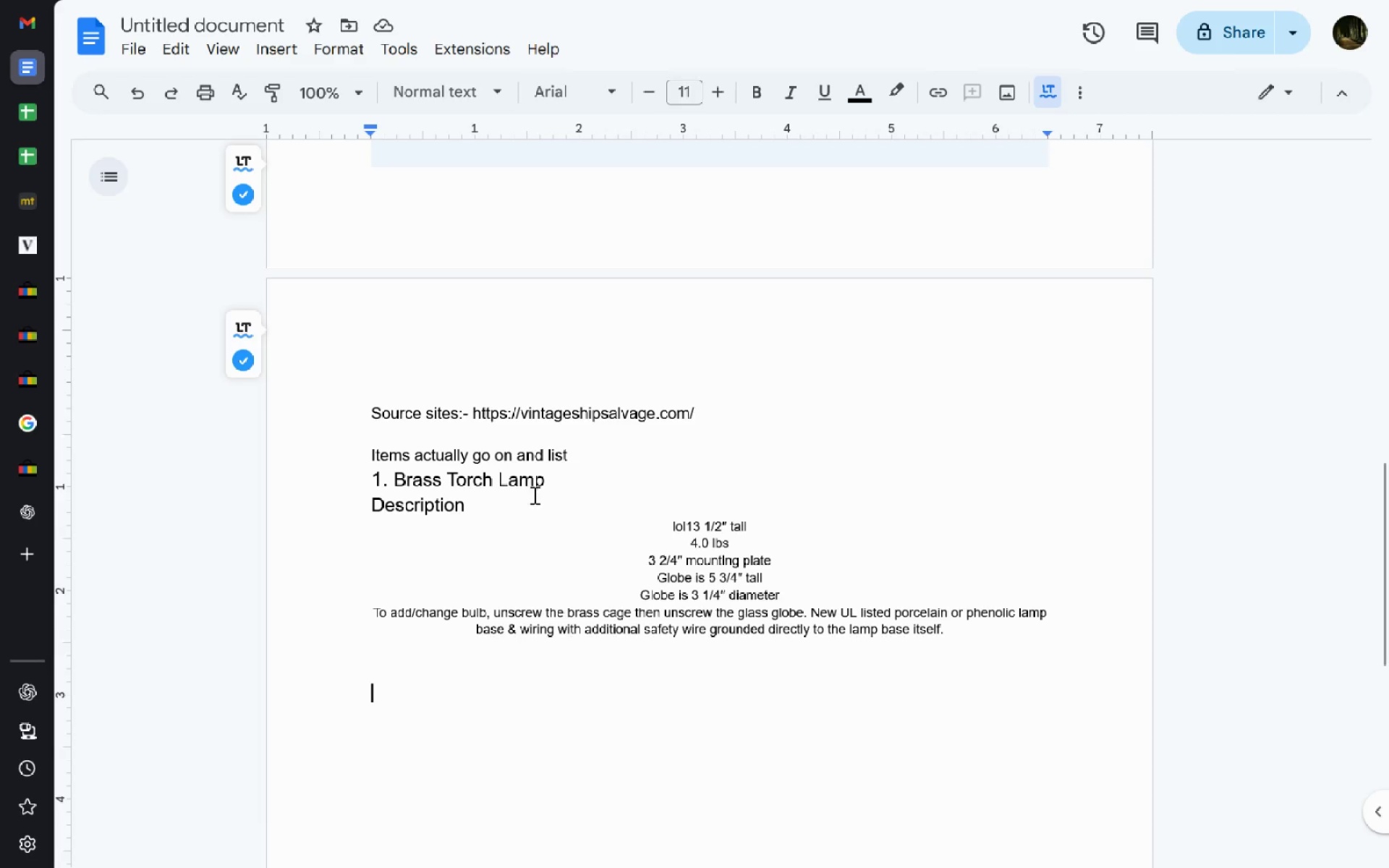 
wait(7.88)
 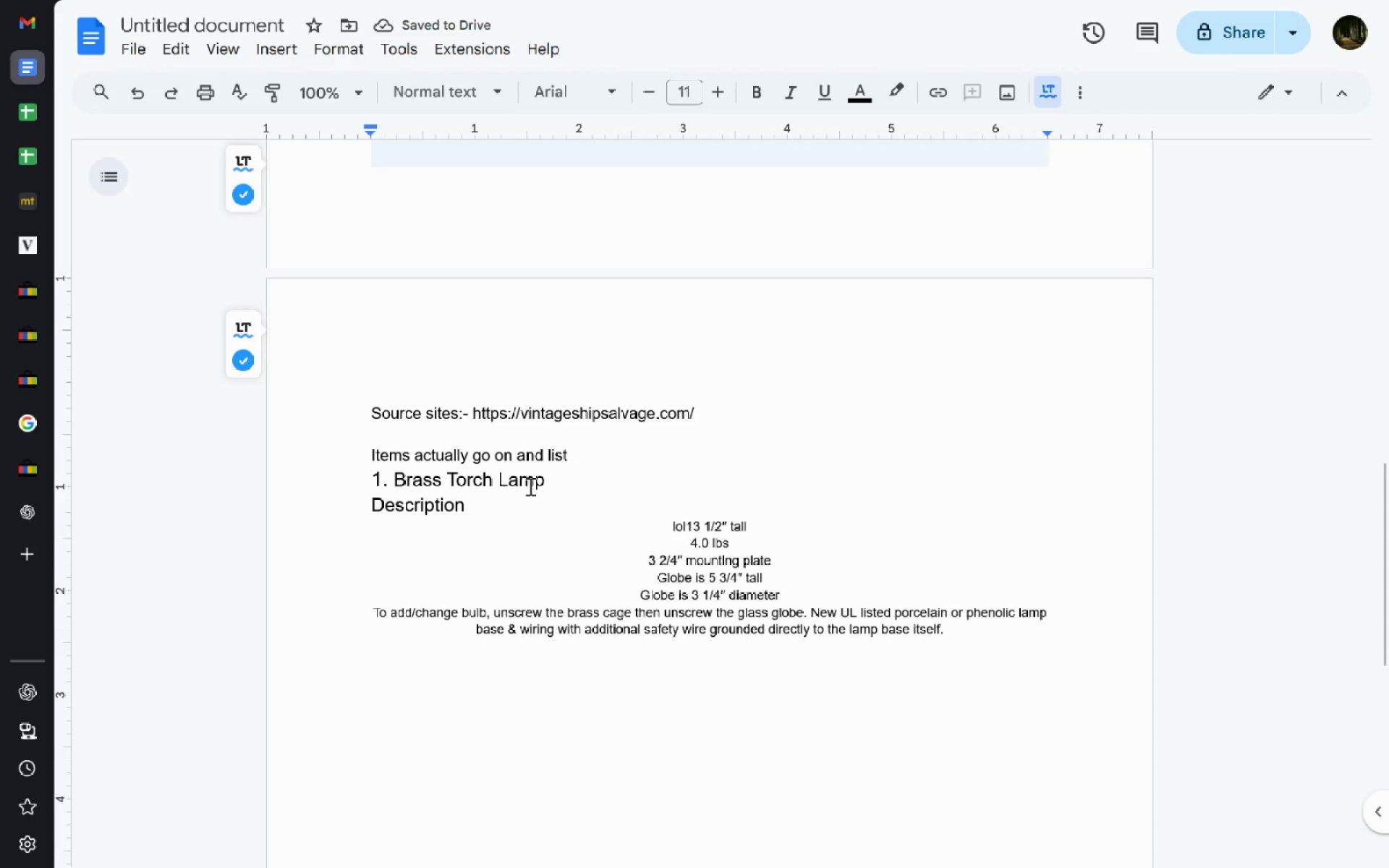 
key(Control+T)
 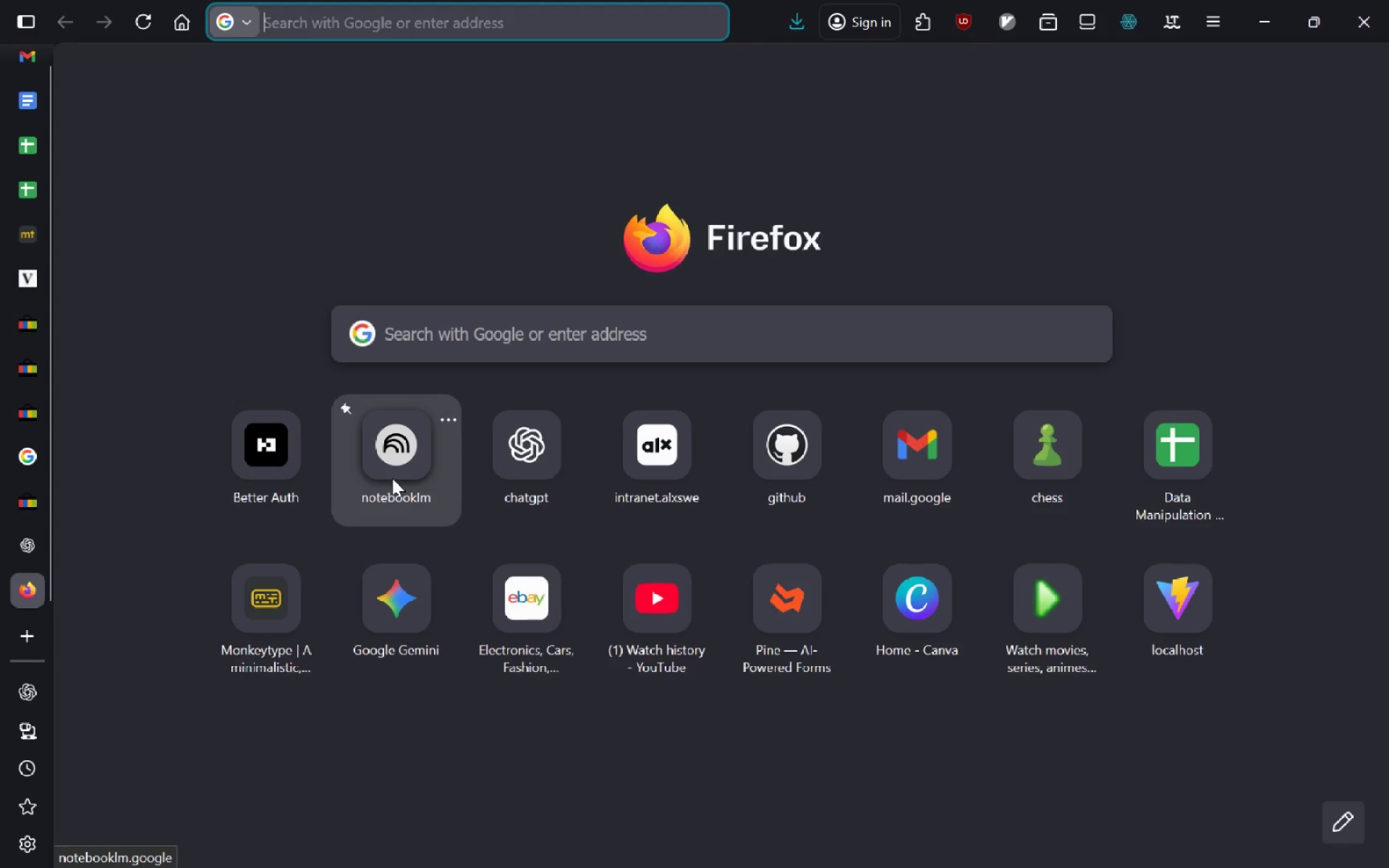 
type(Antique words)
 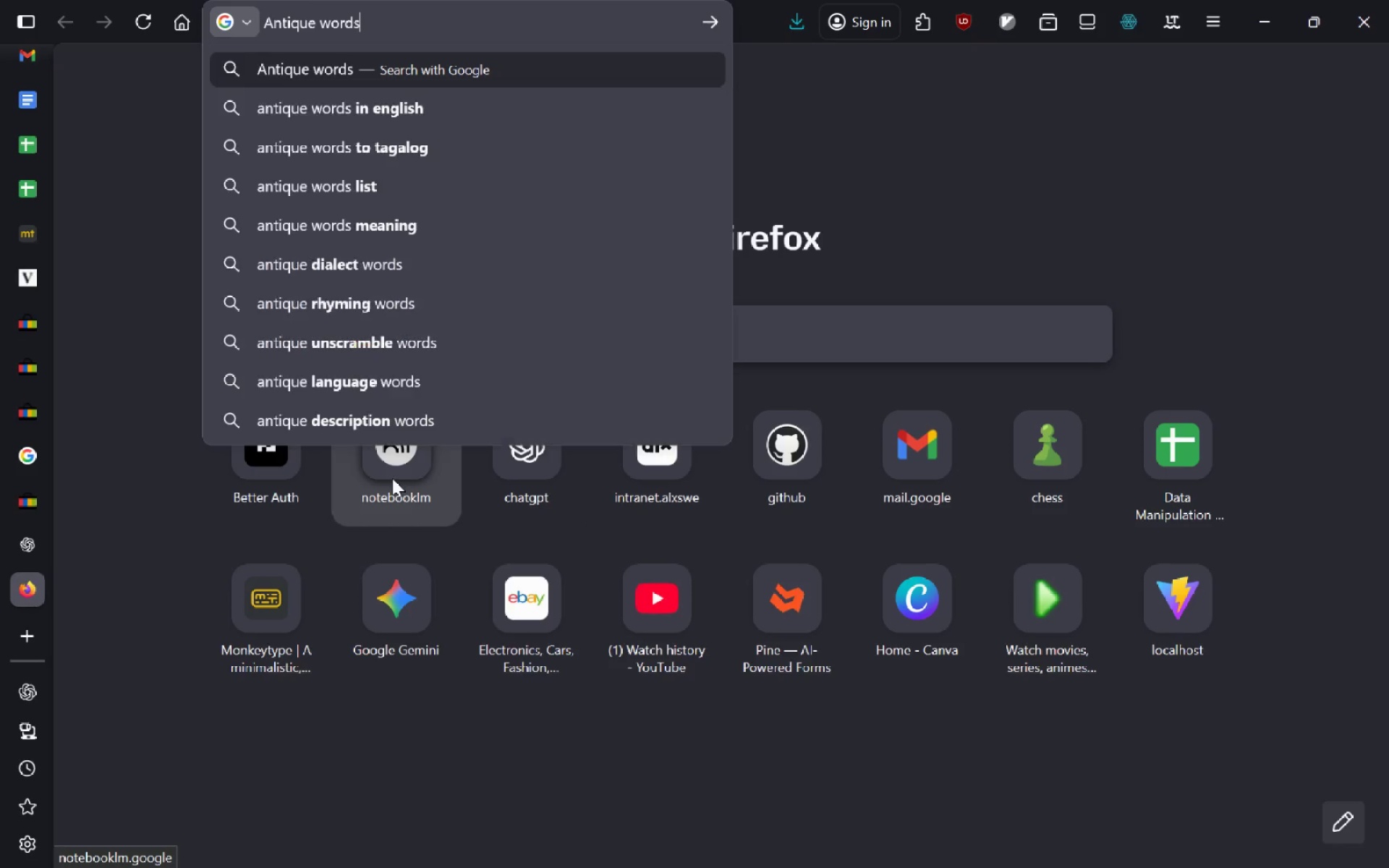 
key(Enter)
 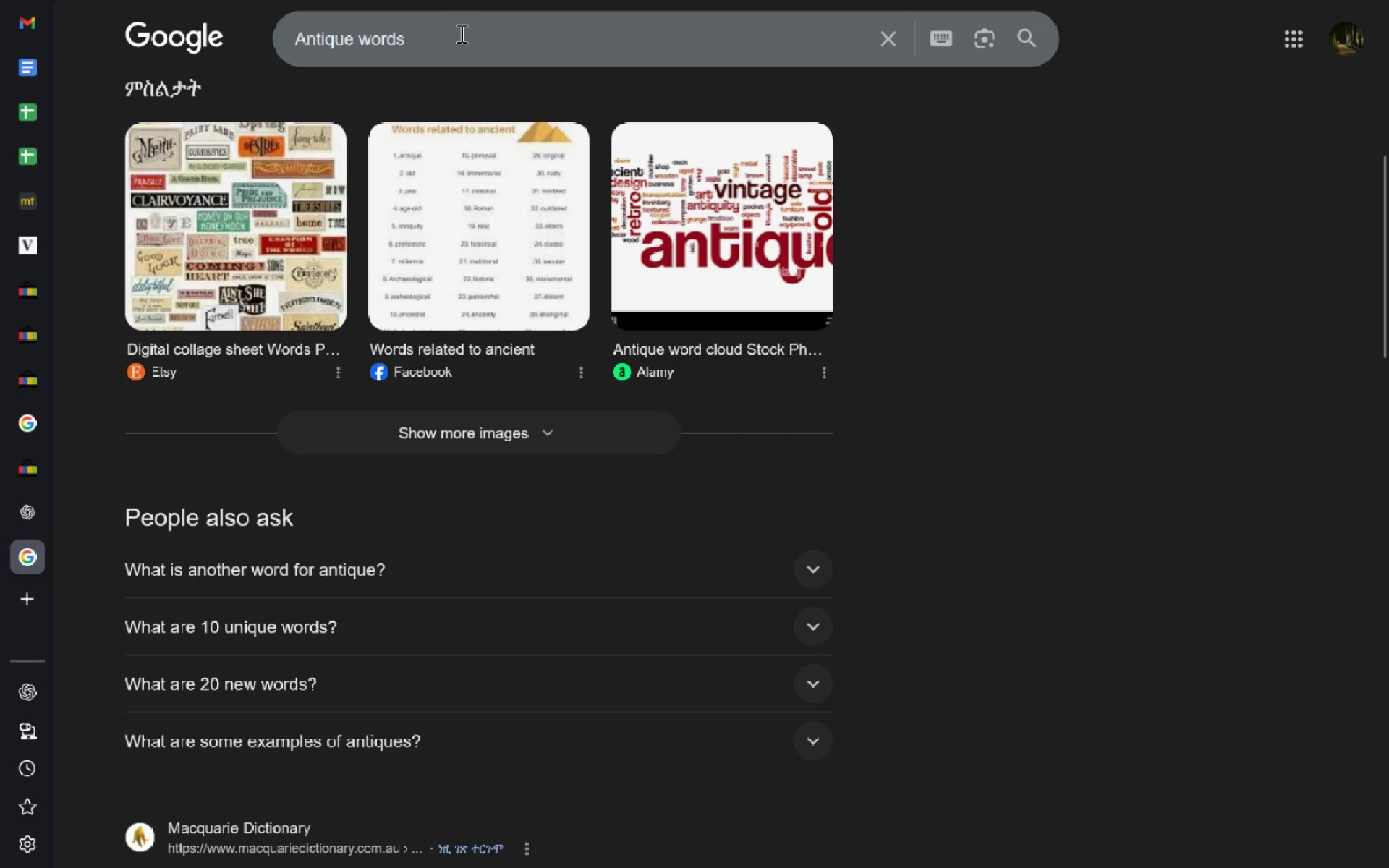 
wait(6.42)
 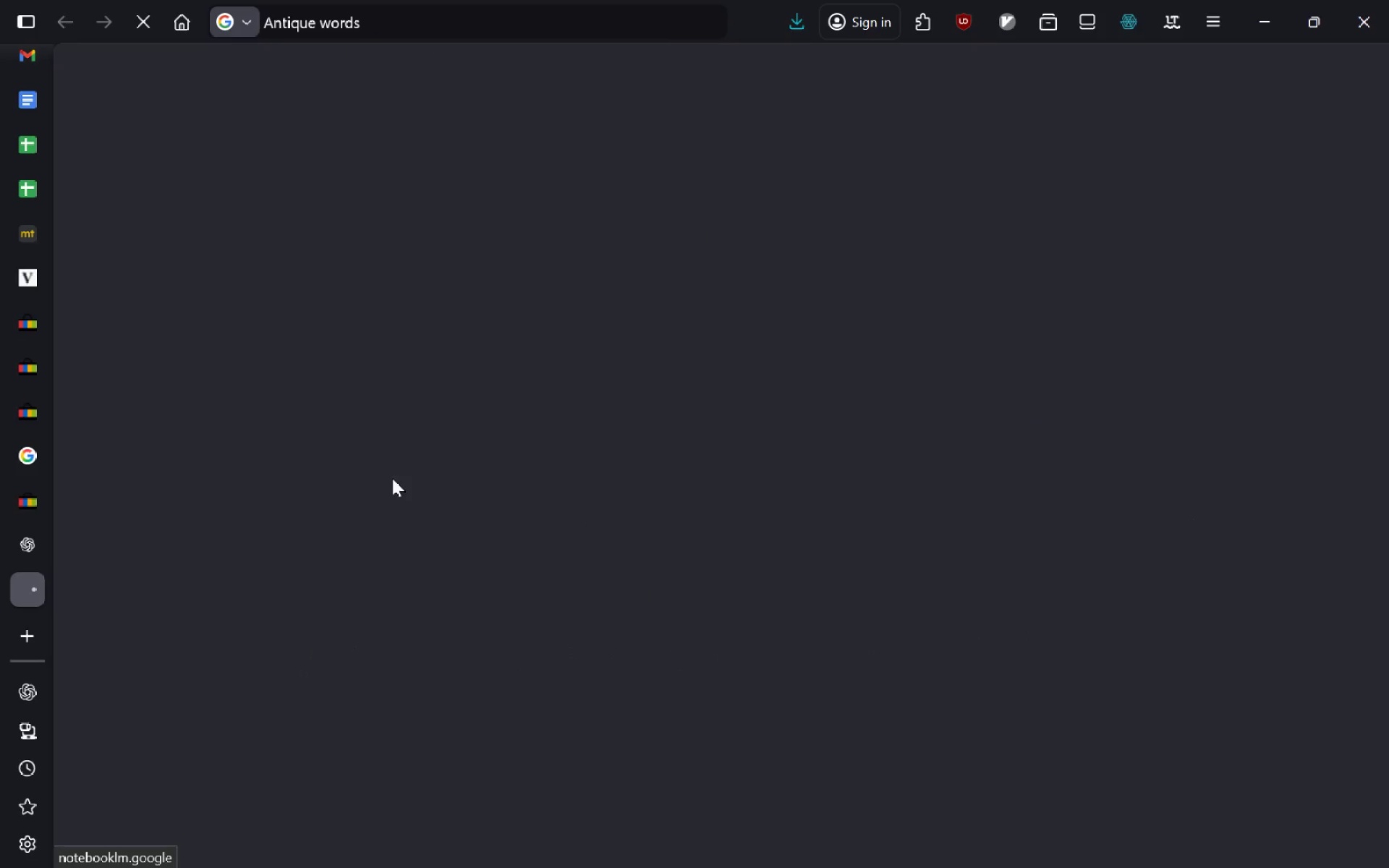 
left_click([221, 681])
 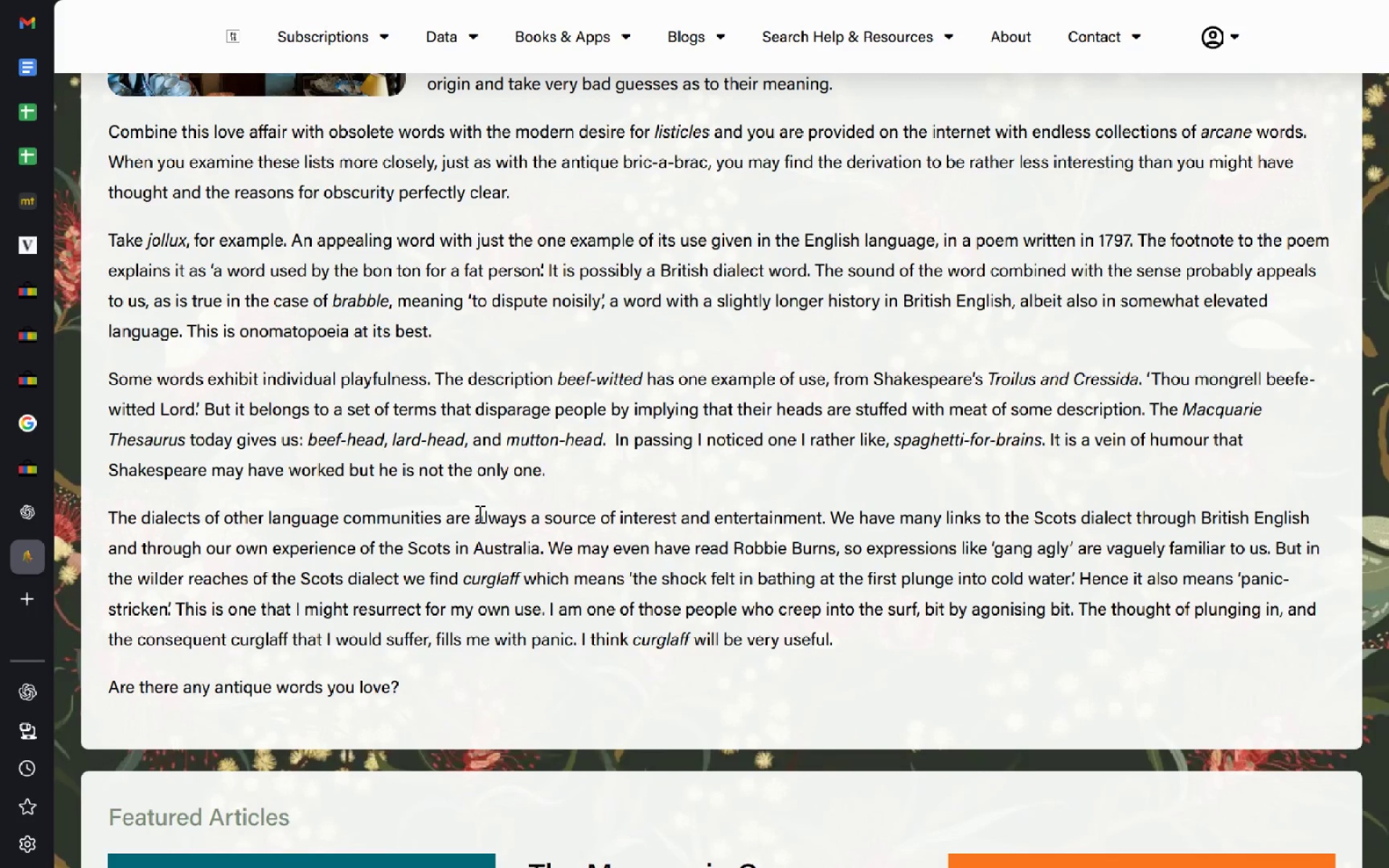 
wait(23.47)
 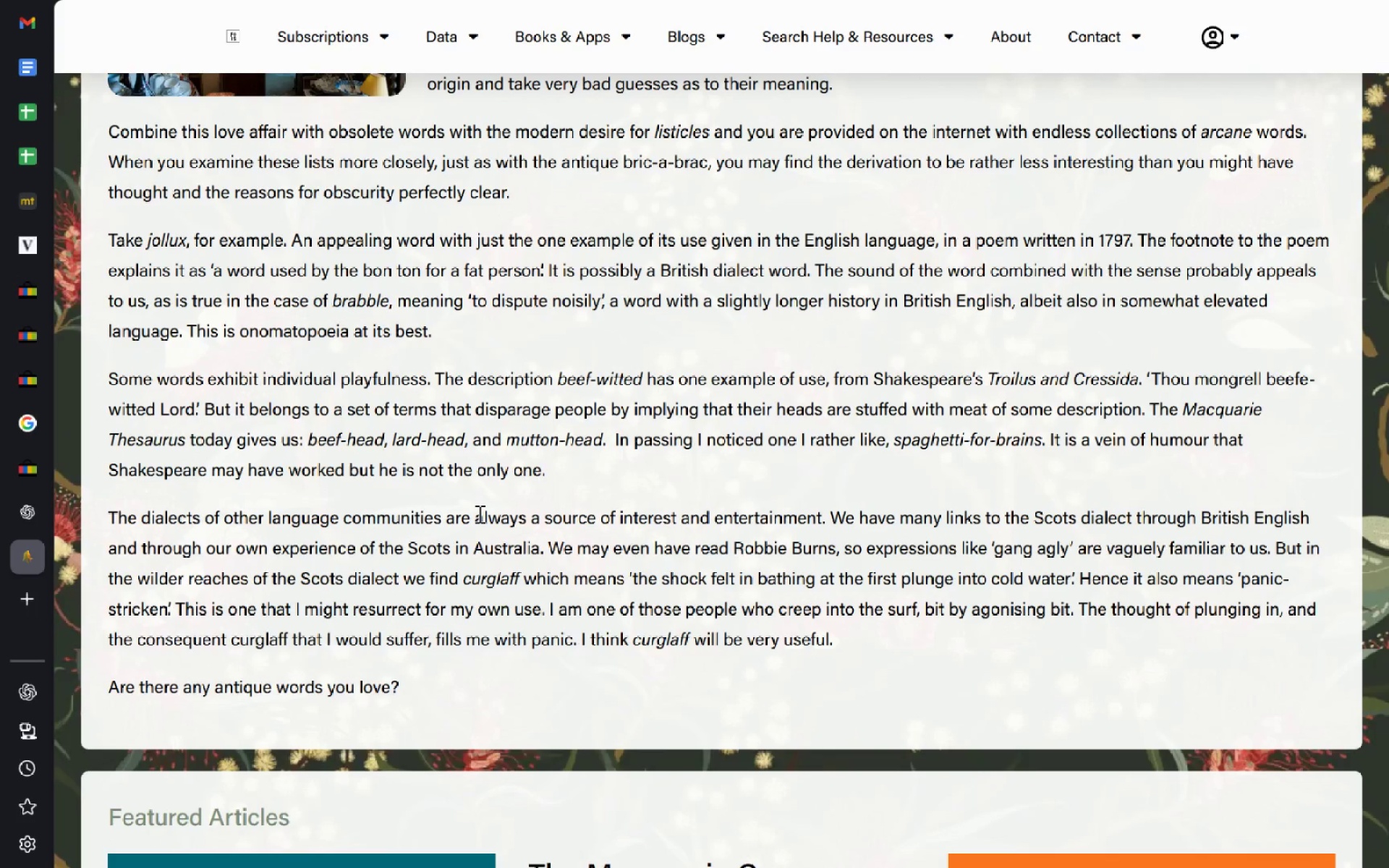 
key(Alt+ArrowLeft)
 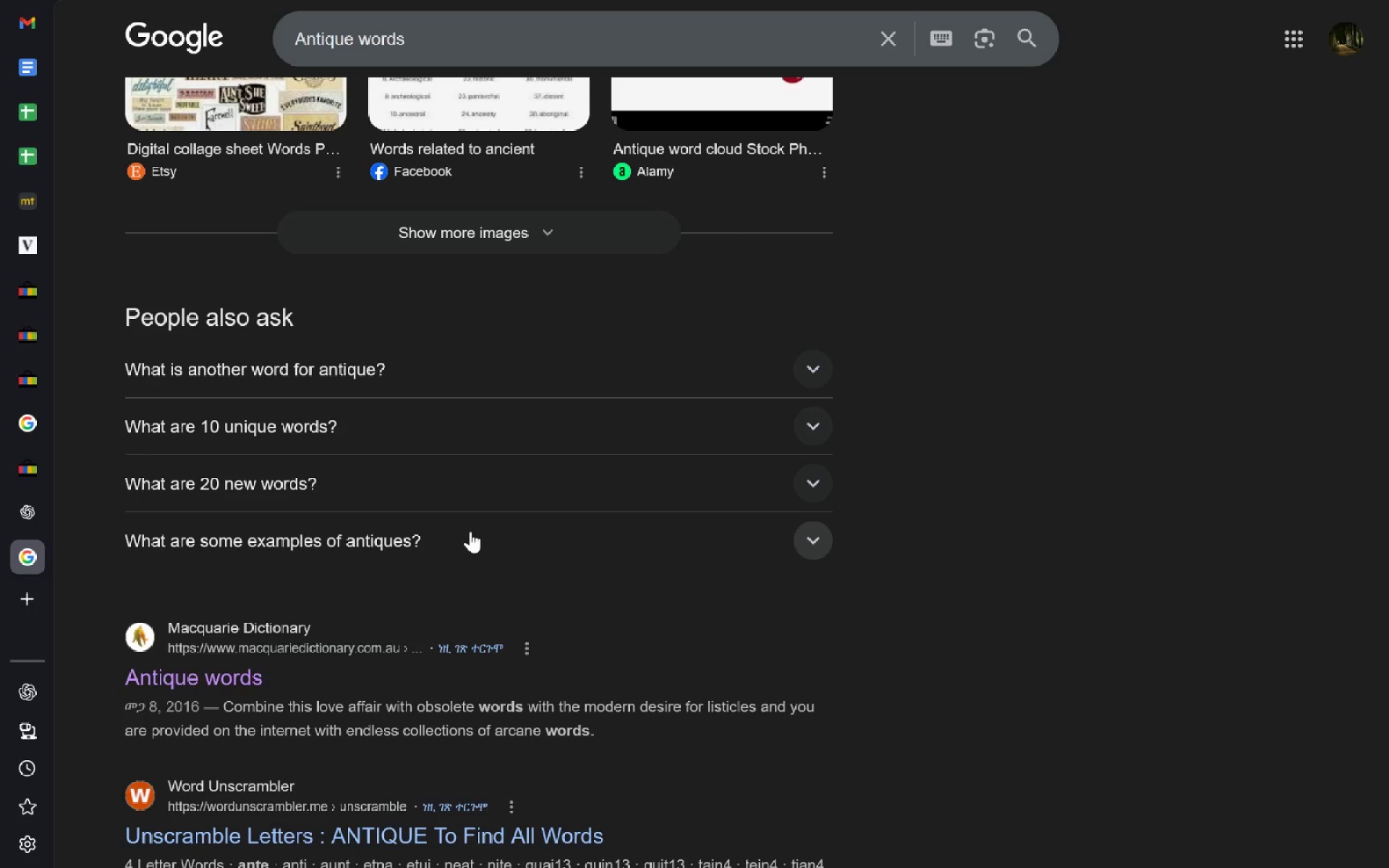 
key(Alt+AltLeft)
 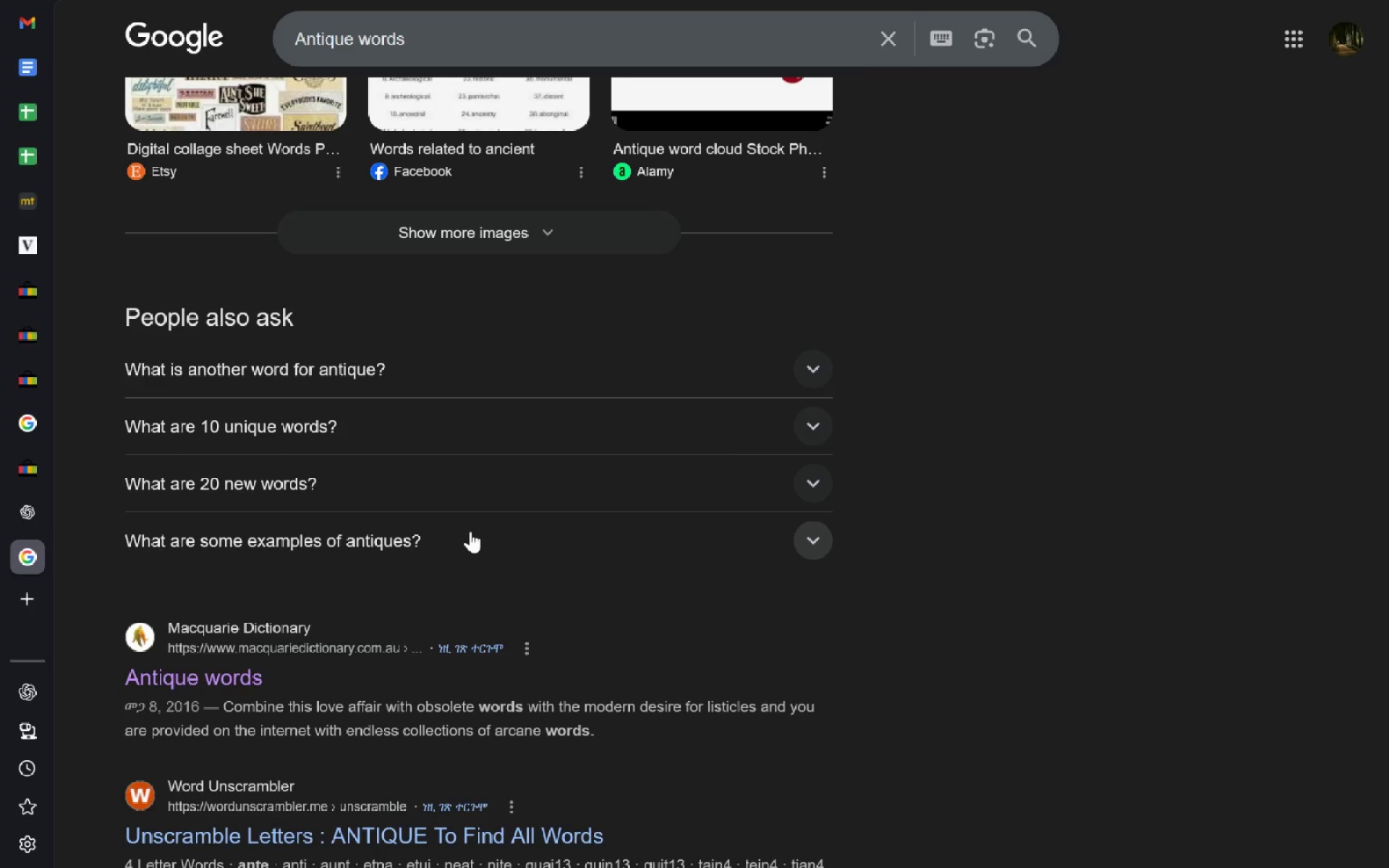 
key(Alt+D)
 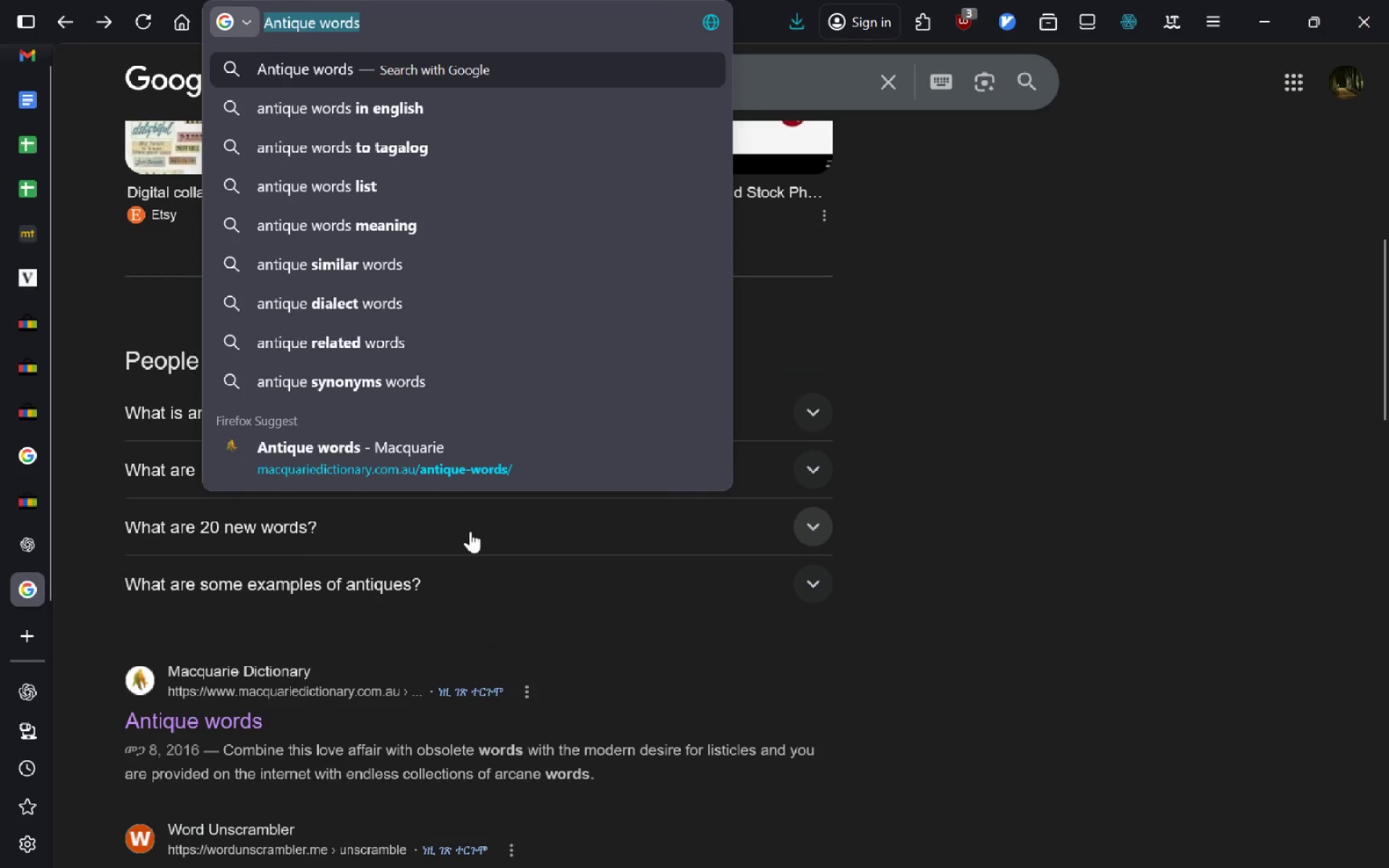 
key(Shift+ShiftRight)
 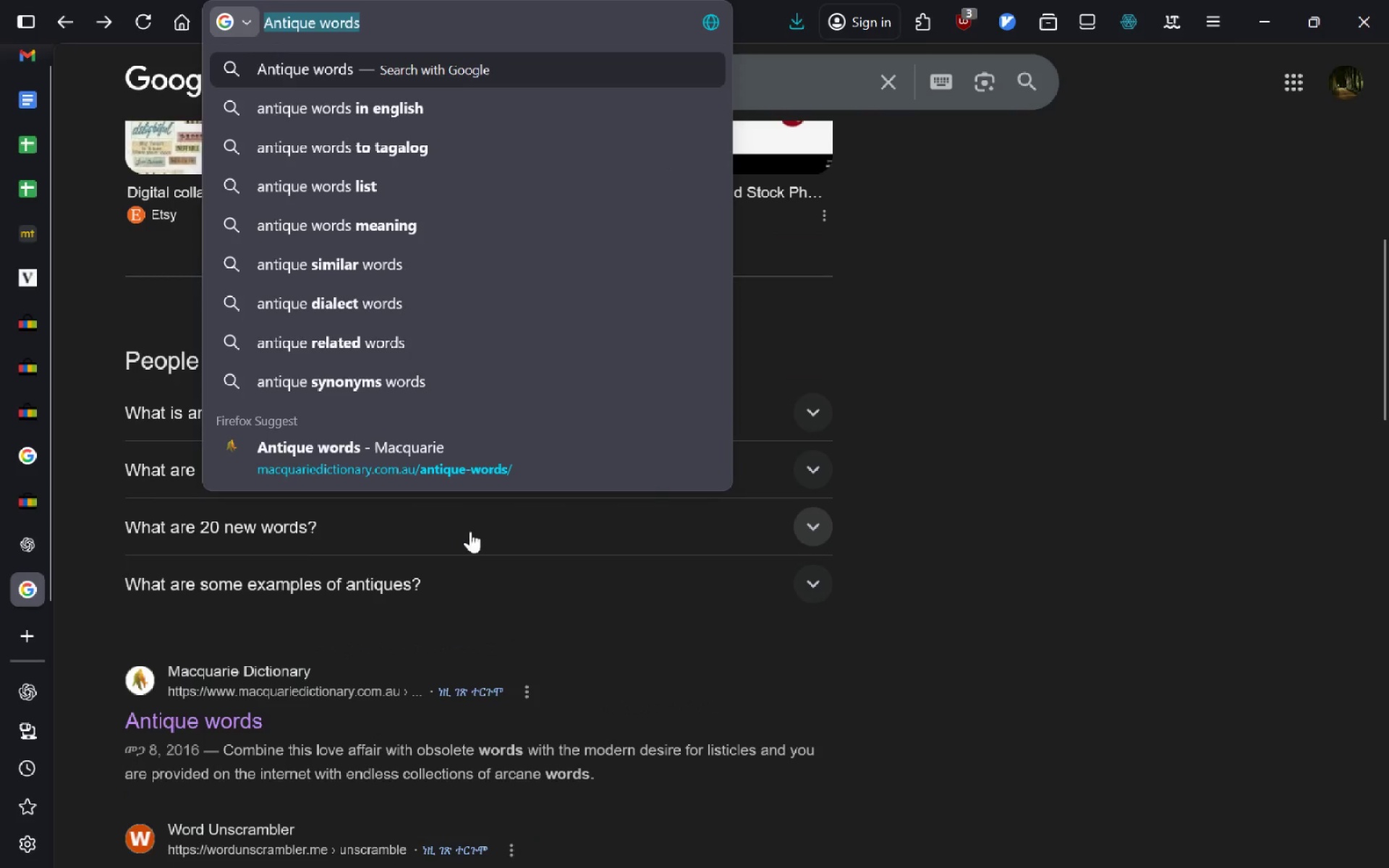 
key(ArrowRight)
 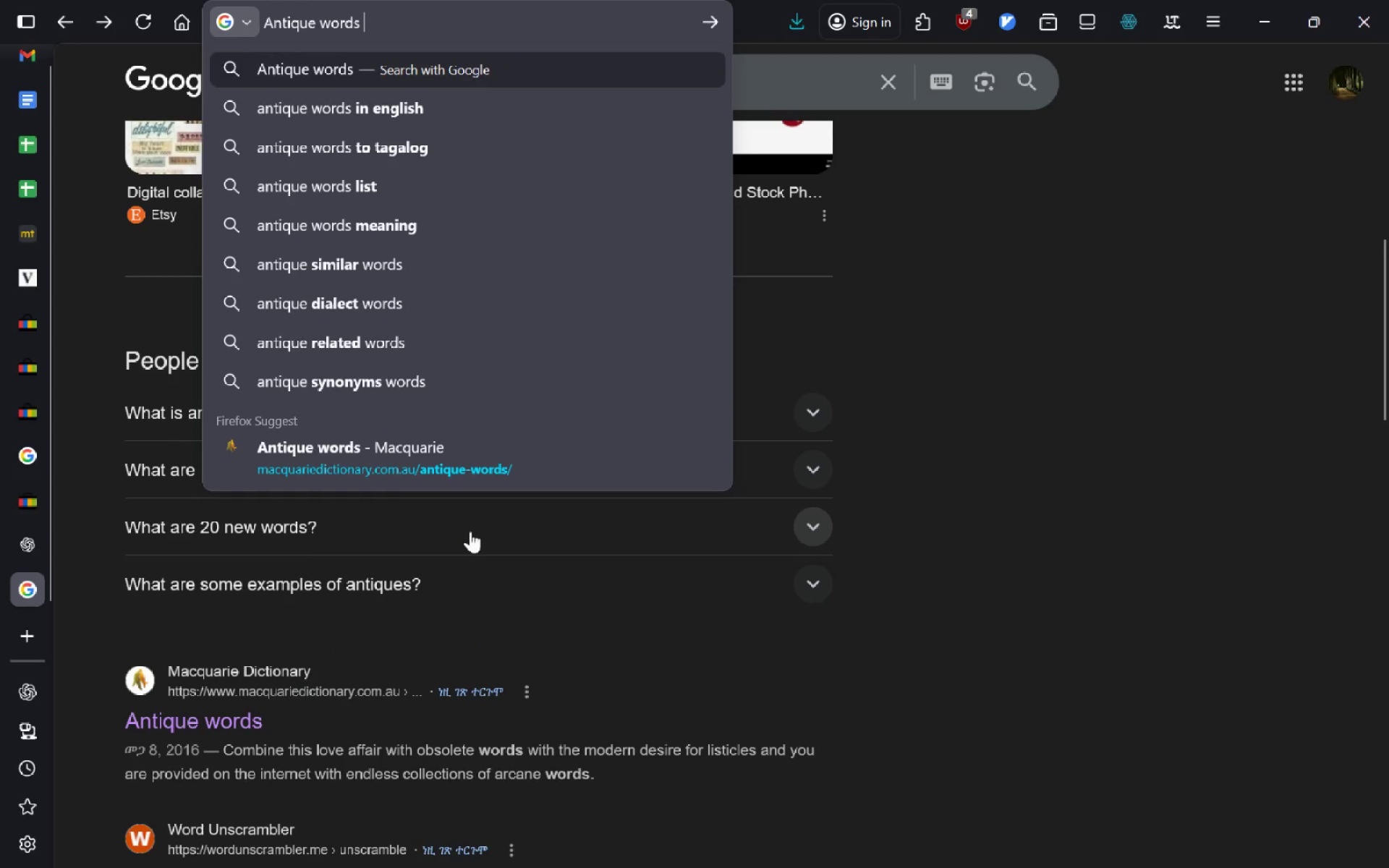 
type( for lamps)
 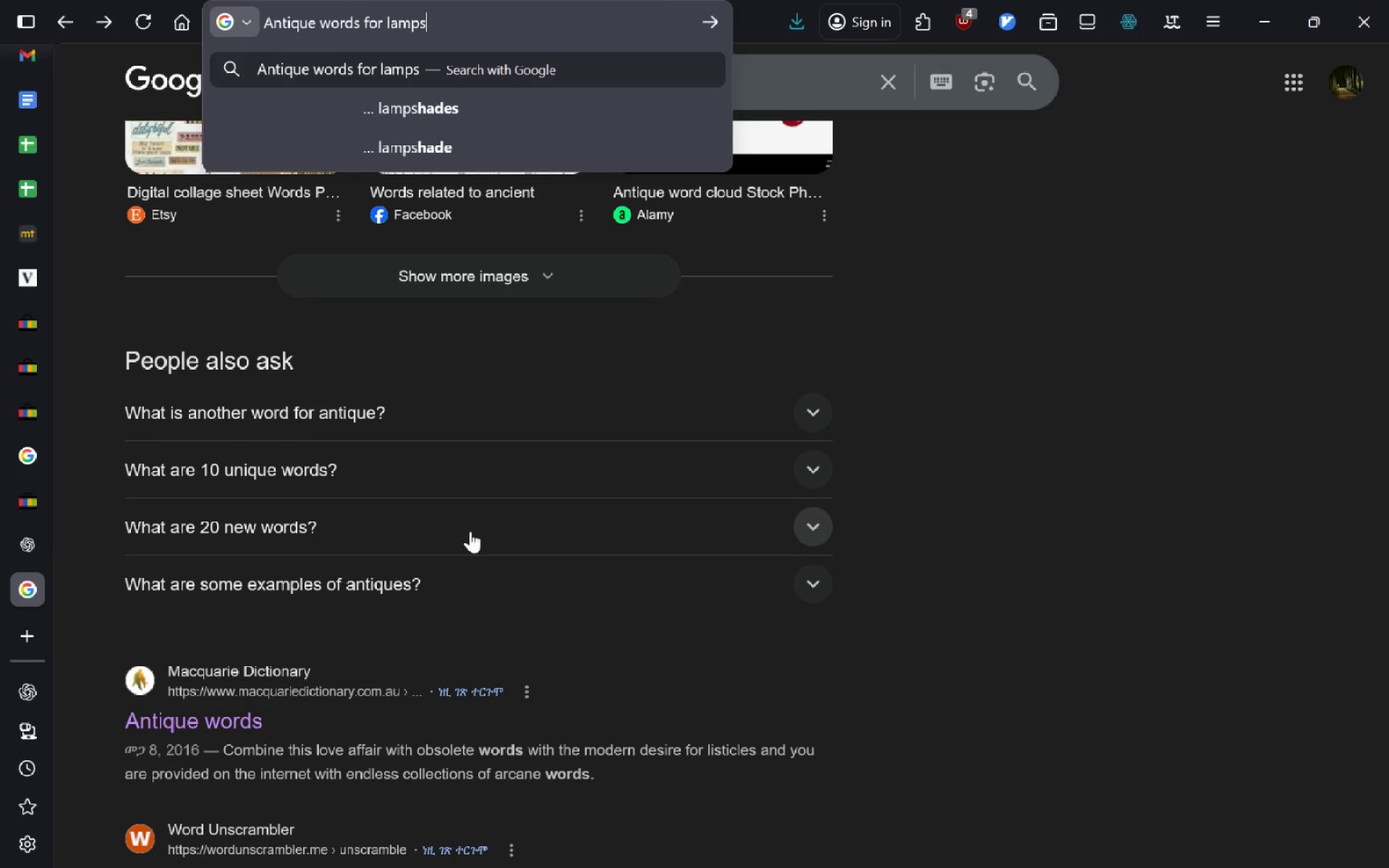 
key(Enter)
 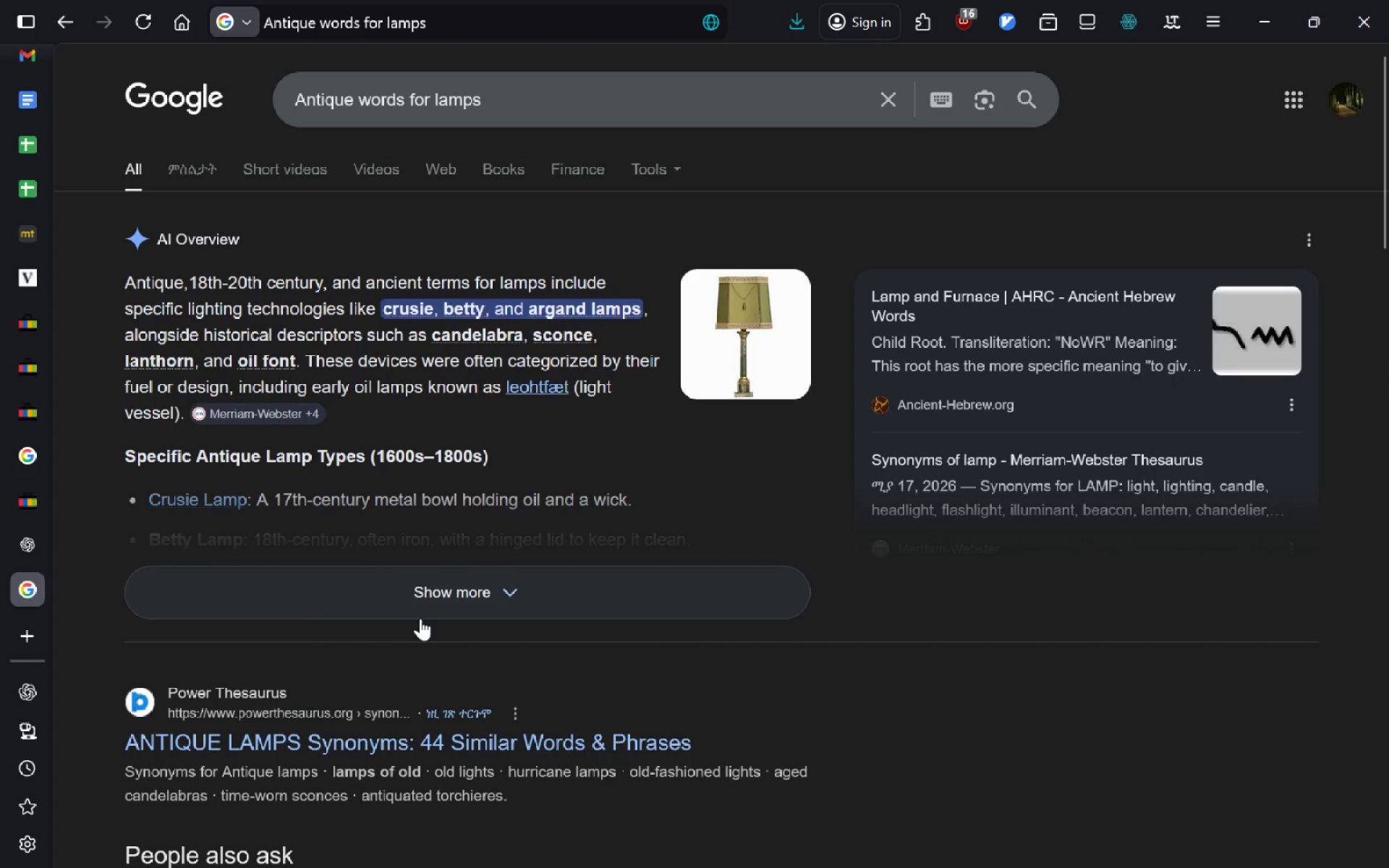 
wait(7.33)
 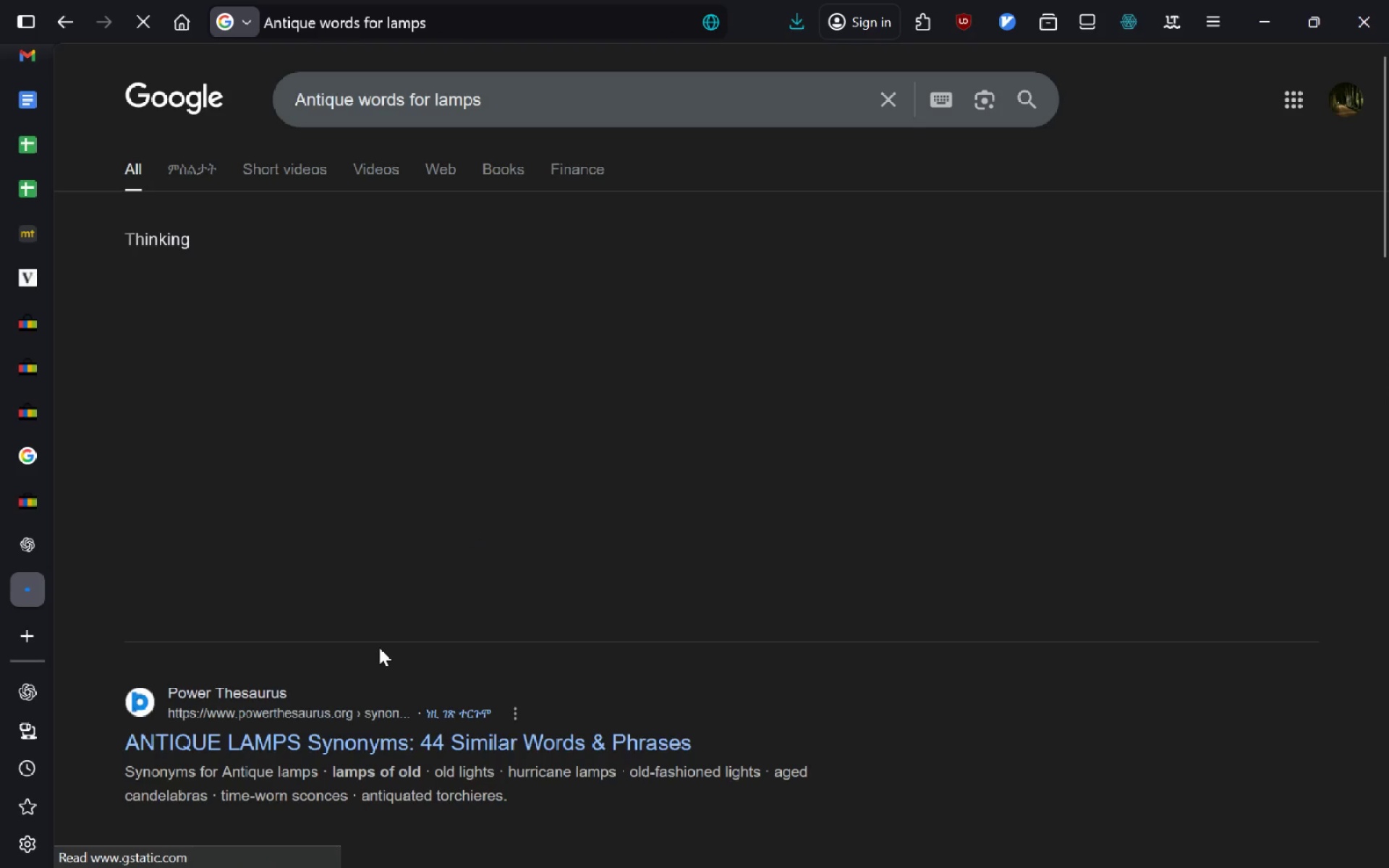 
left_click([420, 618])
 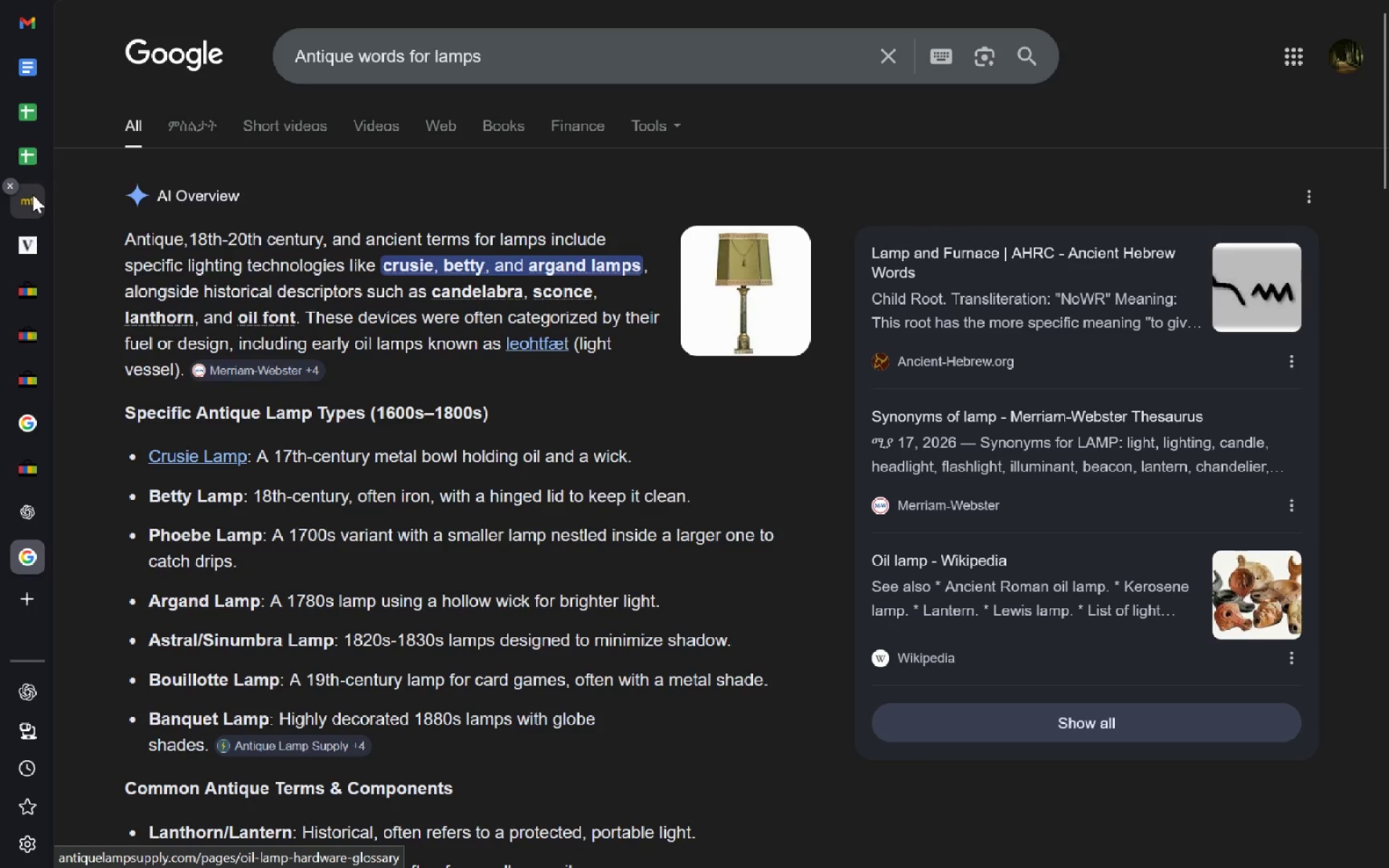 
wait(5.39)
 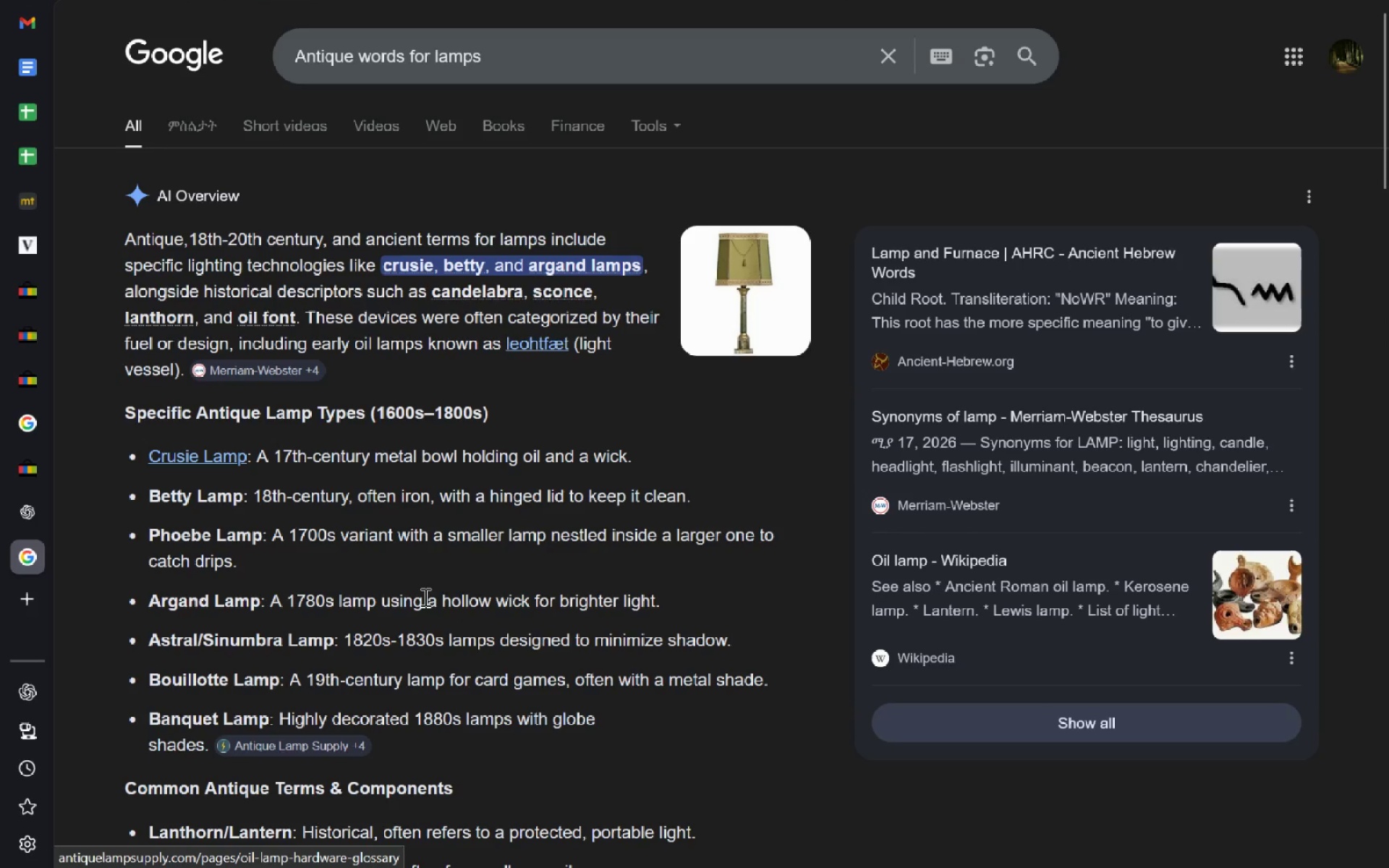 
left_click([30, 85])
 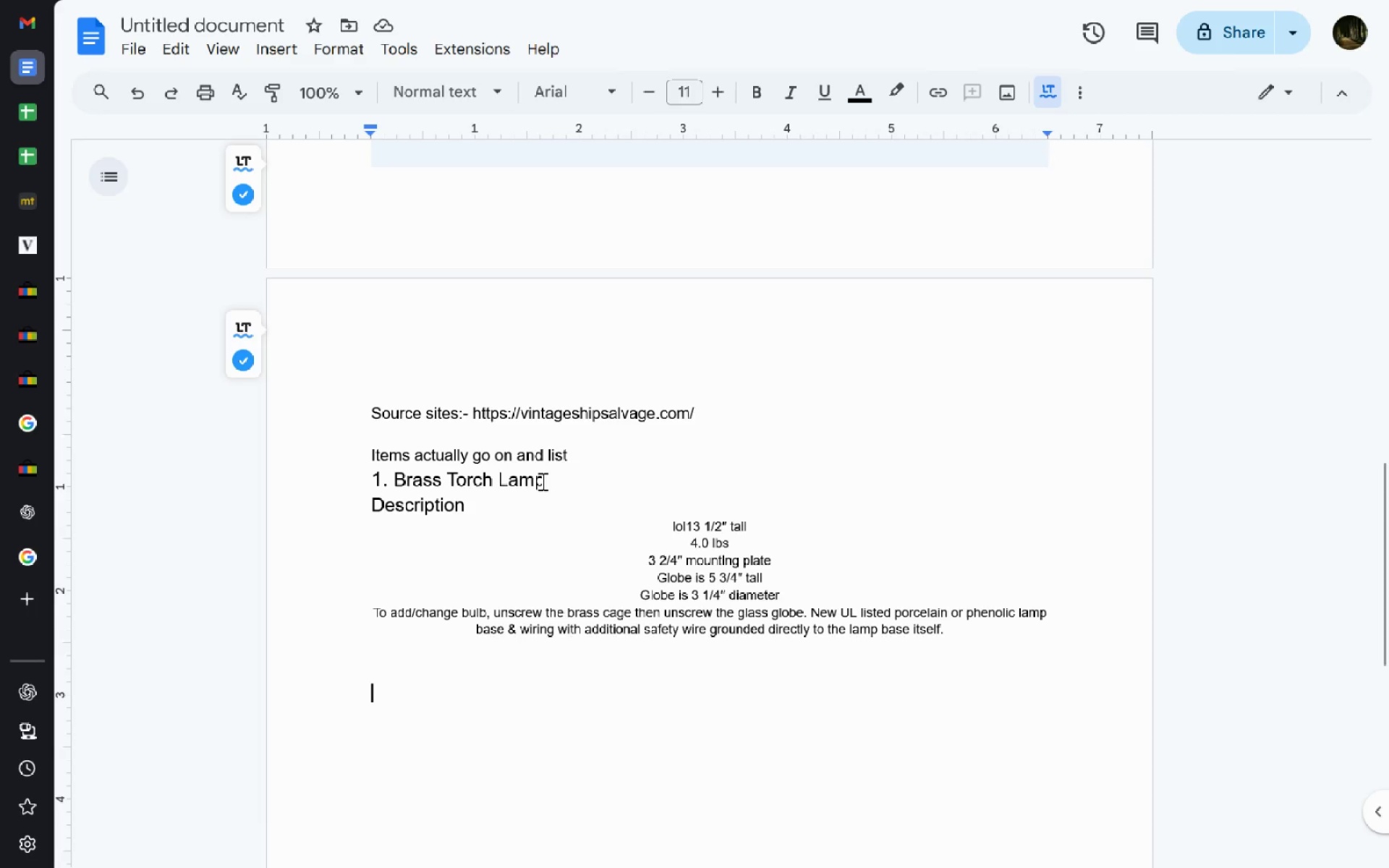 
left_click_drag(start_coordinate=[545, 481], to_coordinate=[400, 488])
 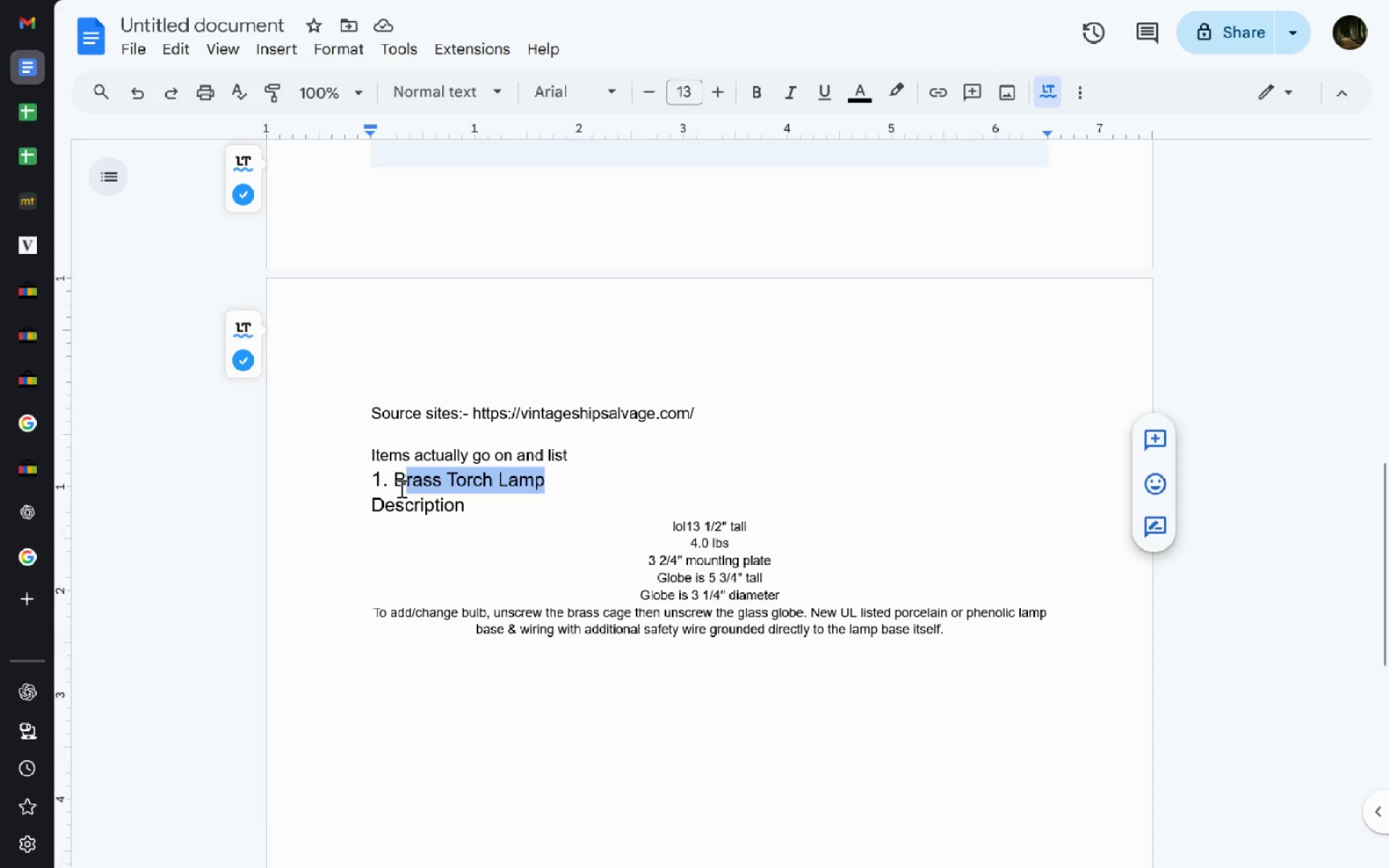 
hold_key(key=ControlLeft, duration=0.34)
 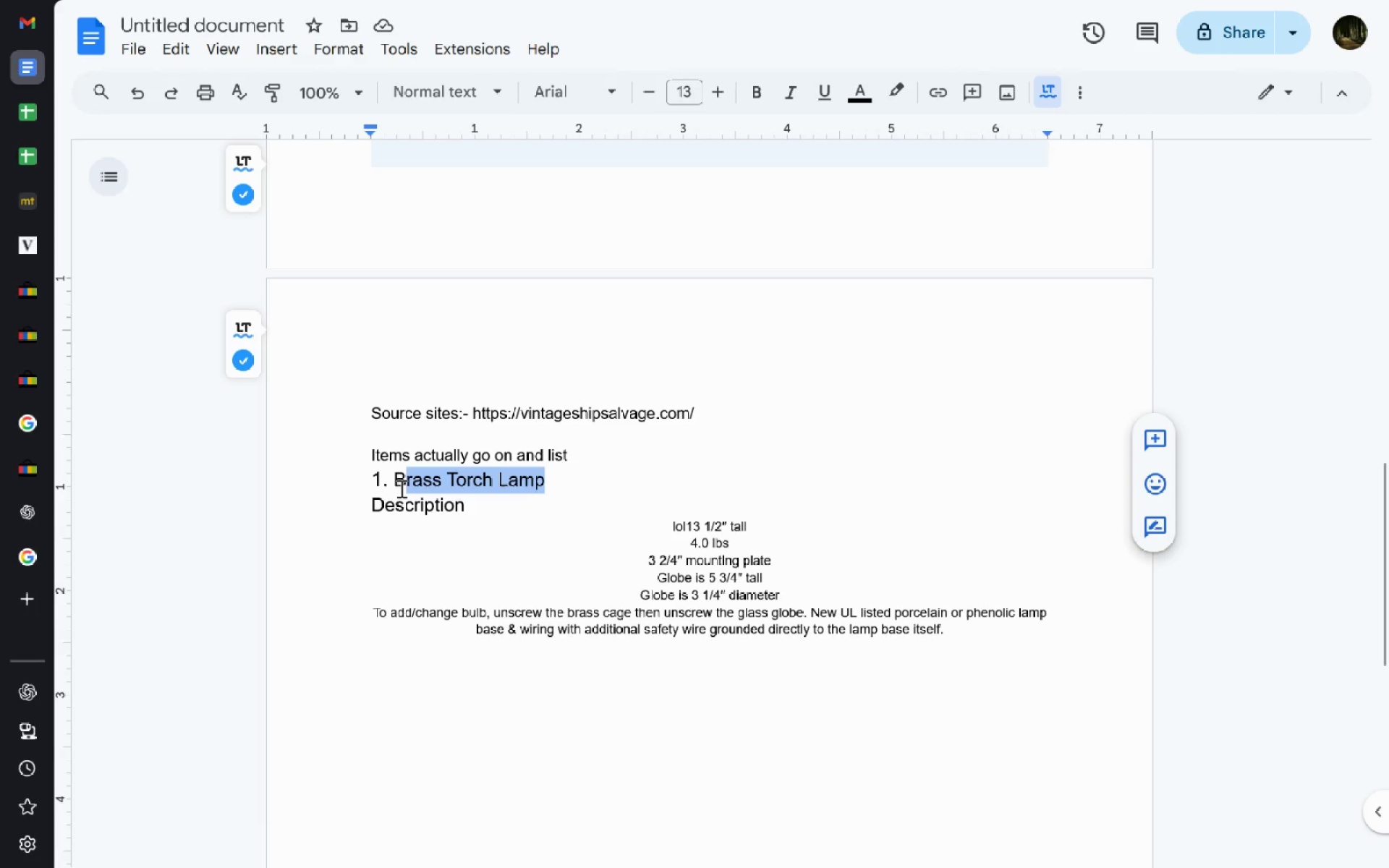 
key(Shift+ArrowLeft)
 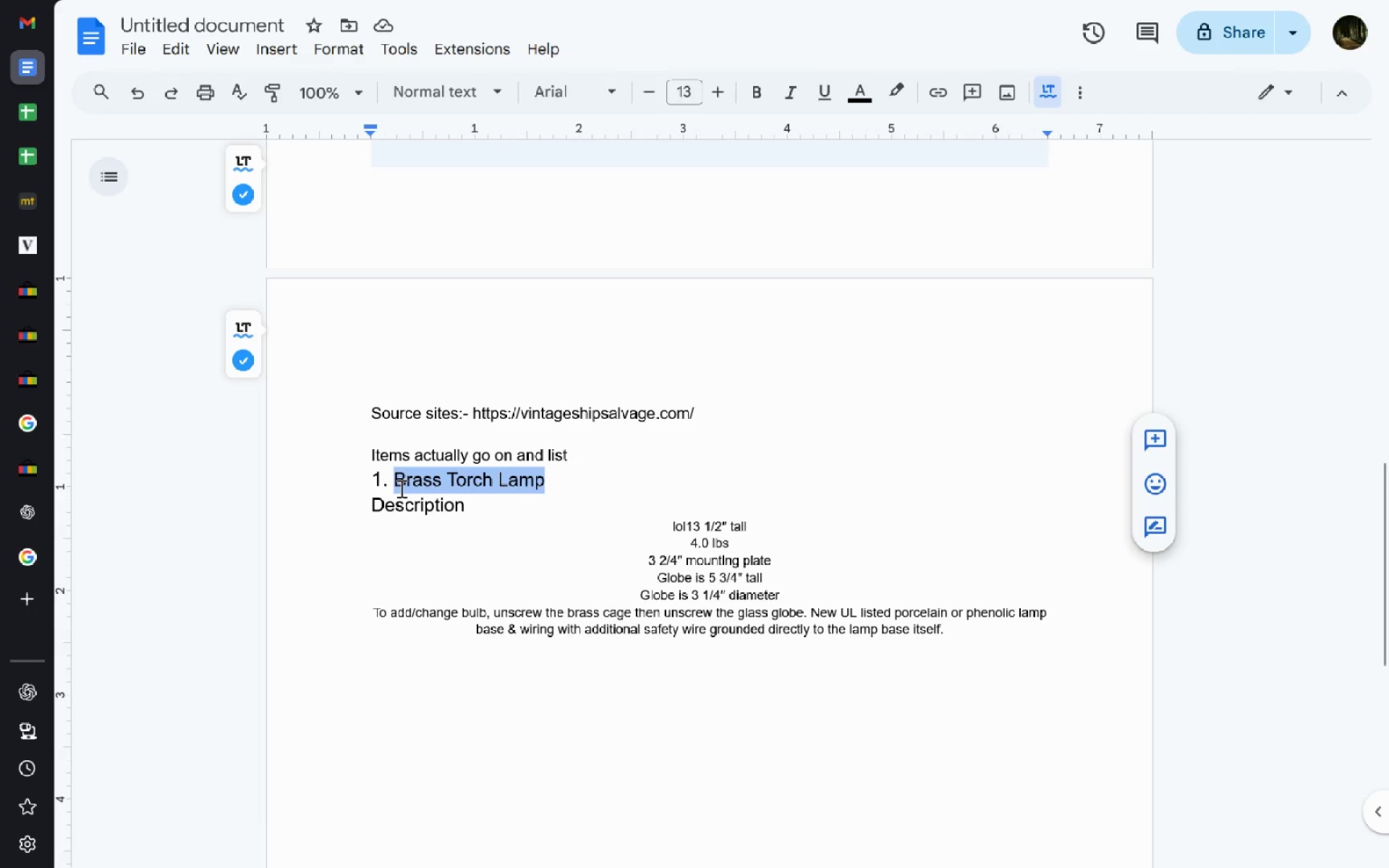 
key(Control+C)
 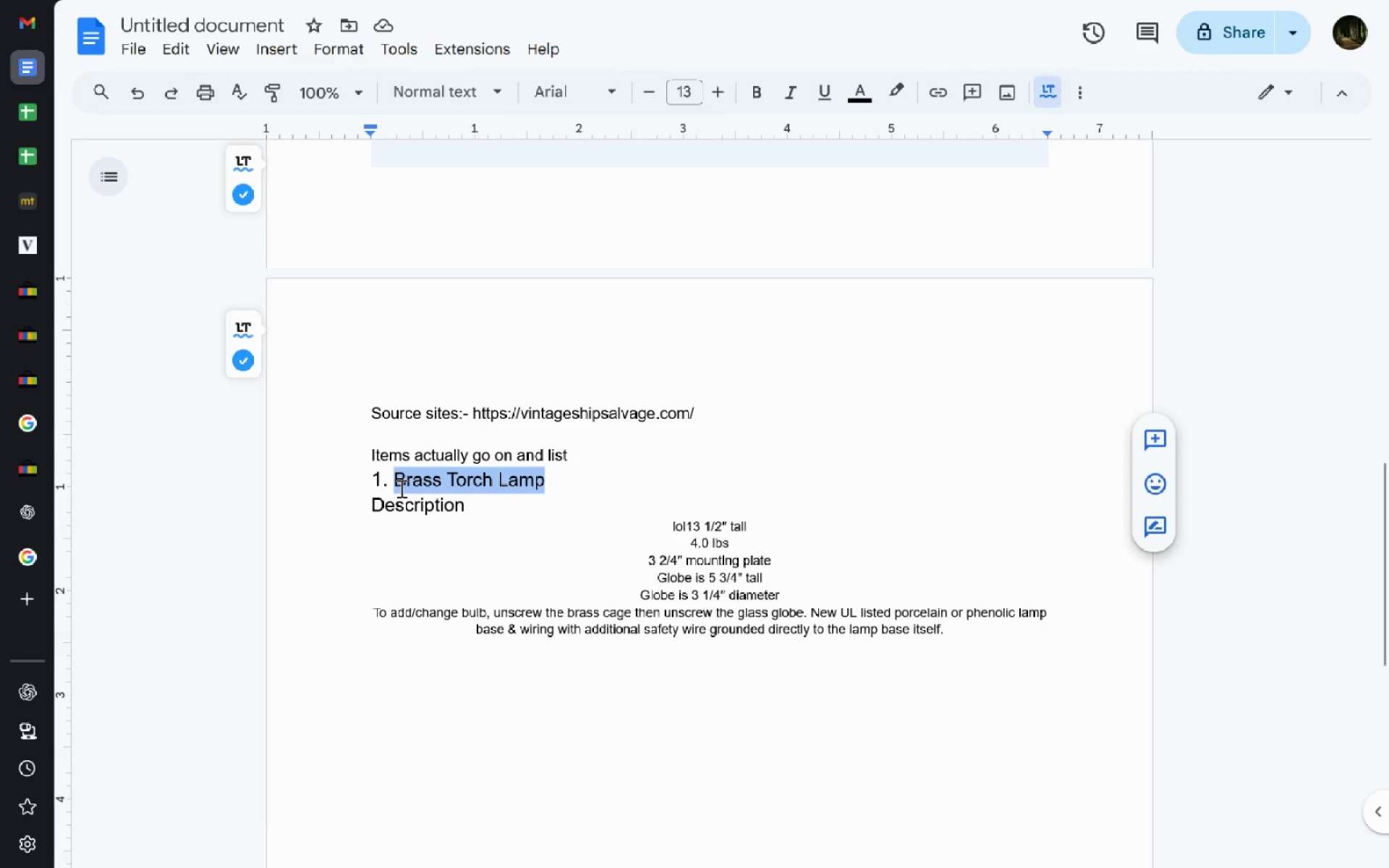 
key(Control+T)
 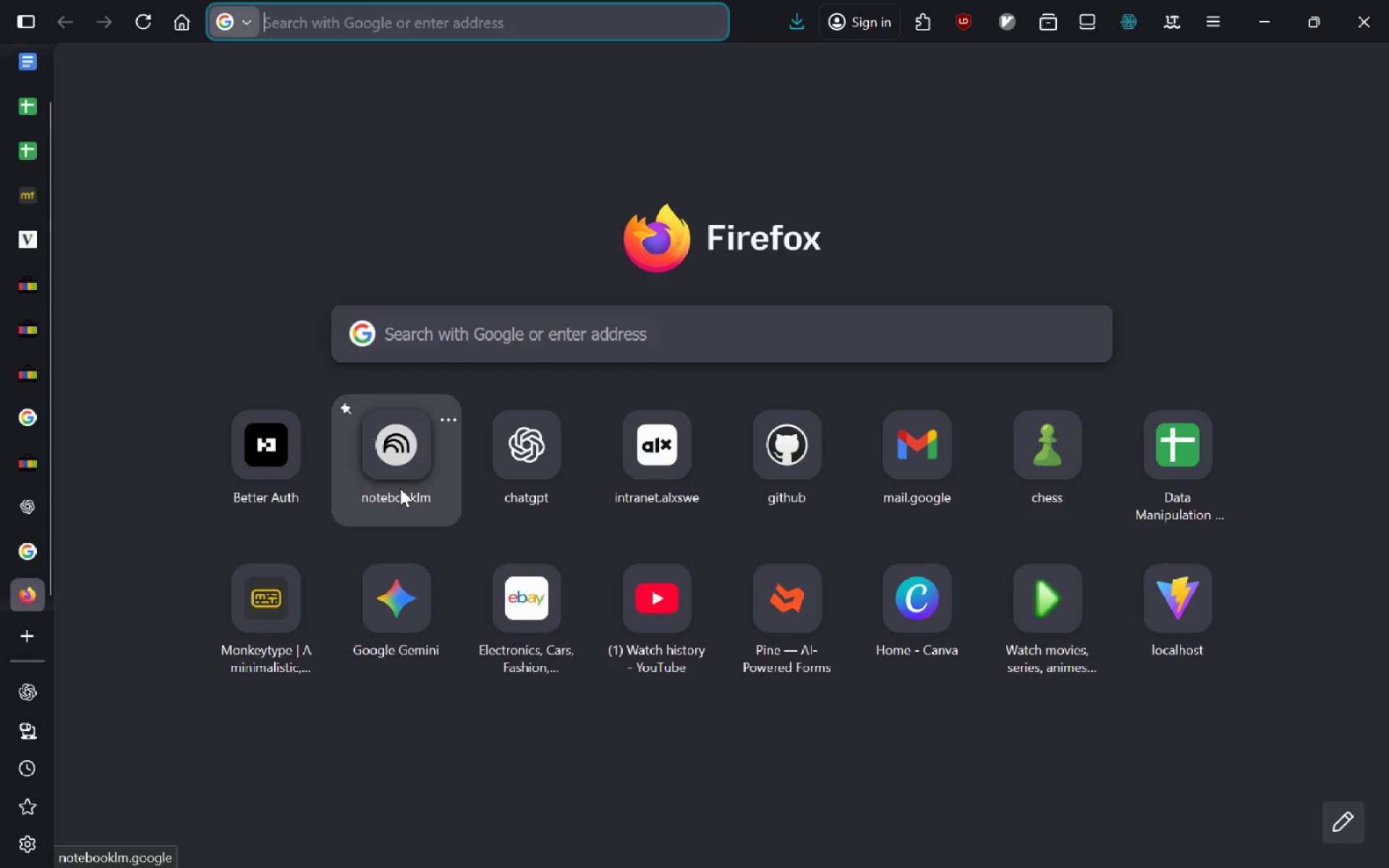 
key(Control+V)
 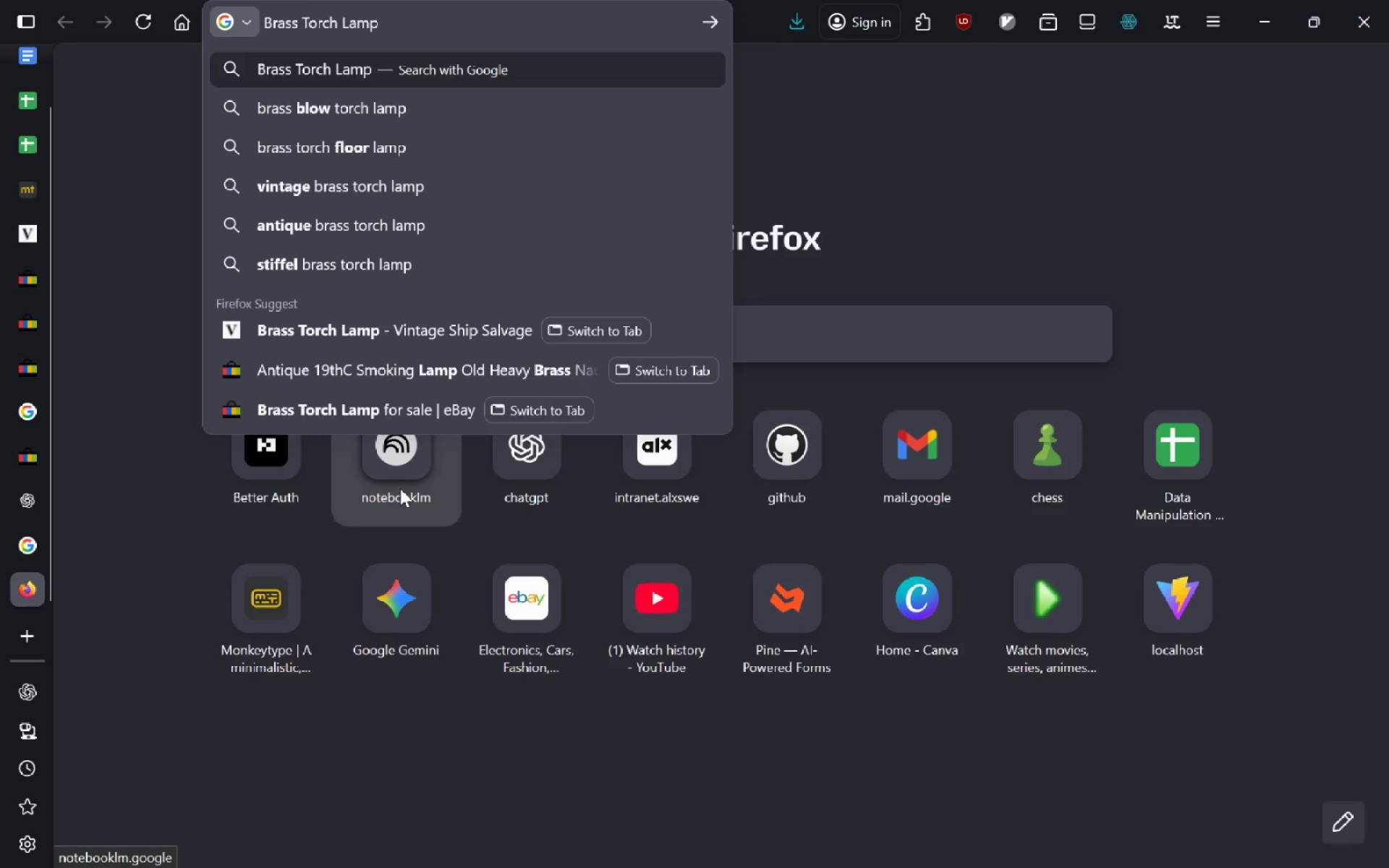 
key(Enter)
 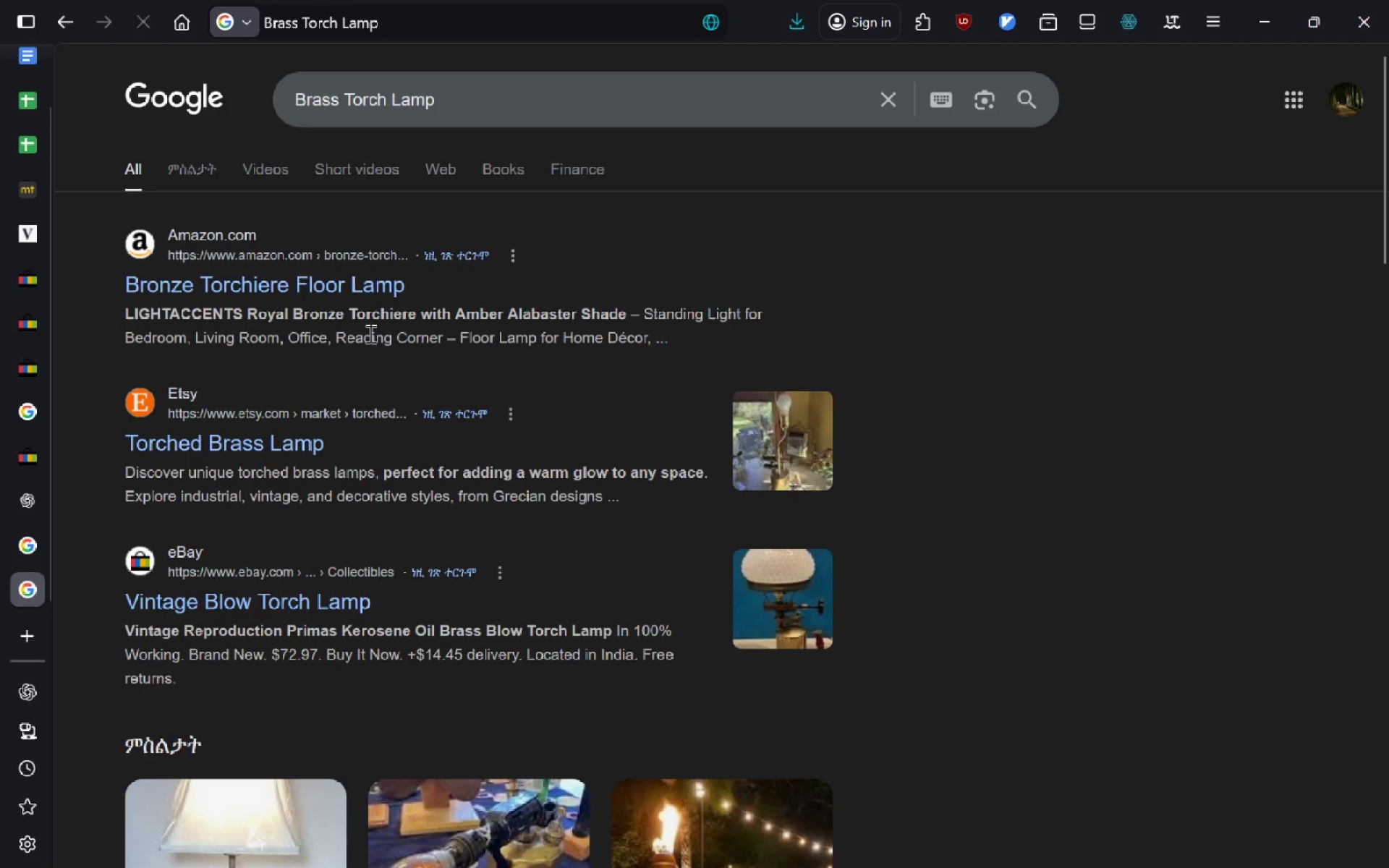 
left_click([454, 25])
 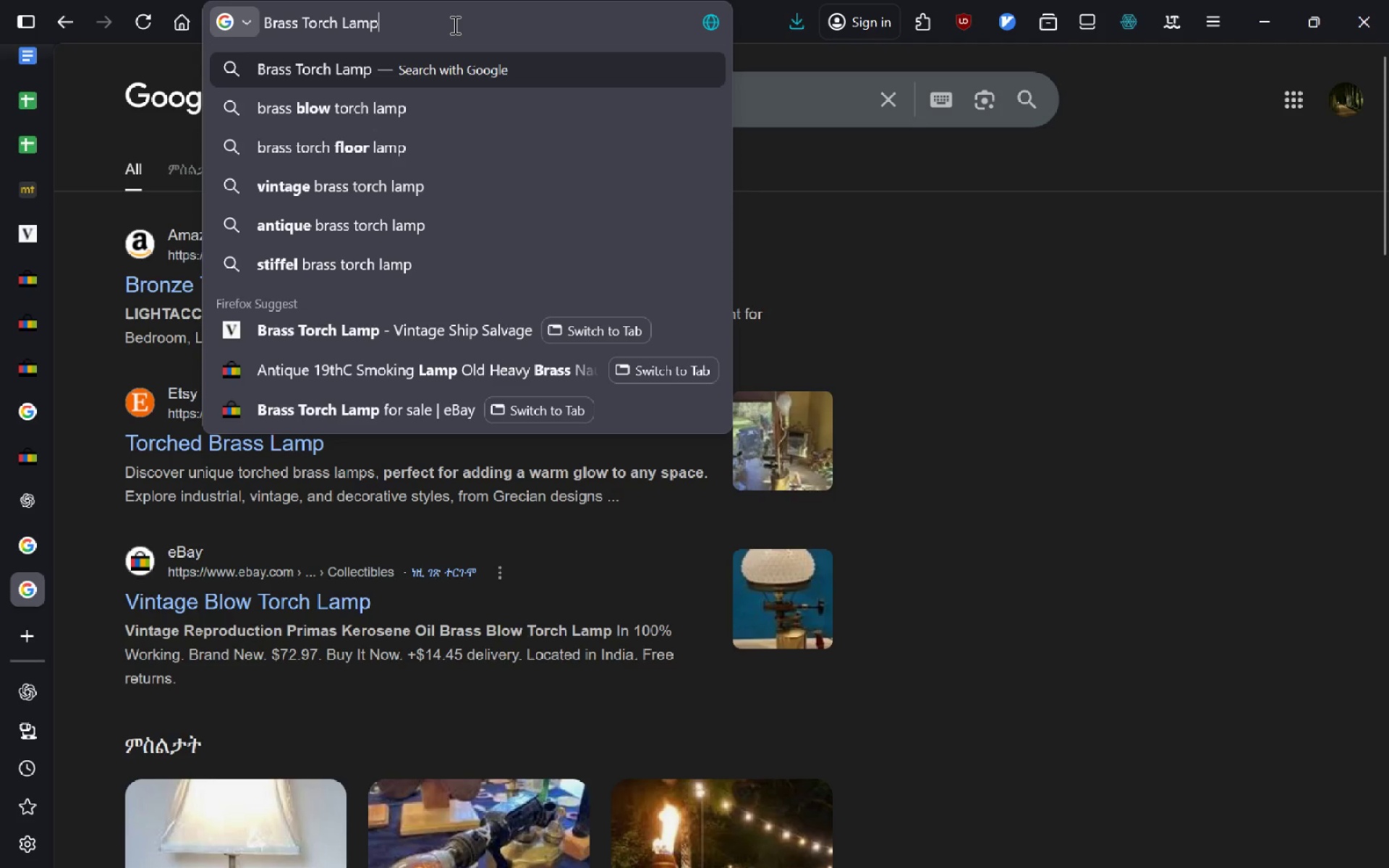 
key(ArrowRight)
 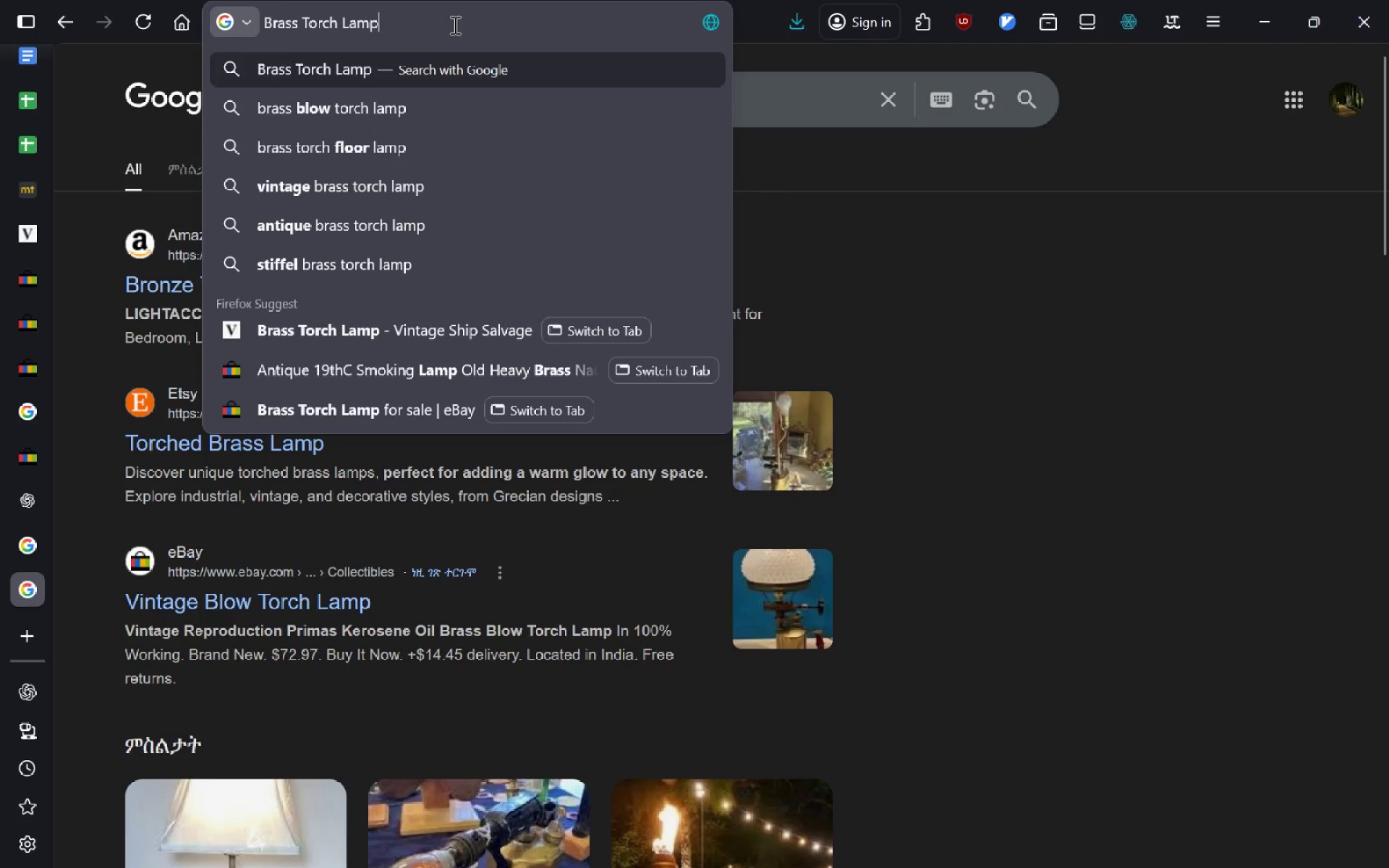 
type( anti)
key(Backspace)
type(que)
 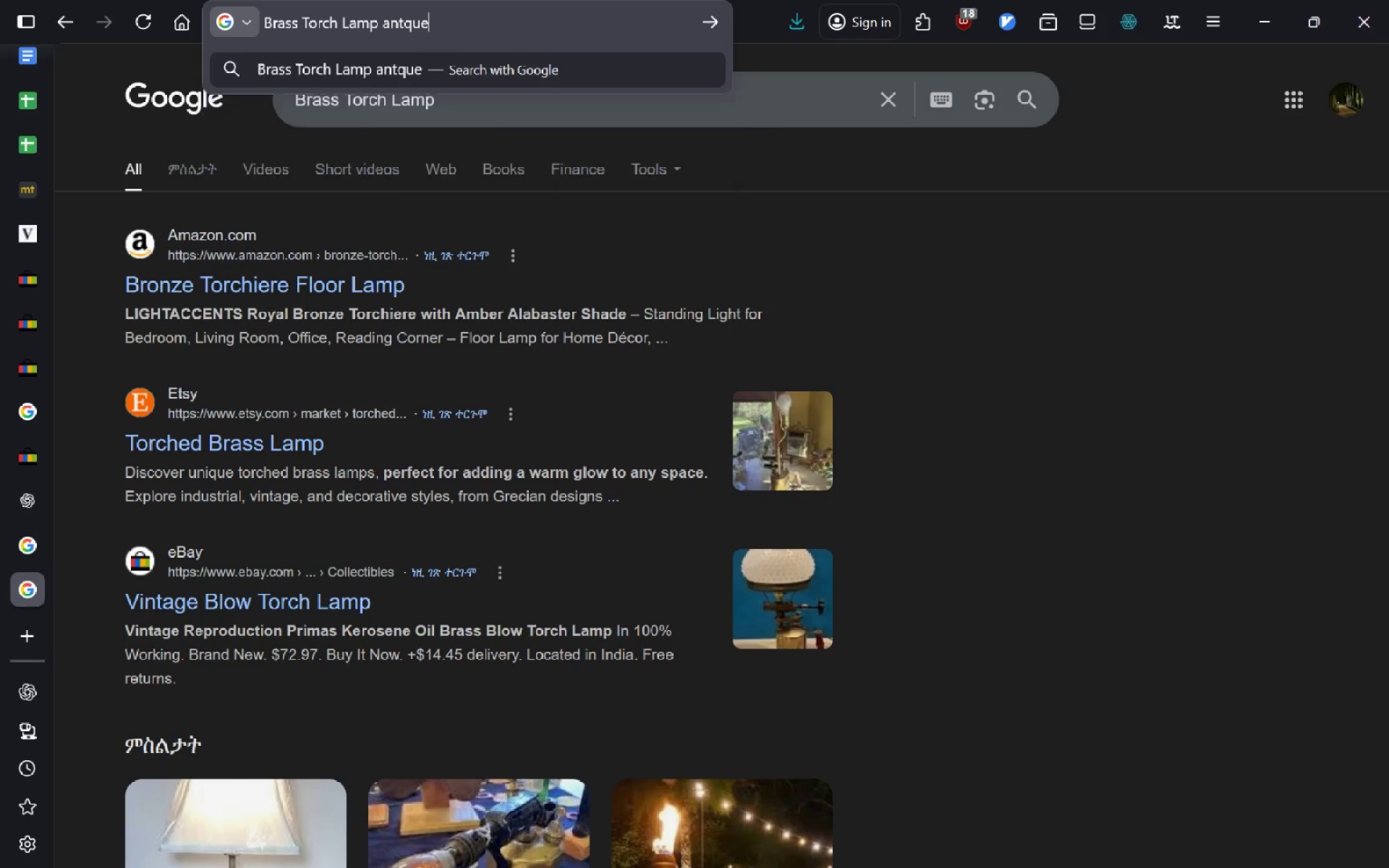 
key(Enter)
 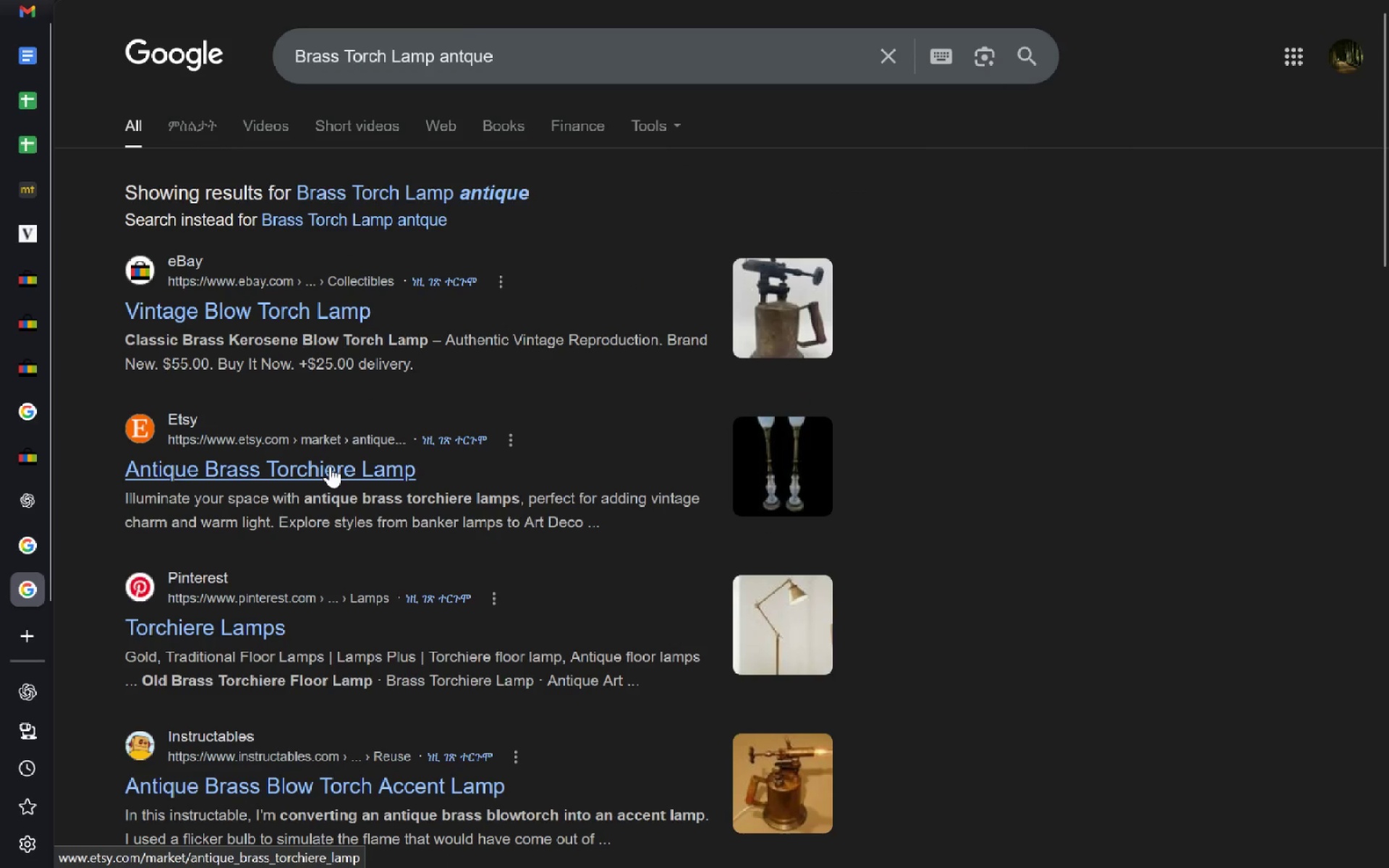 
left_click([330, 466])
 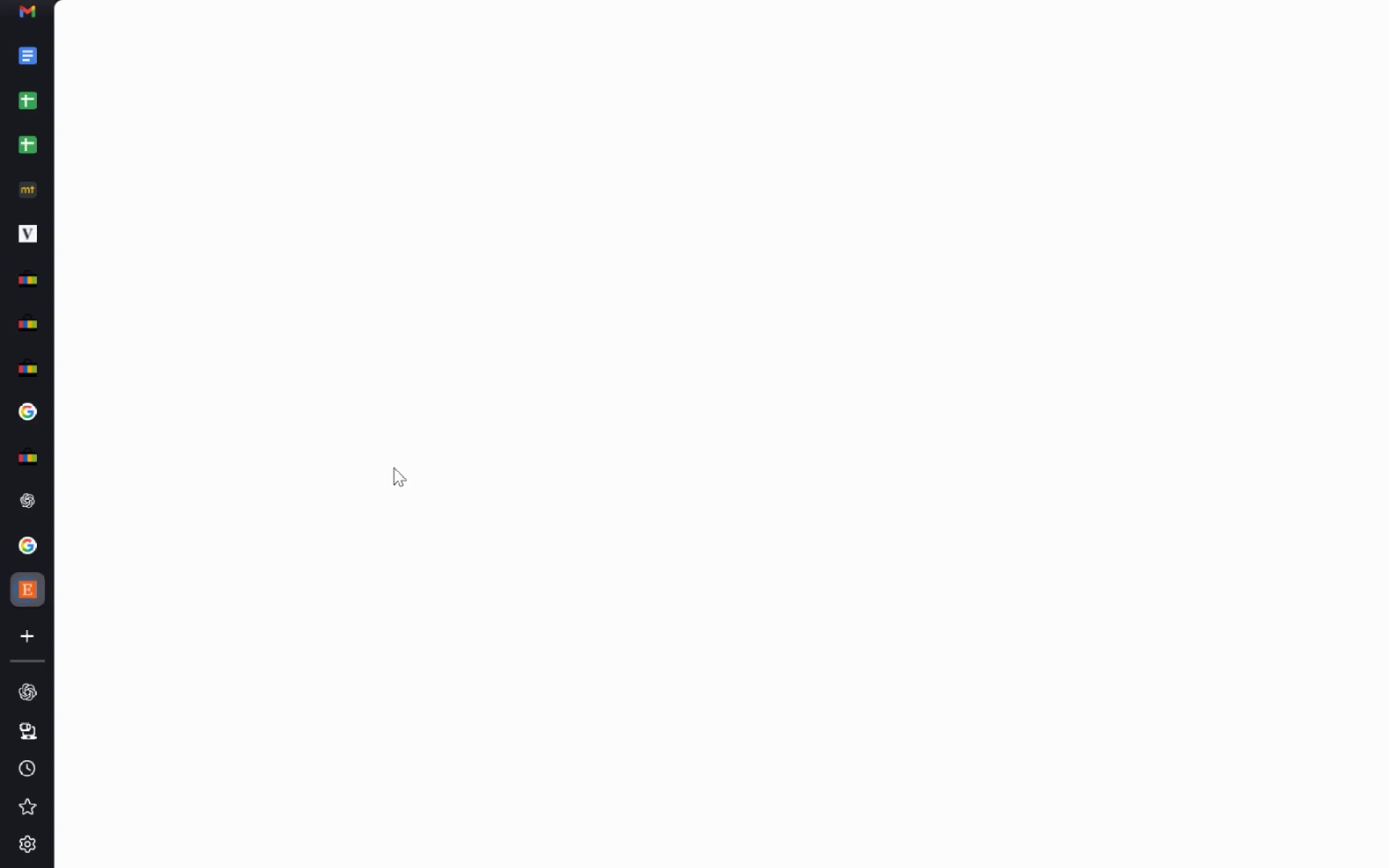 
wait(8.73)
 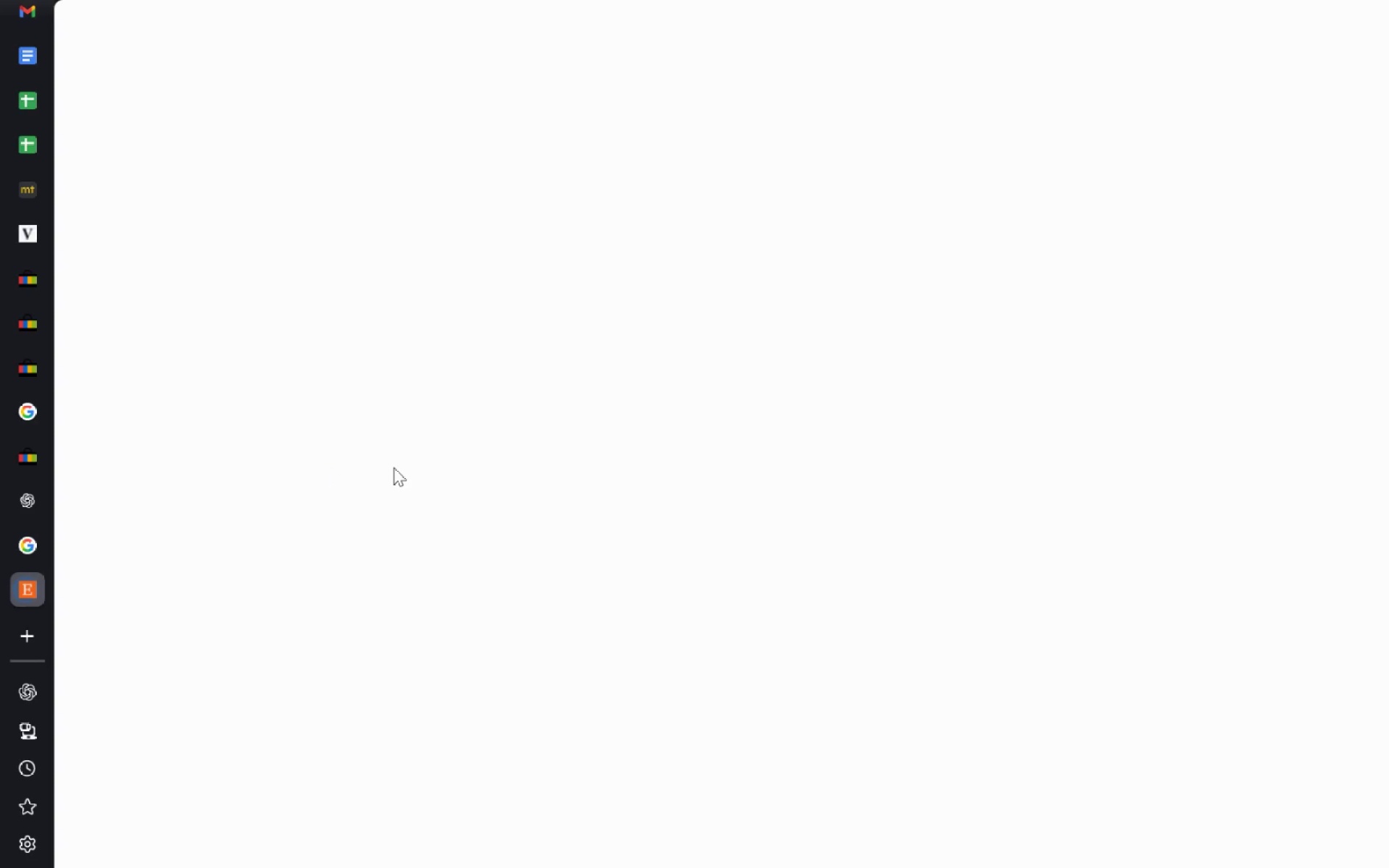 
mouse_move([361, 582])
 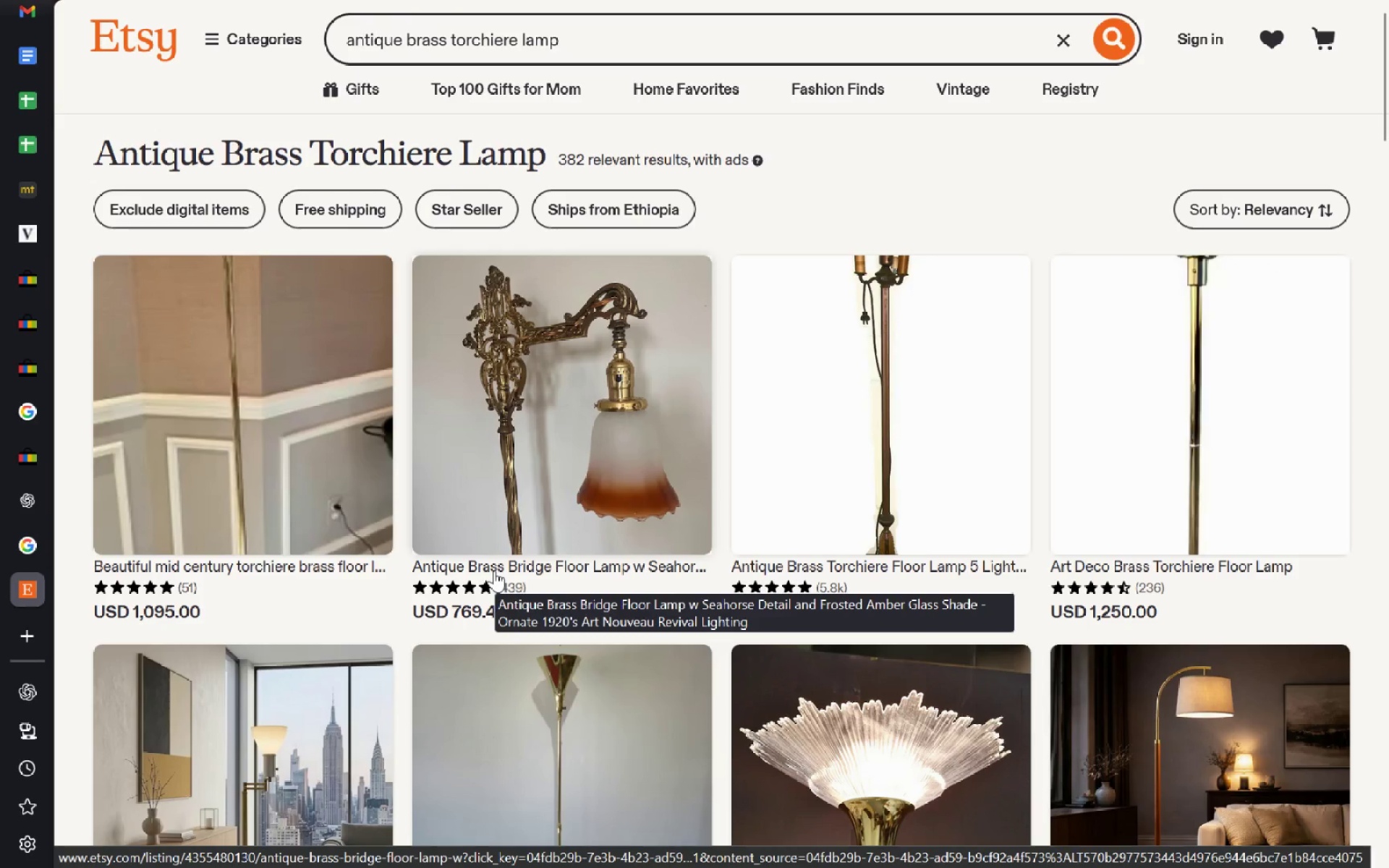 
left_click([494, 570])
 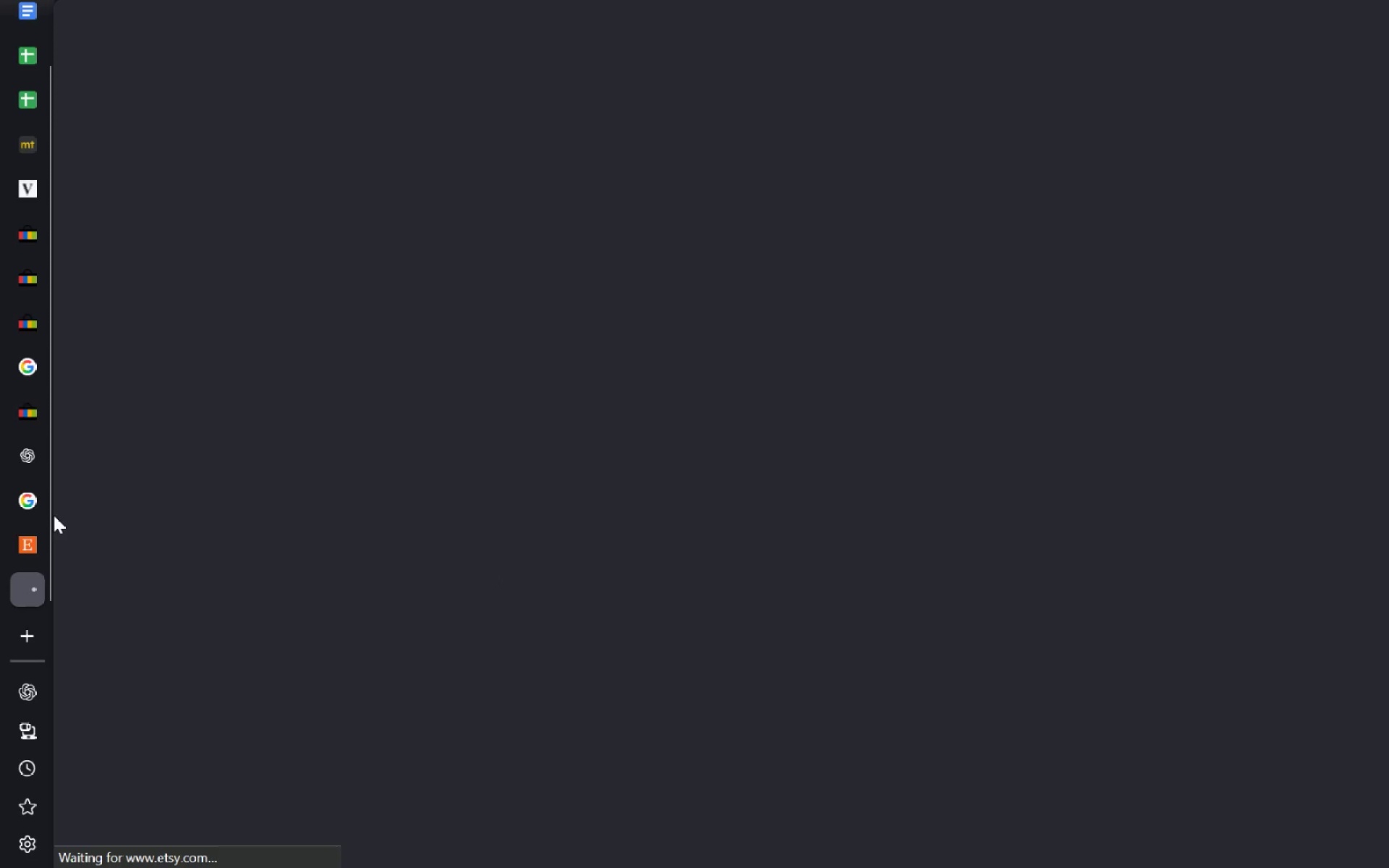 
left_click([31, 536])
 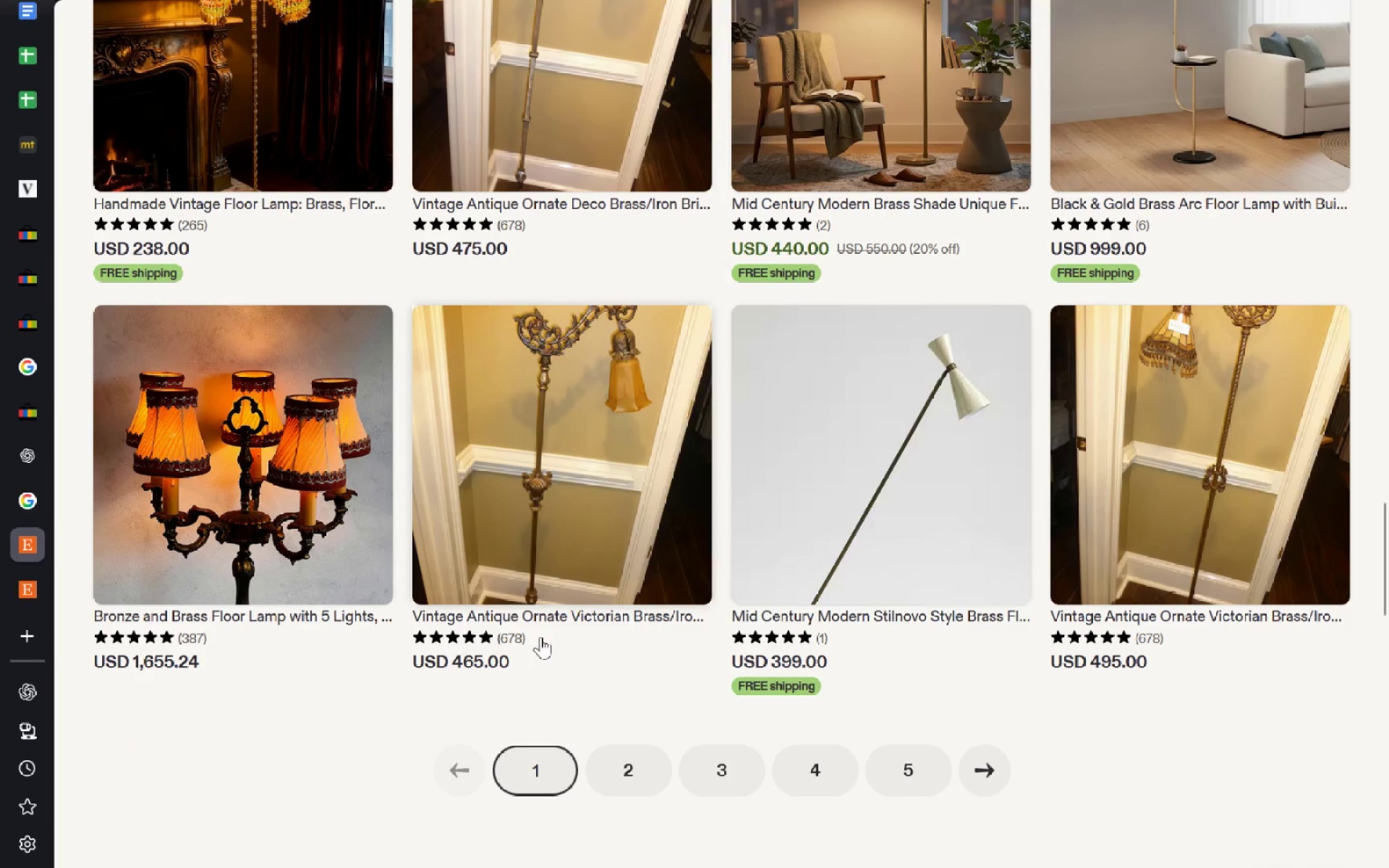 
wait(34.86)
 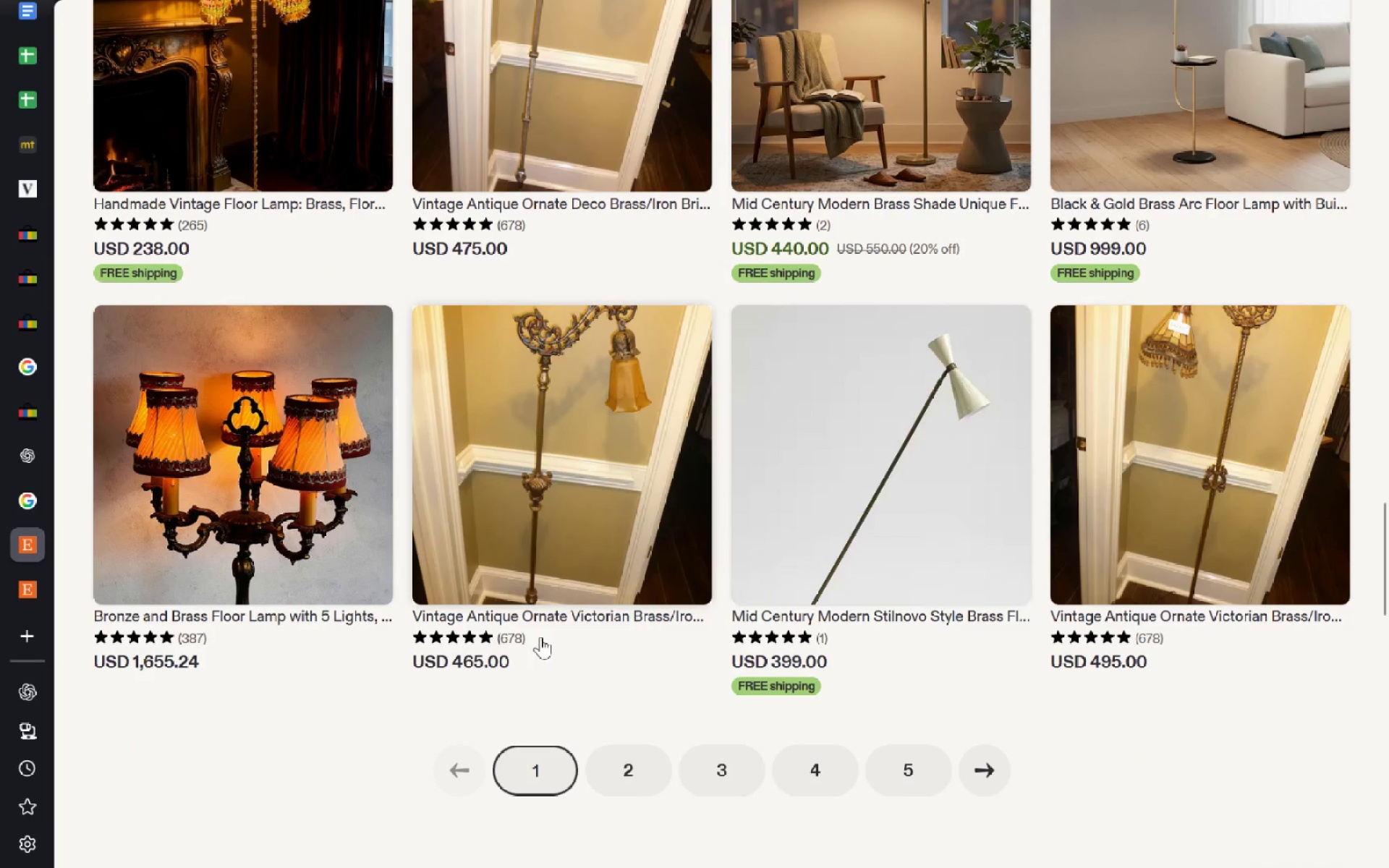 
left_click([32, 587])
 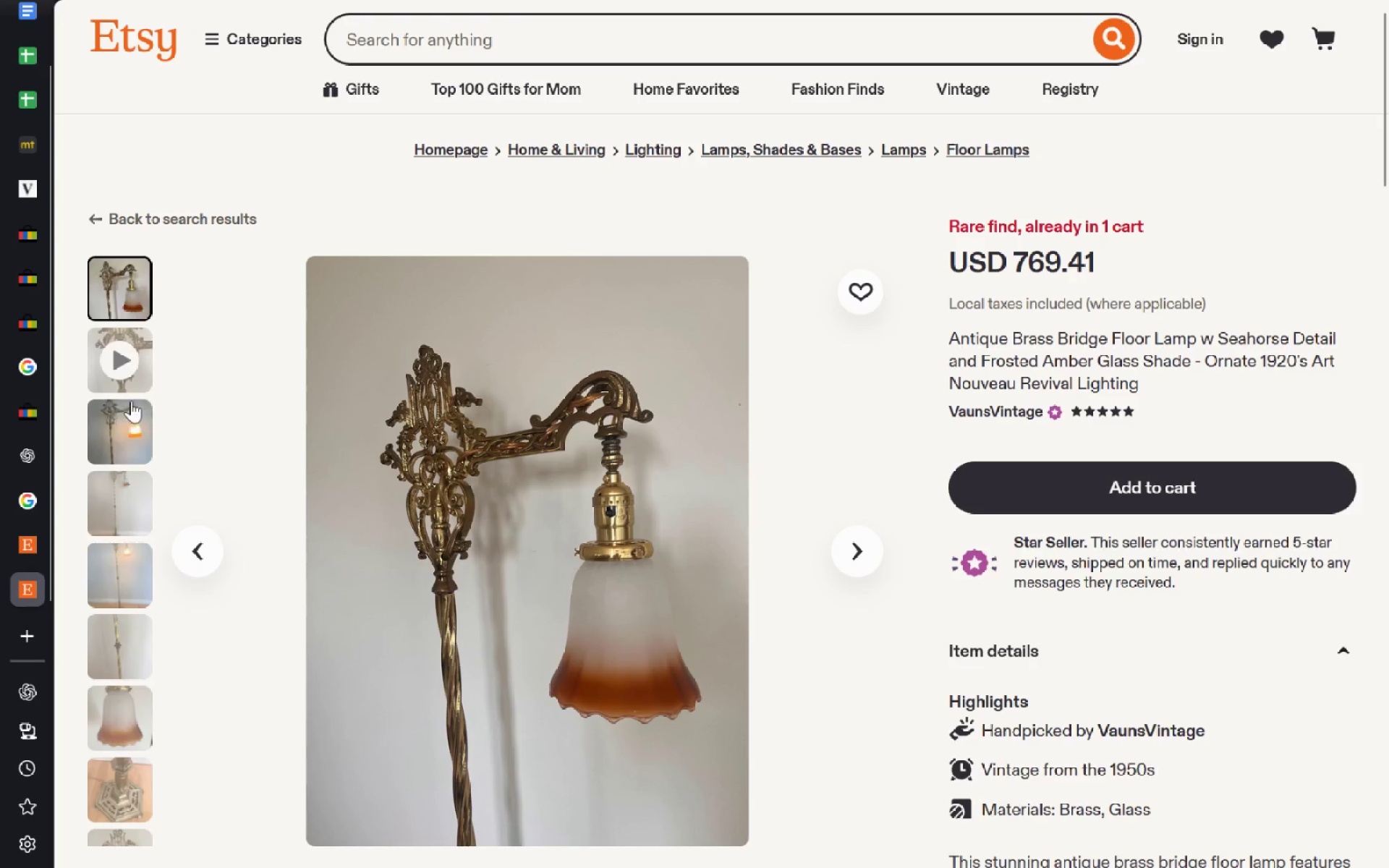 
left_click([127, 436])
 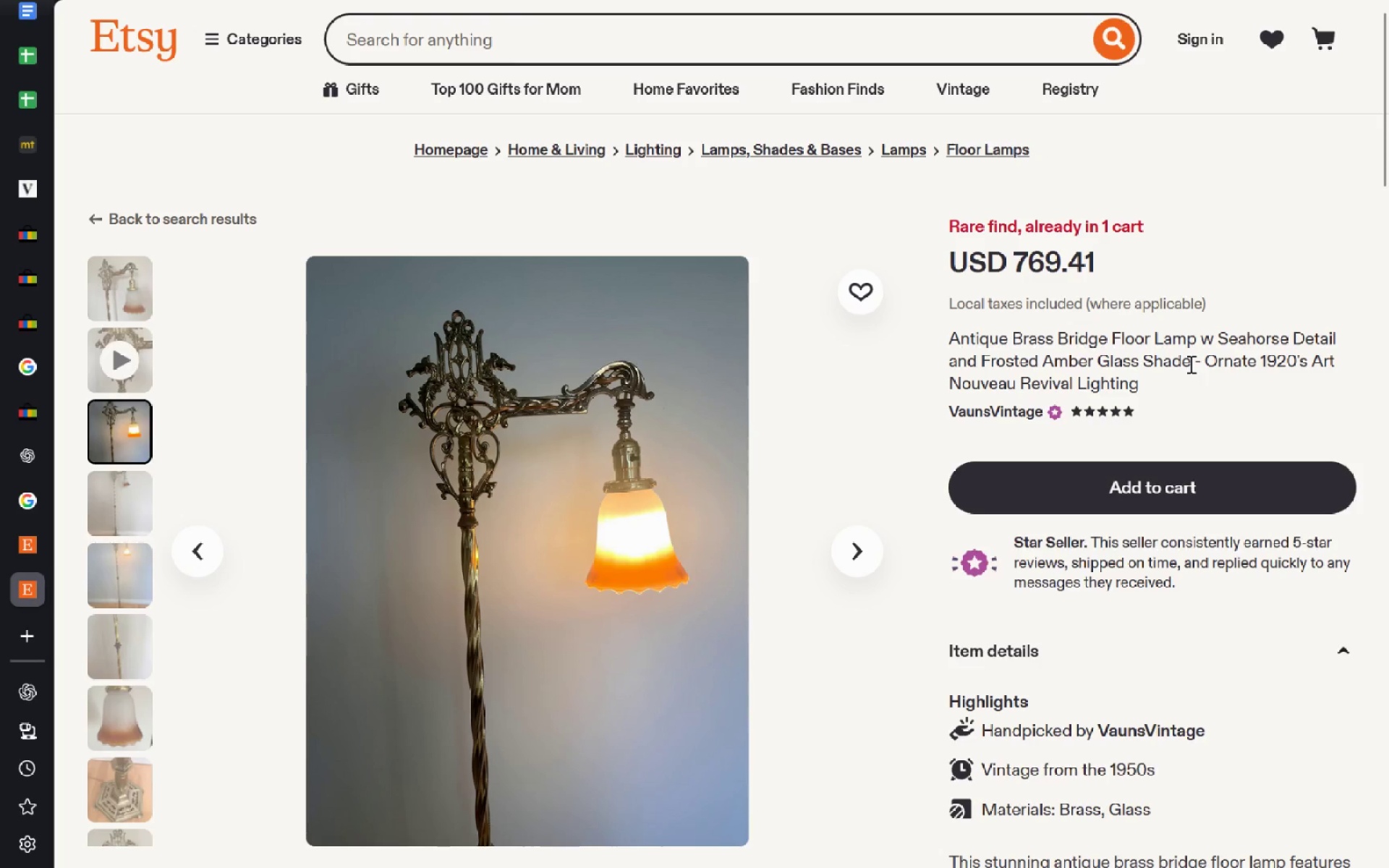 
wait(5.99)
 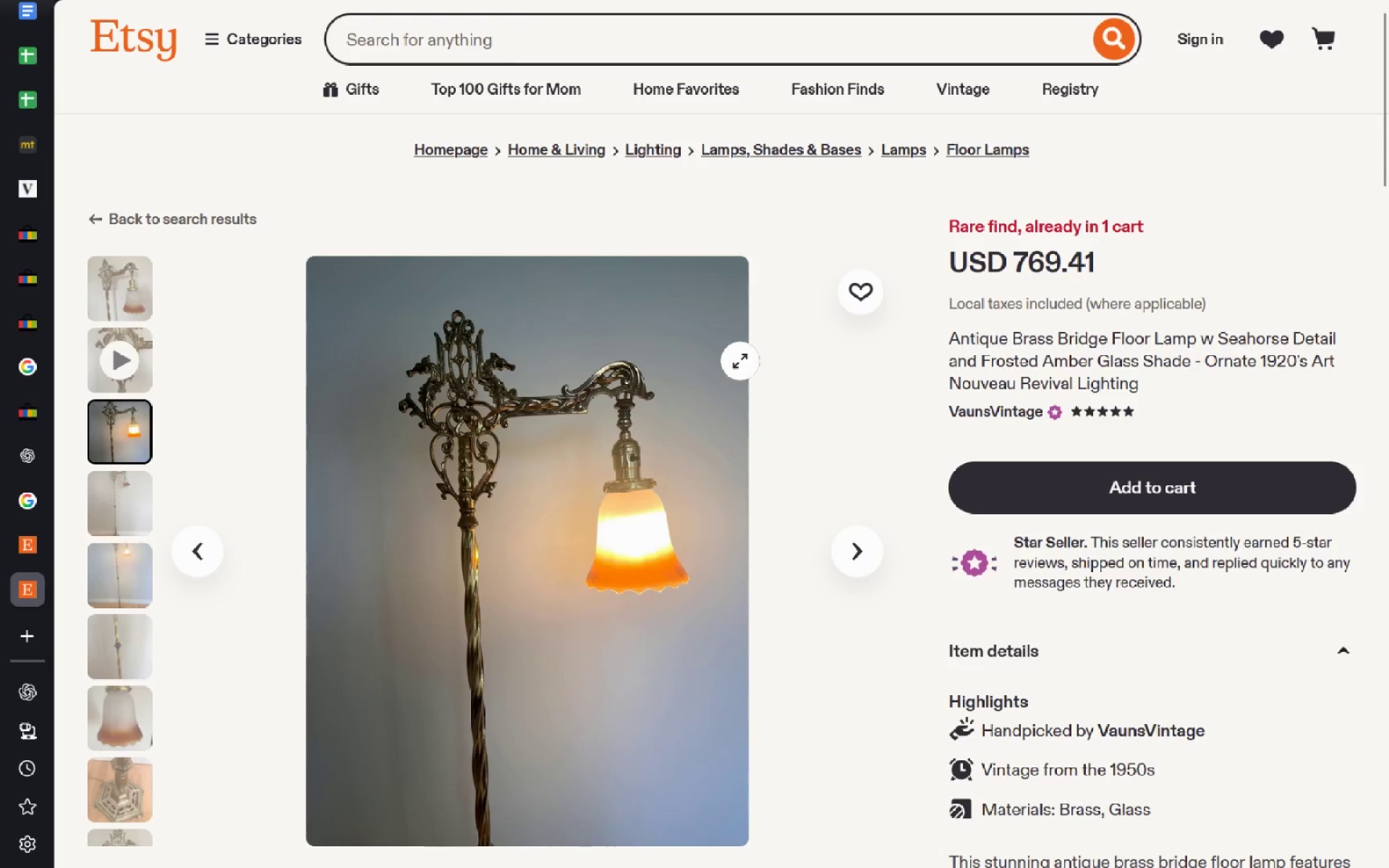 
left_click_drag(start_coordinate=[1189, 362], to_coordinate=[955, 335])
 